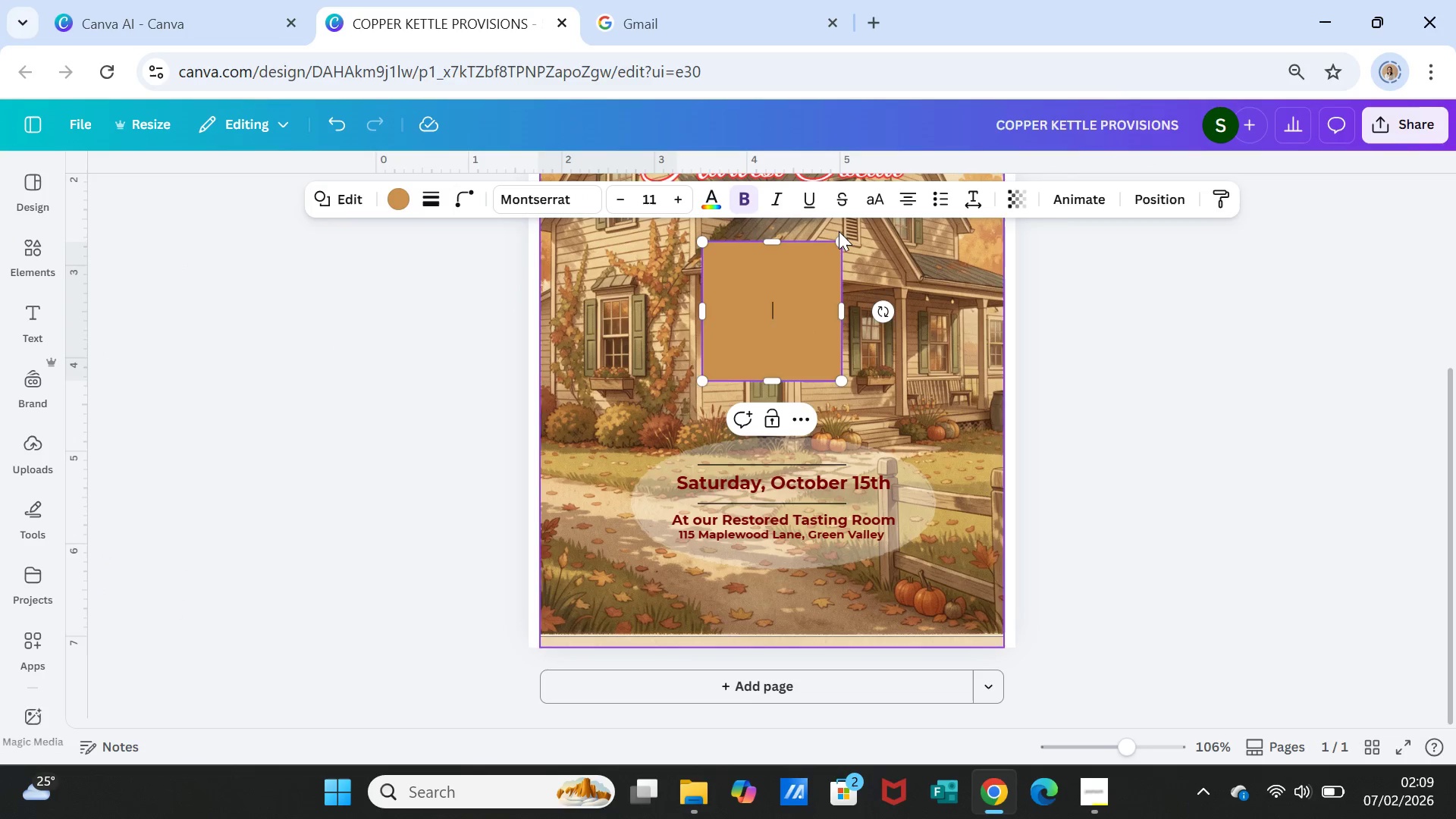 
left_click_drag(start_coordinate=[841, 235], to_coordinate=[775, 324])
 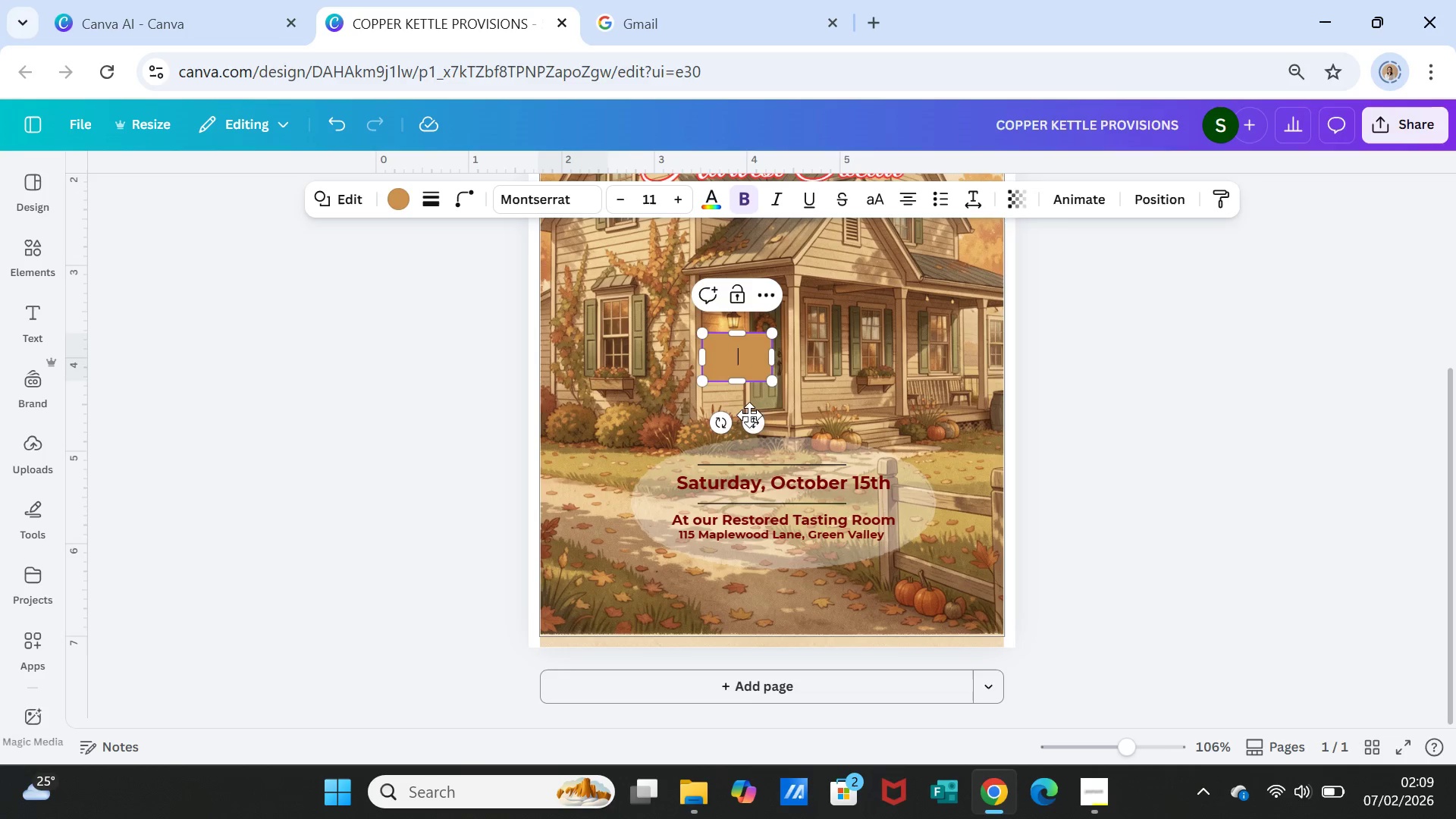 
left_click_drag(start_coordinate=[754, 418], to_coordinate=[664, 641])
 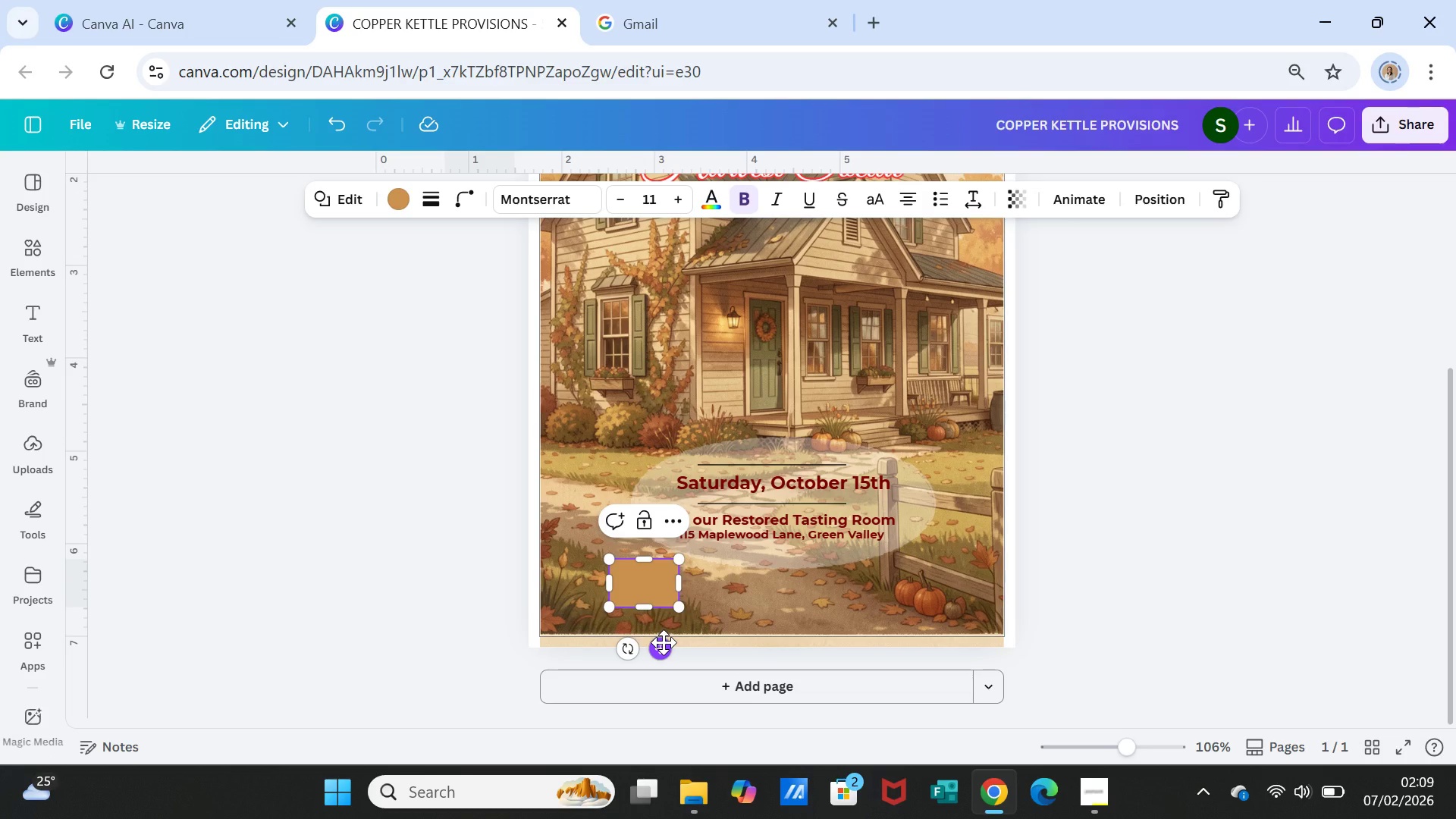 
key(Delete)
 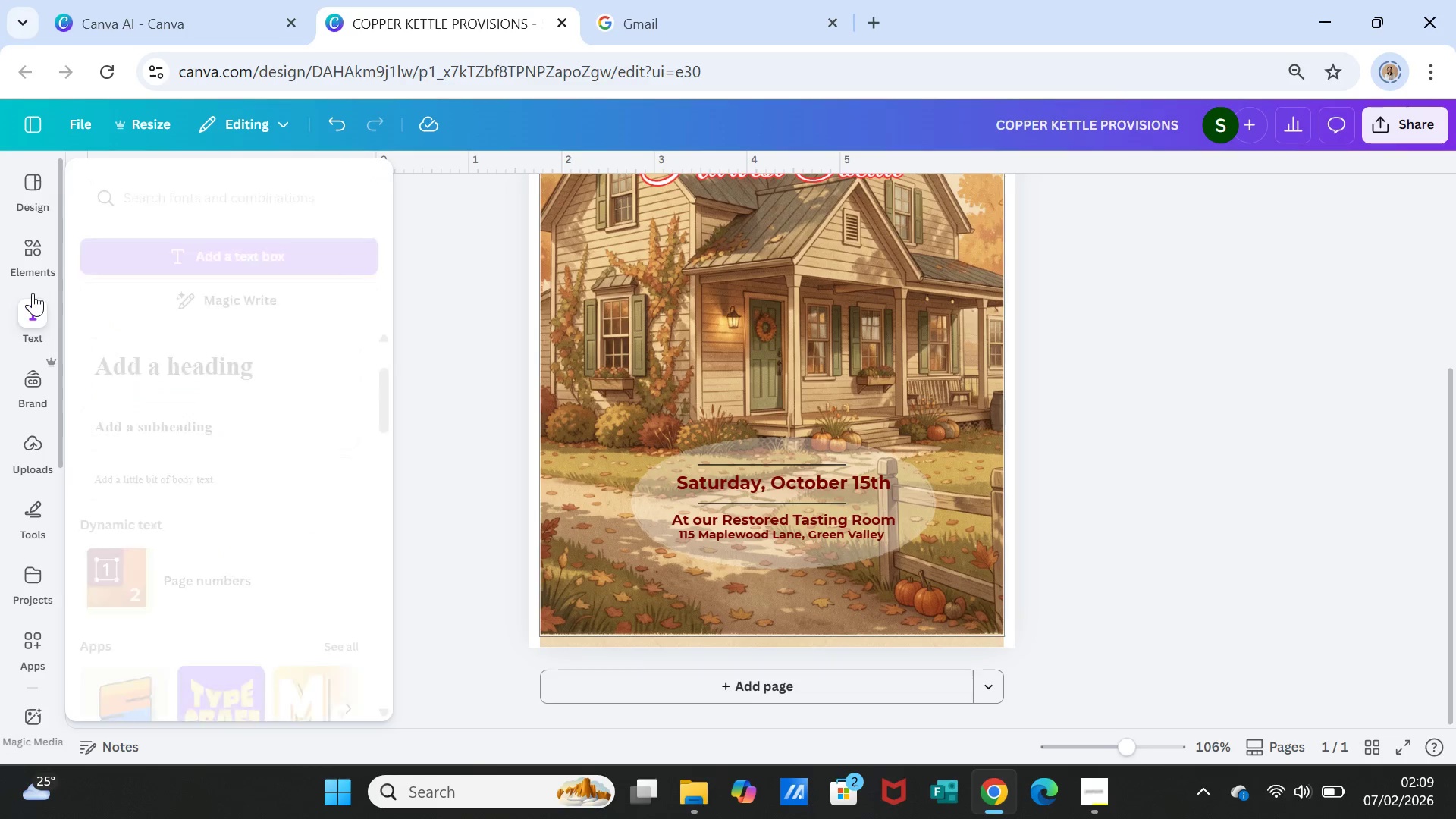 
left_click([38, 315])
 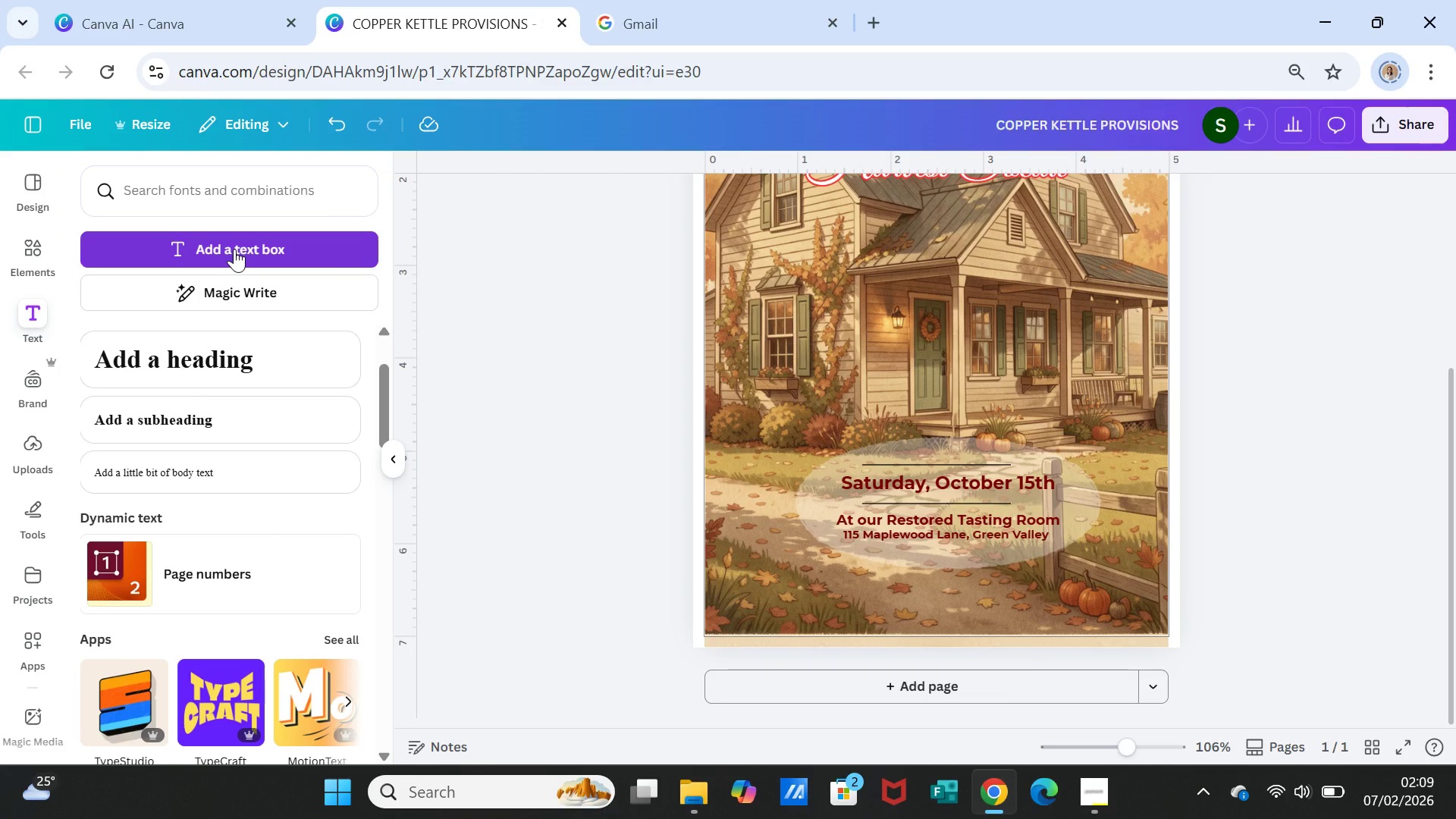 
left_click([234, 249])
 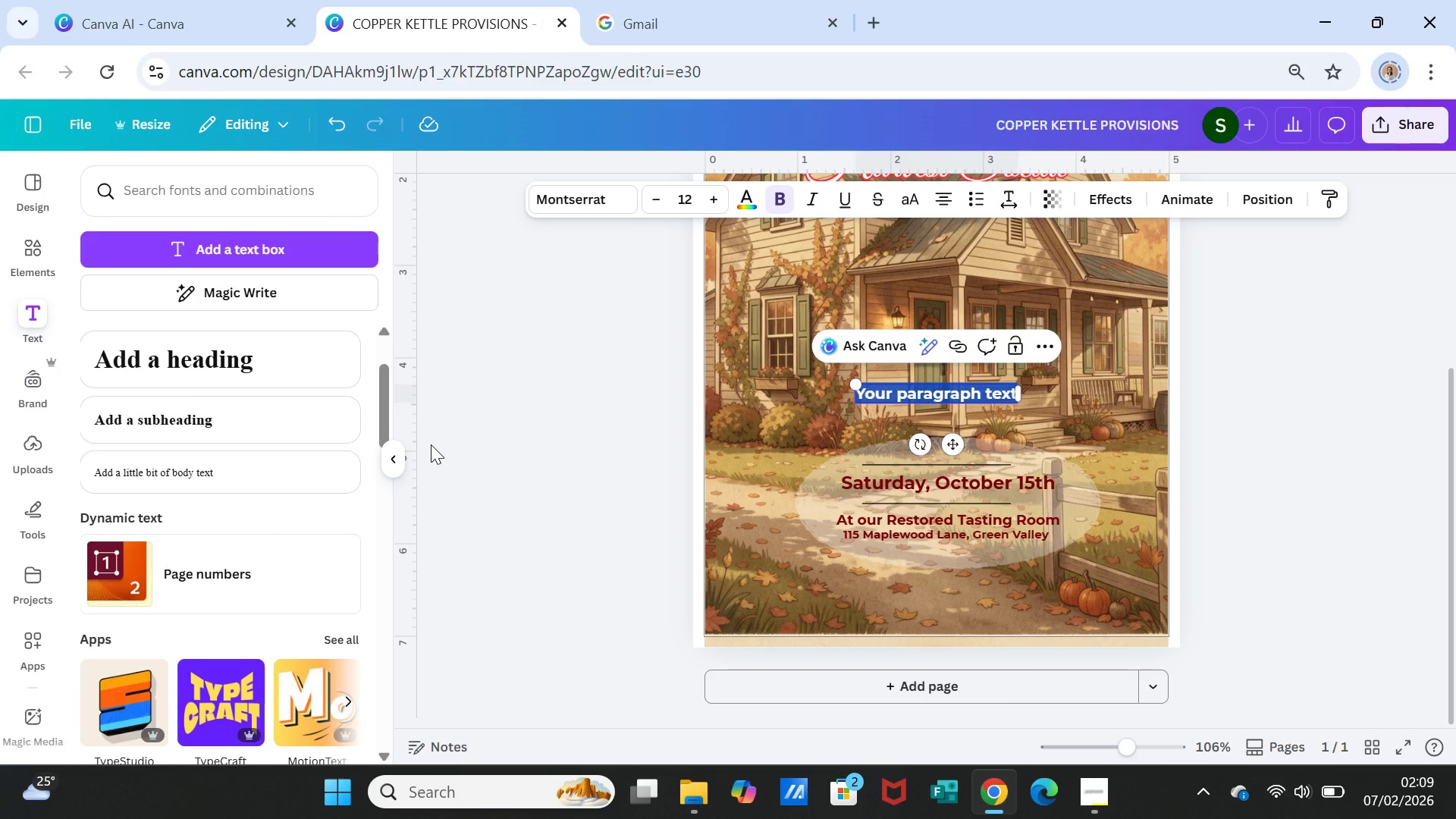 
type(Join us for an evening of Cider &)
 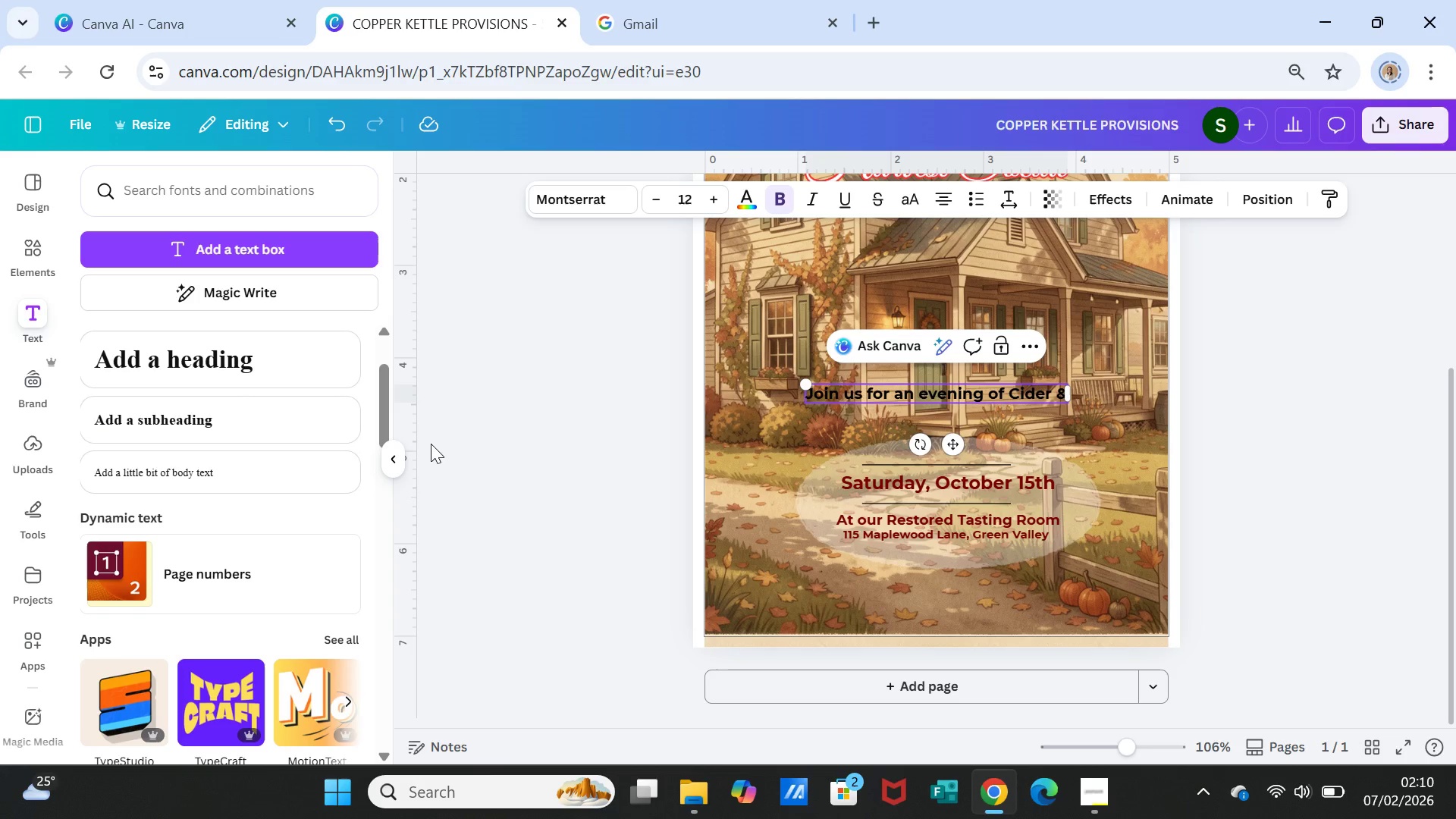 
type( community)
 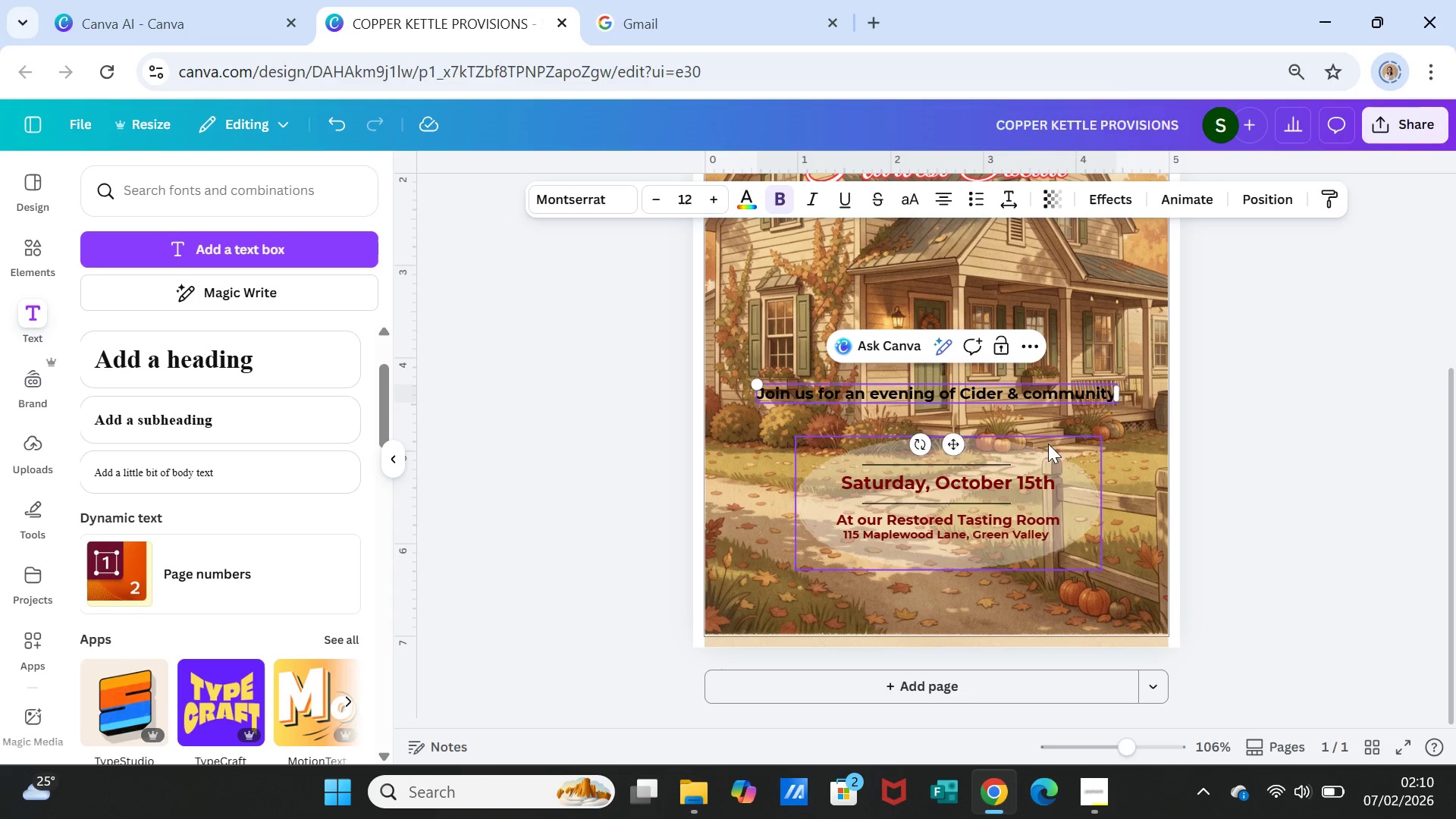 
left_click([1193, 463])
 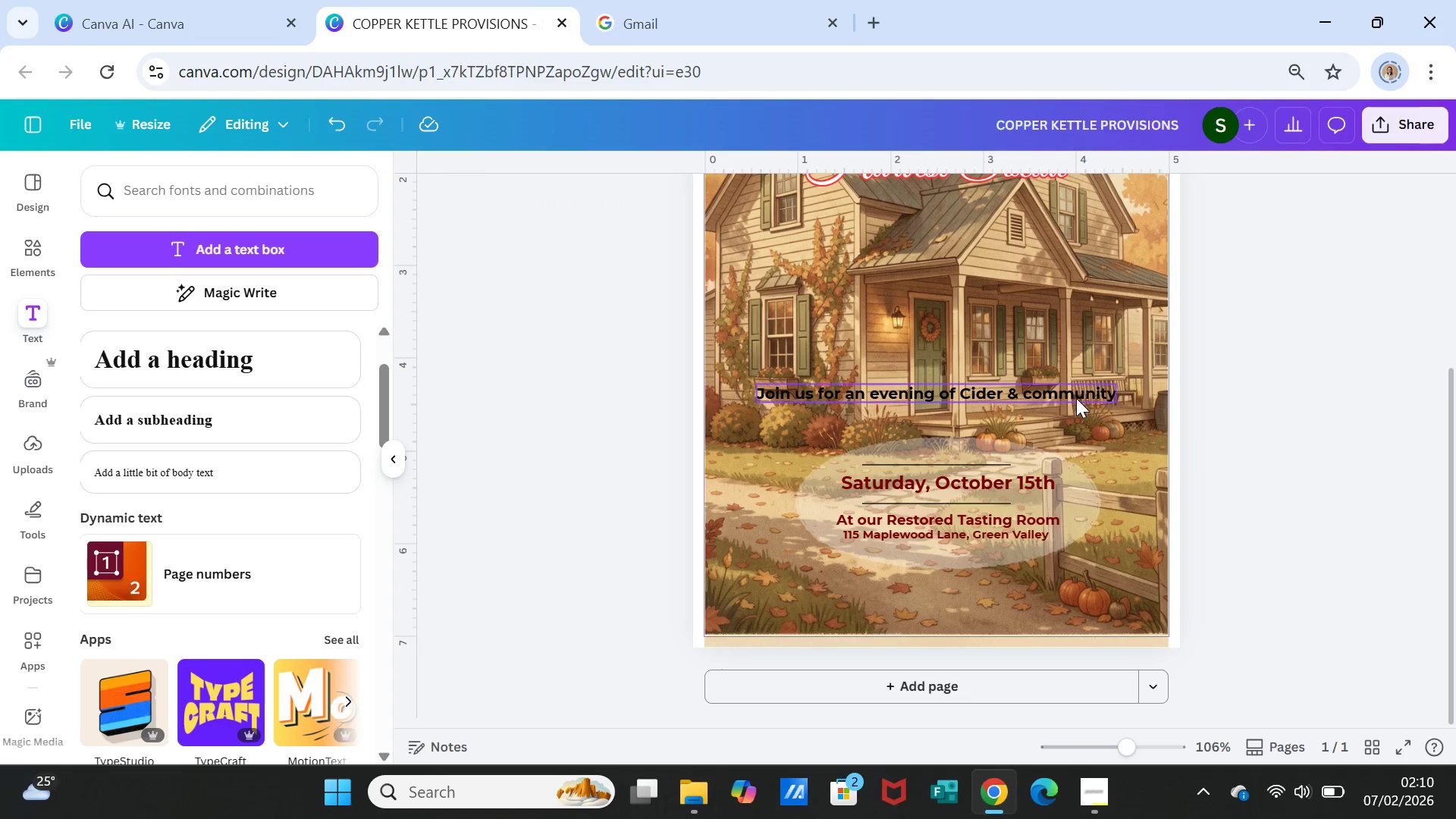 
left_click([1076, 398])
 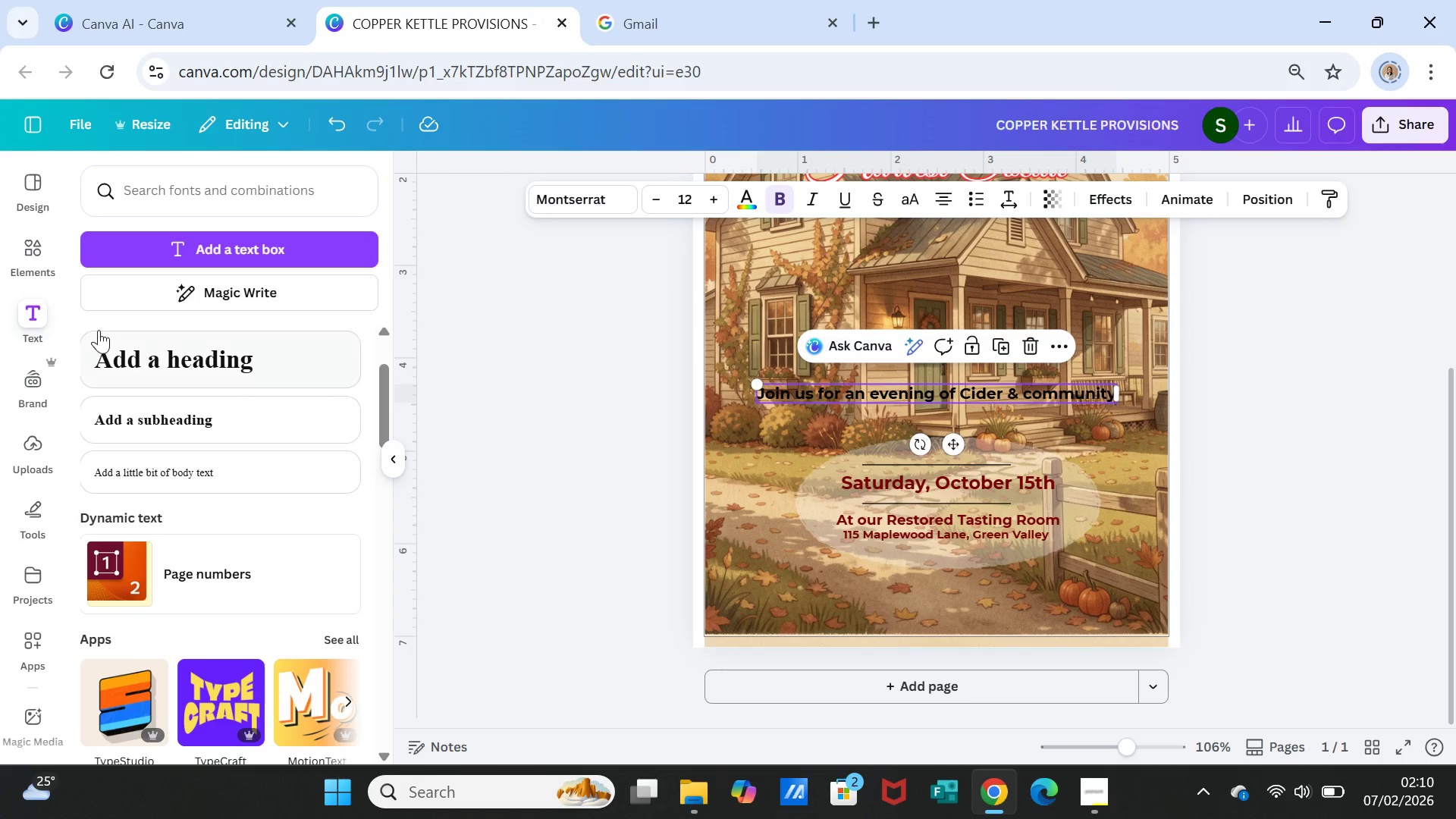 
left_click([555, 202])
 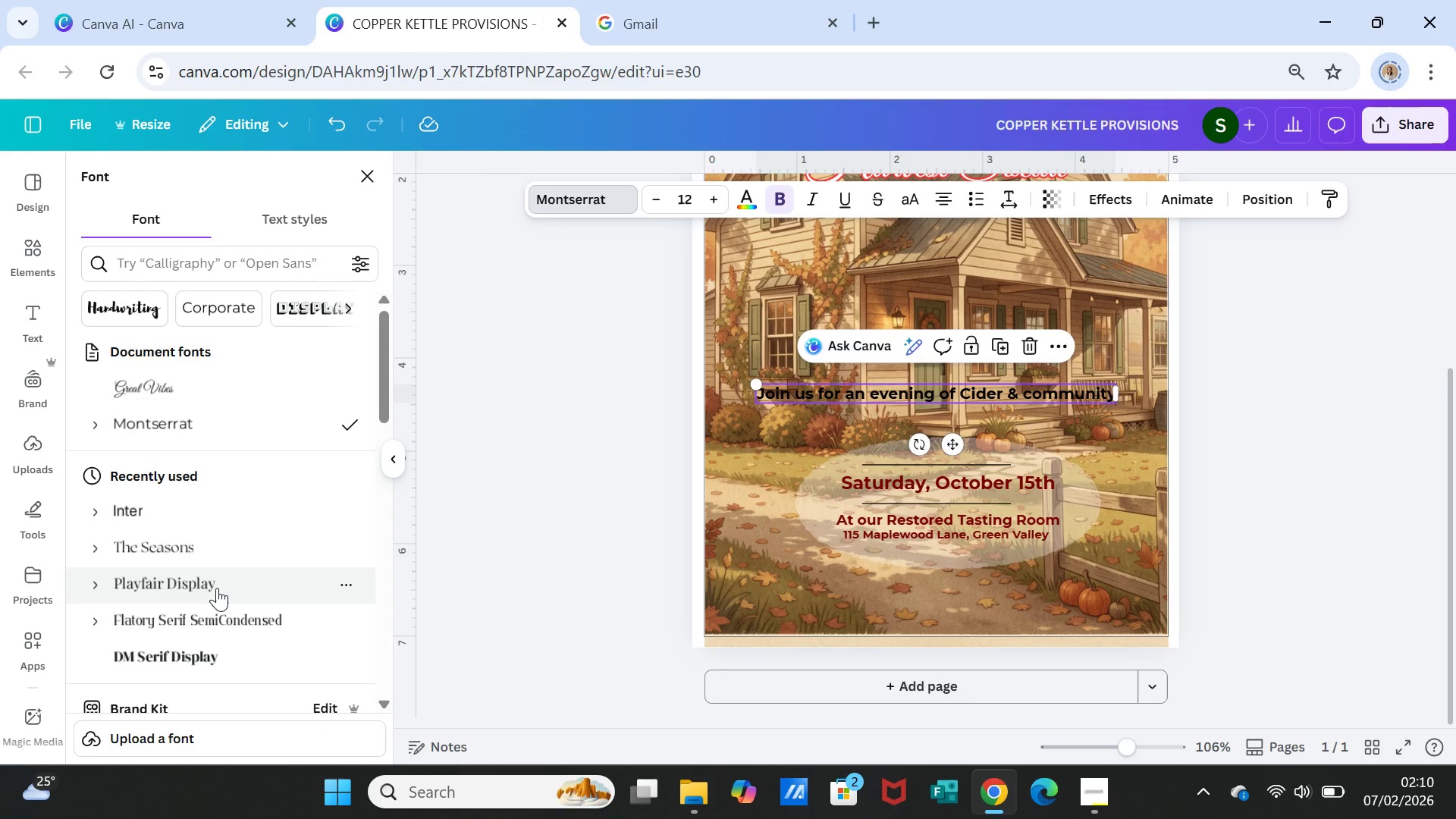 
wait(5.94)
 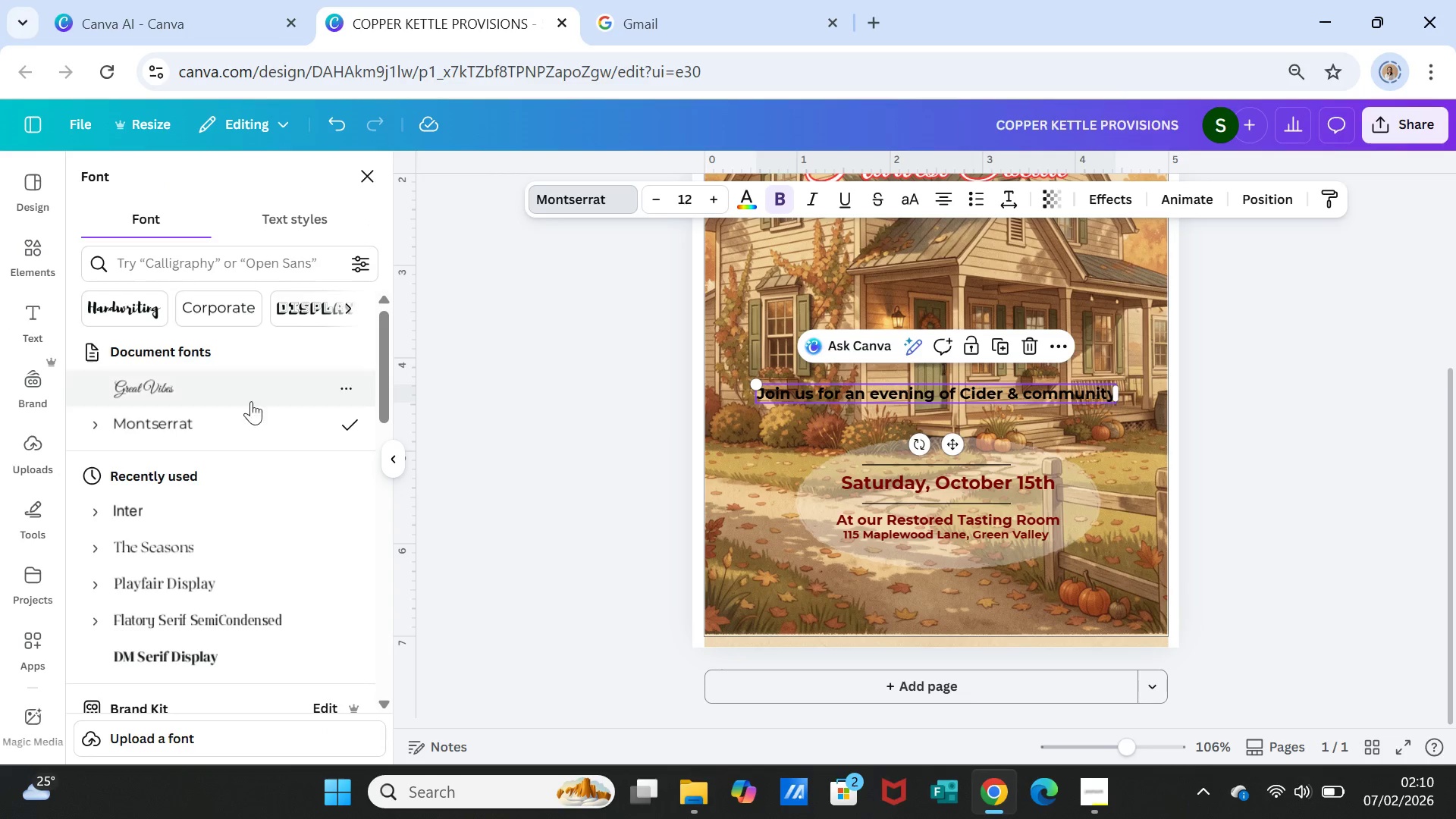 
left_click([209, 388])
 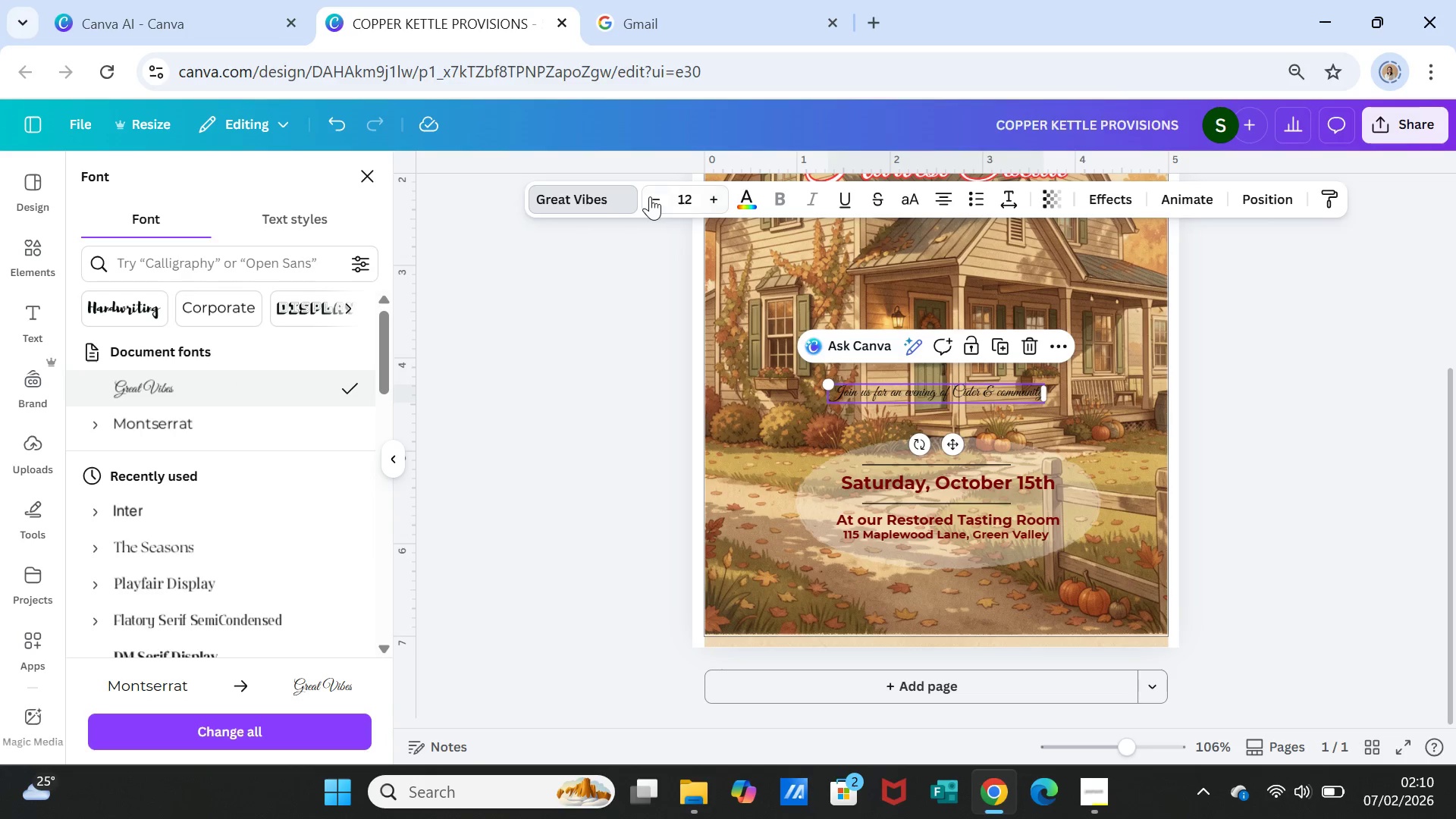 
left_click([745, 198])
 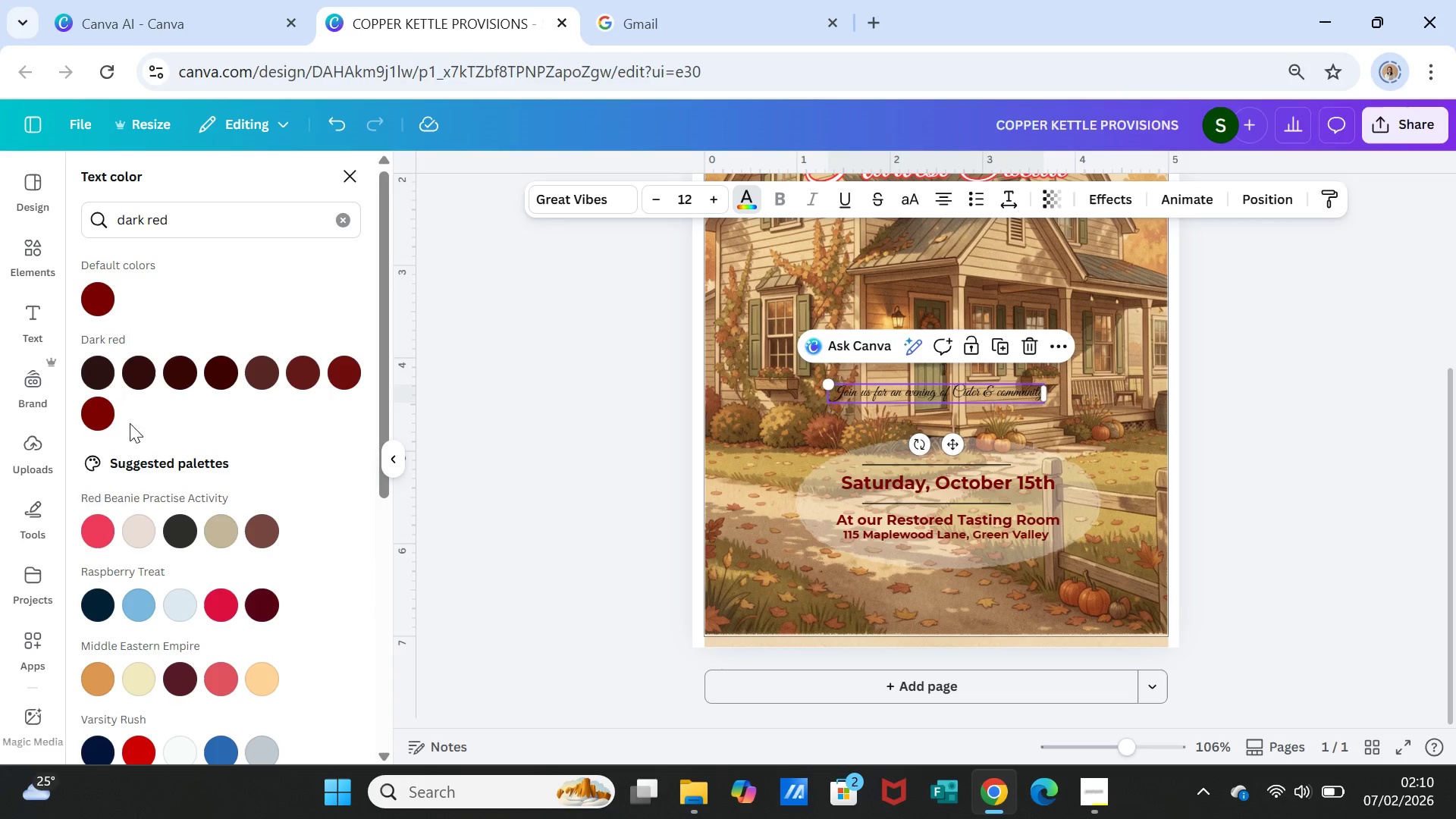 
left_click([102, 291])
 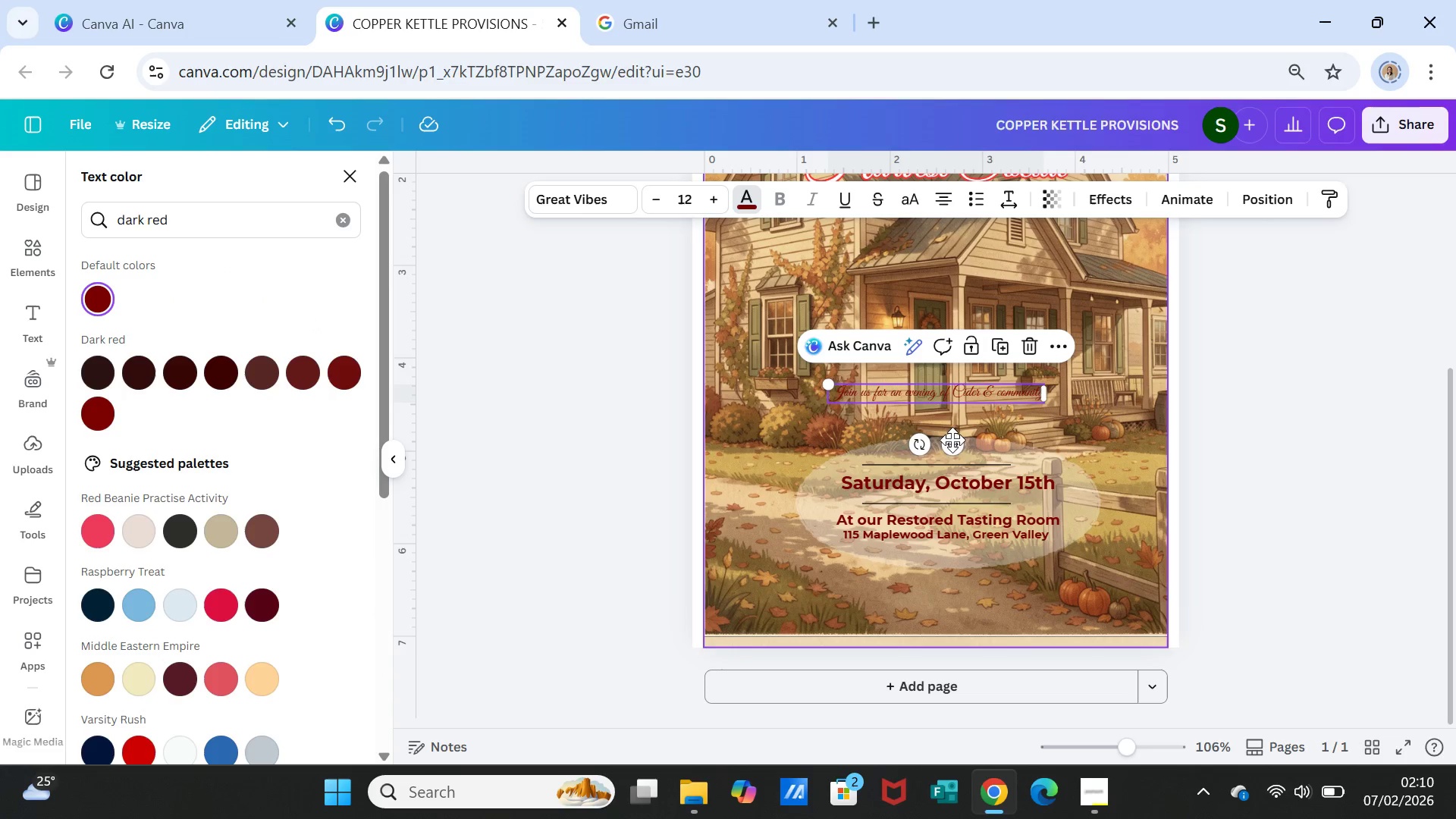 
left_click_drag(start_coordinate=[959, 448], to_coordinate=[956, 613])
 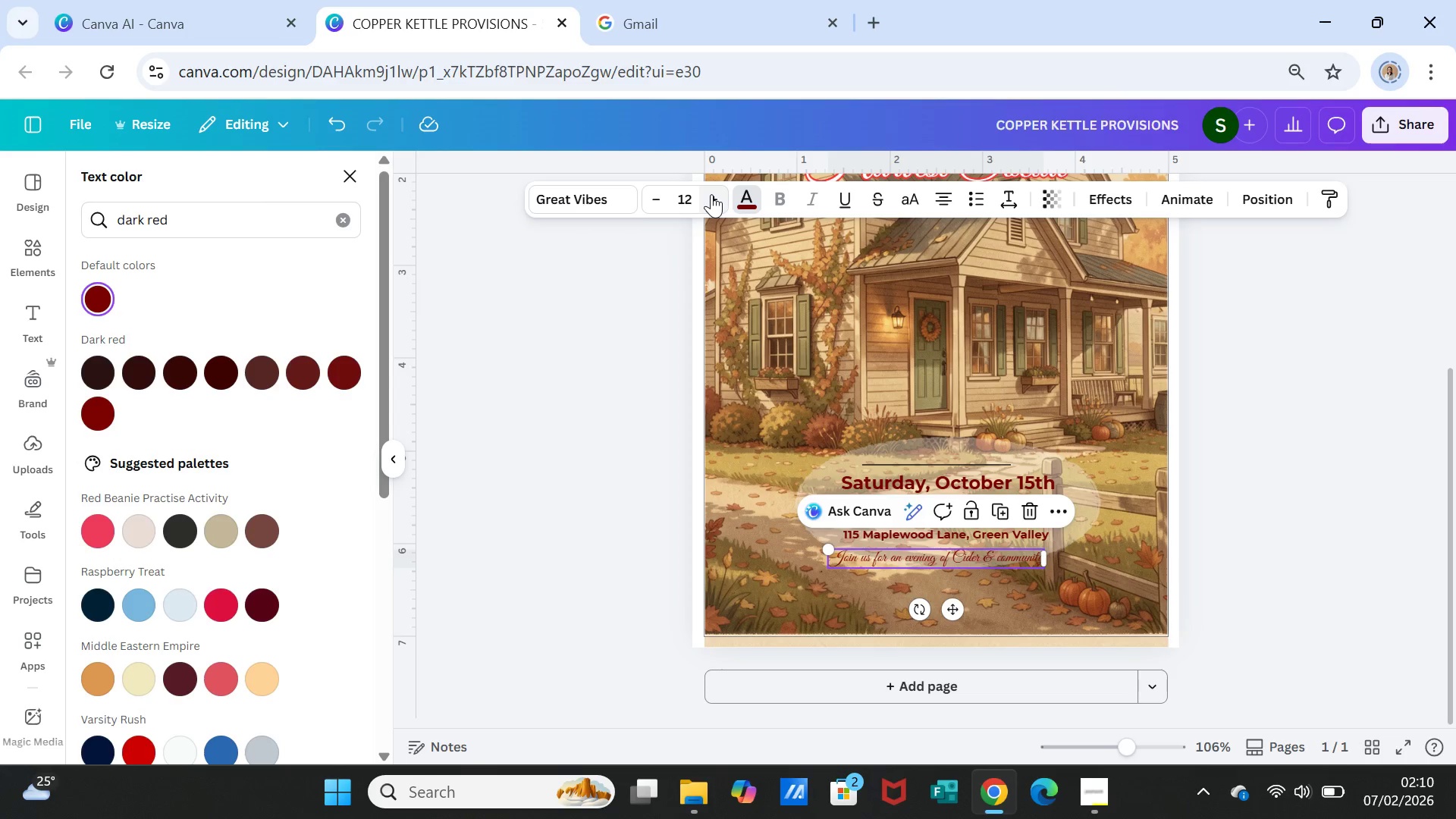 
double_click([711, 194])
 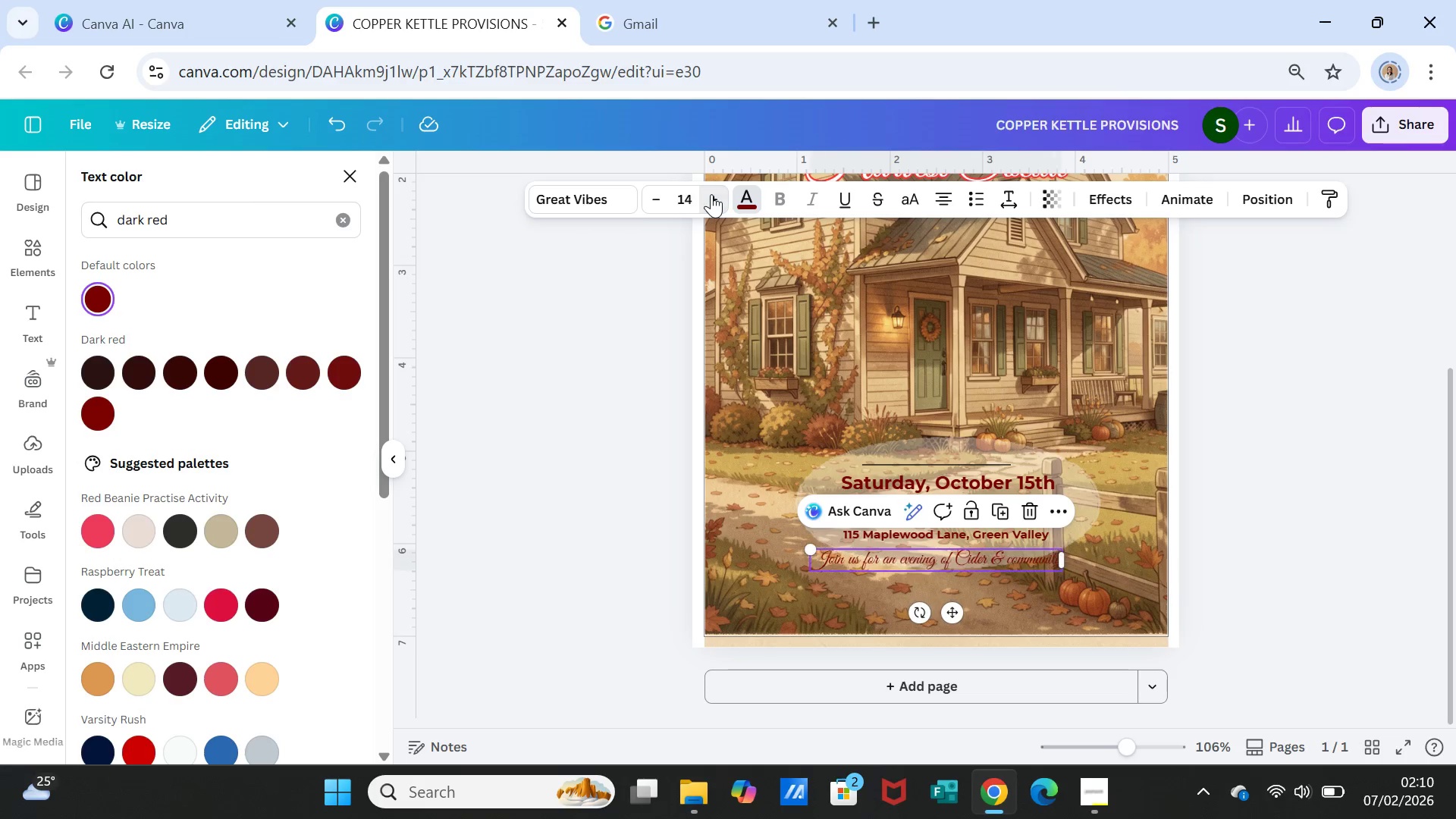 
triple_click([711, 194])
 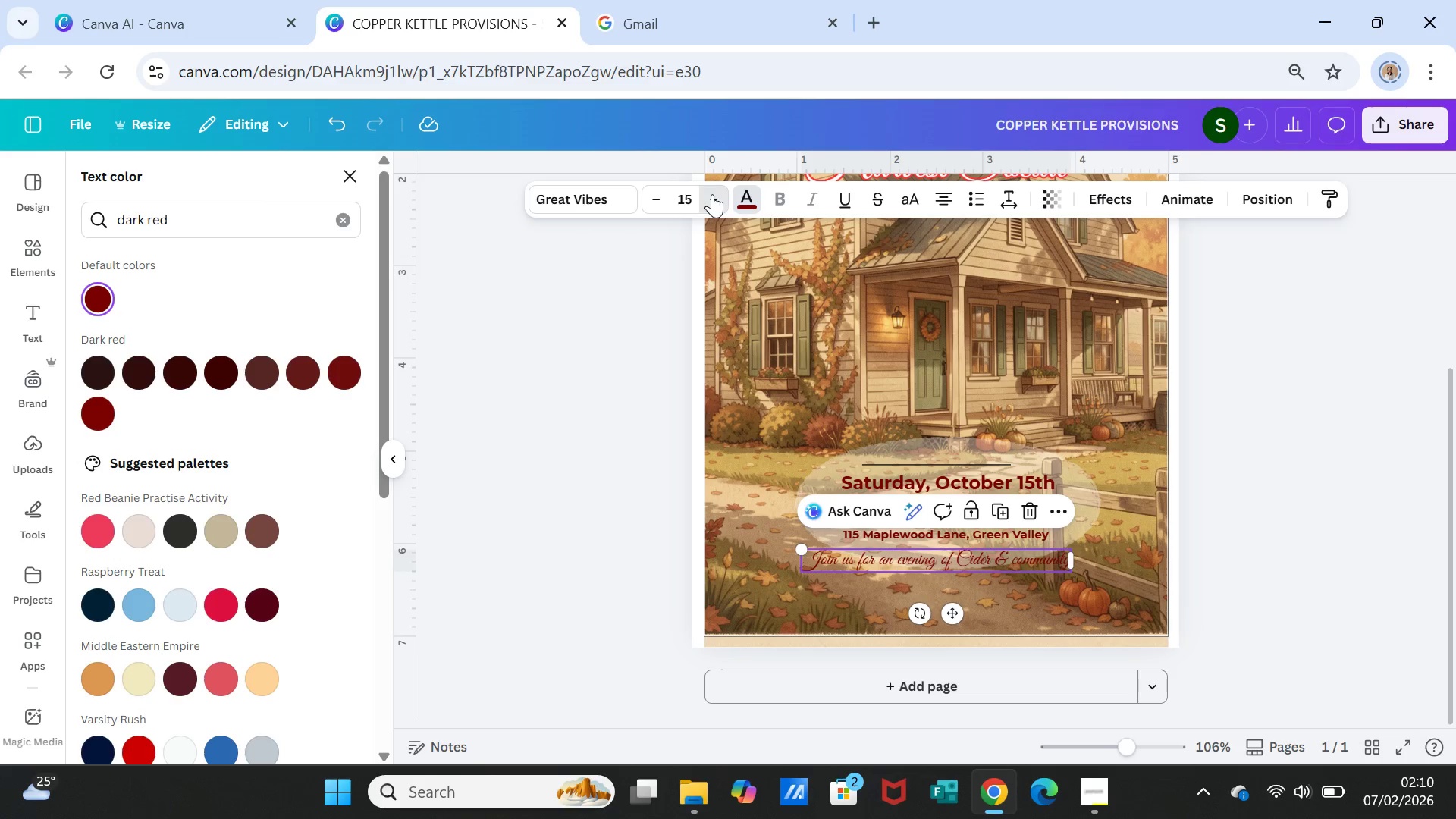 
double_click([712, 194])
 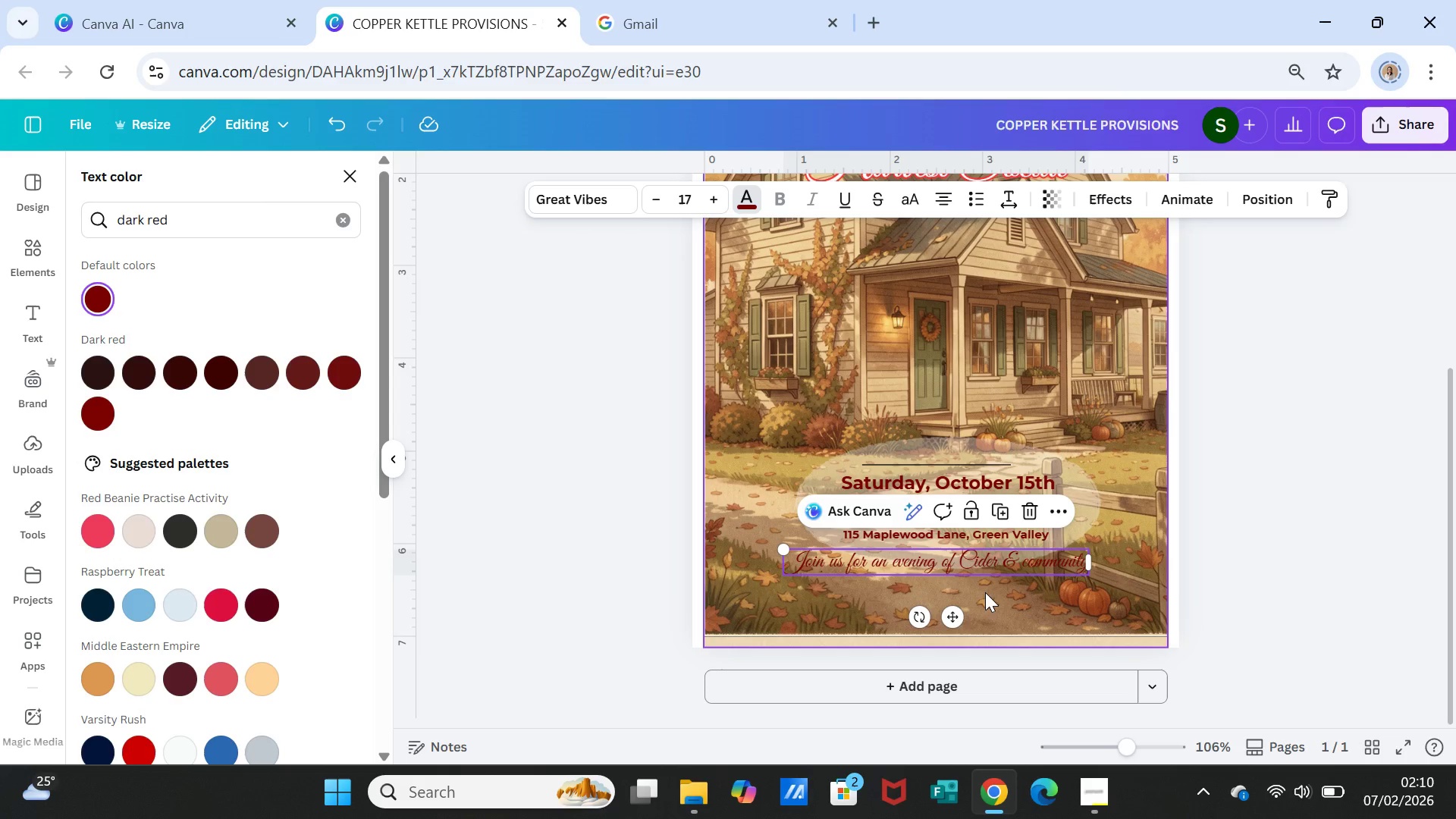 
mouse_move([974, 550])
 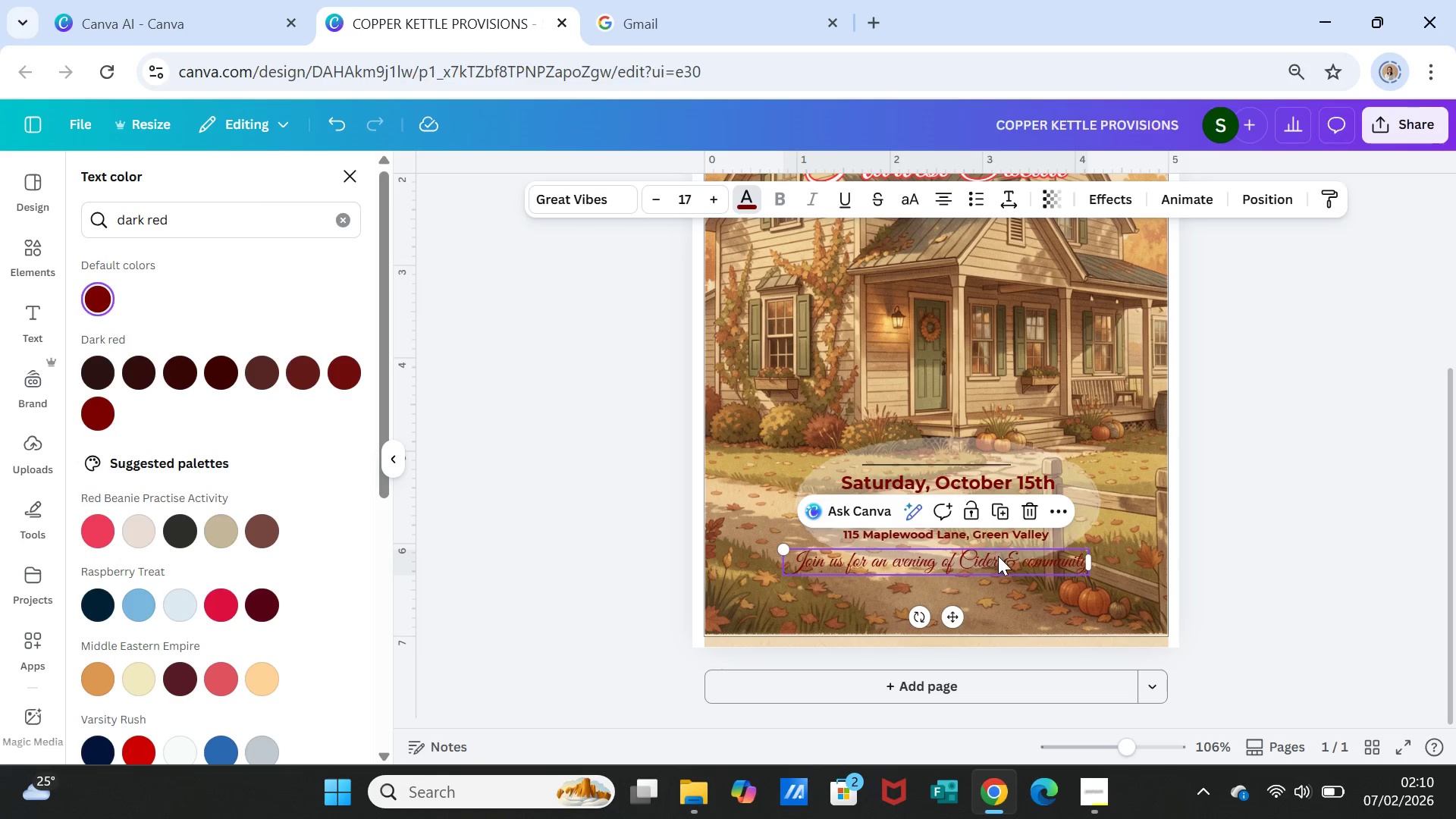 
left_click_drag(start_coordinate=[998, 557], to_coordinate=[1003, 591])
 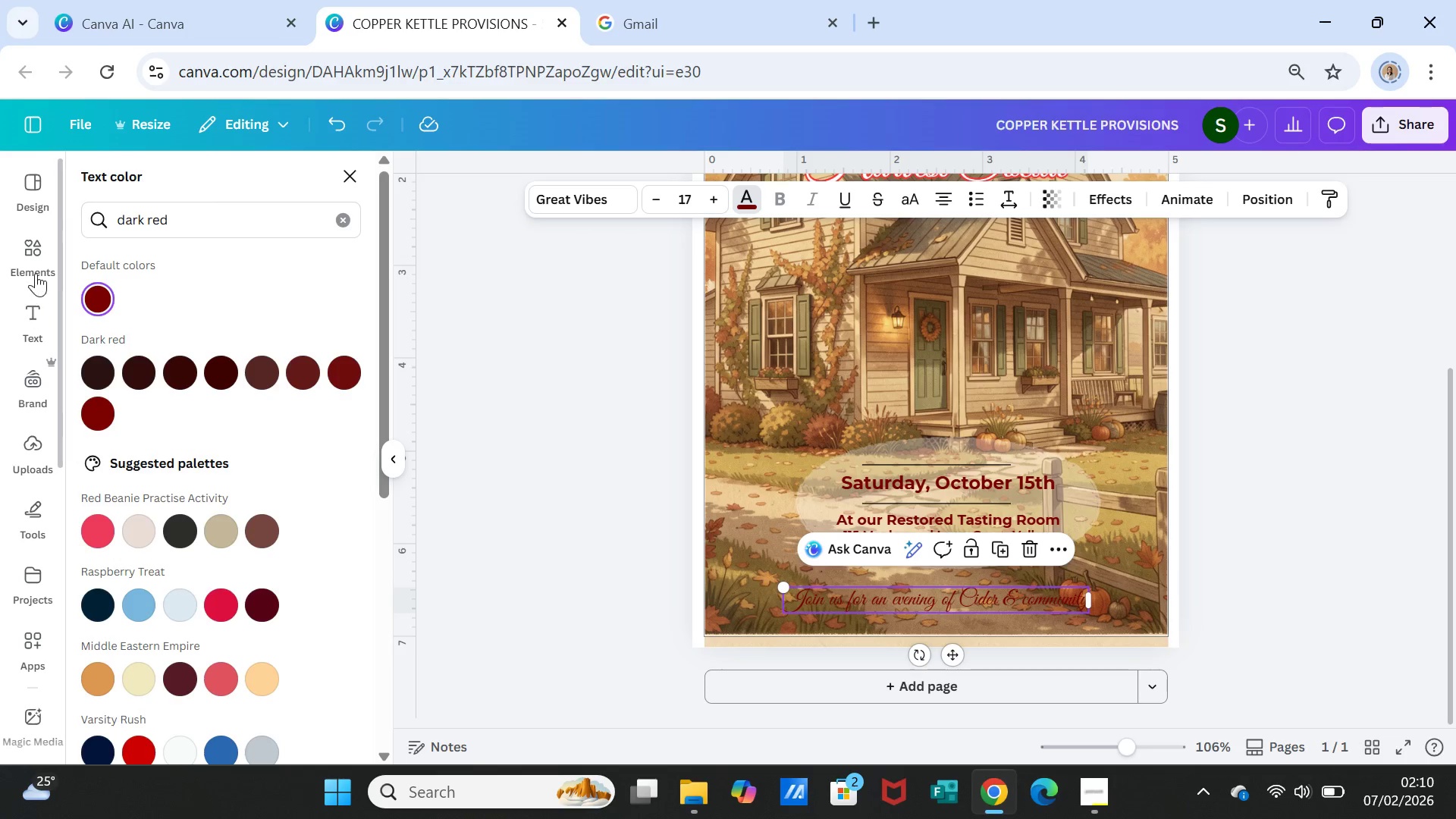 
left_click([39, 255])
 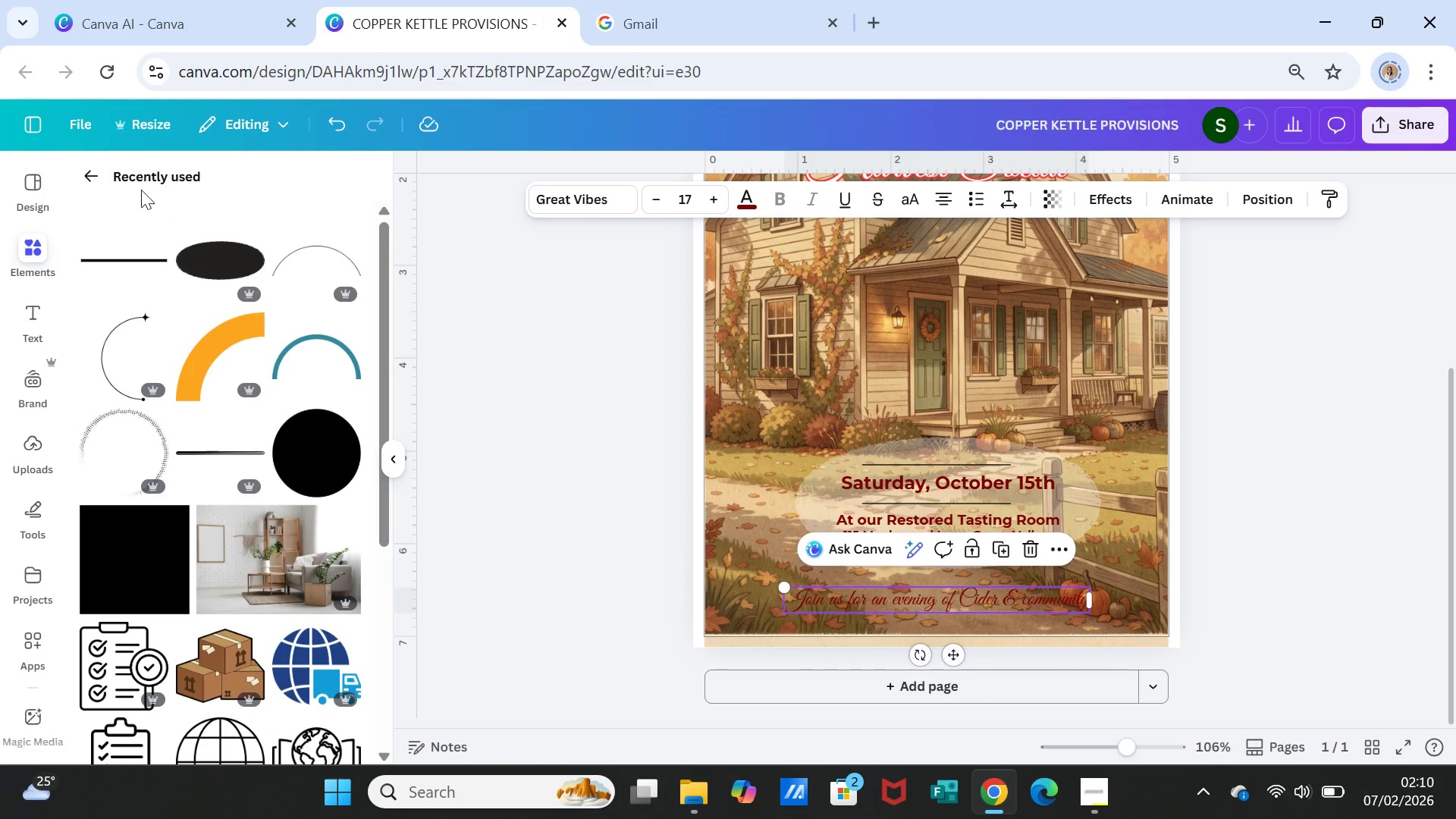 
left_click([97, 171])
 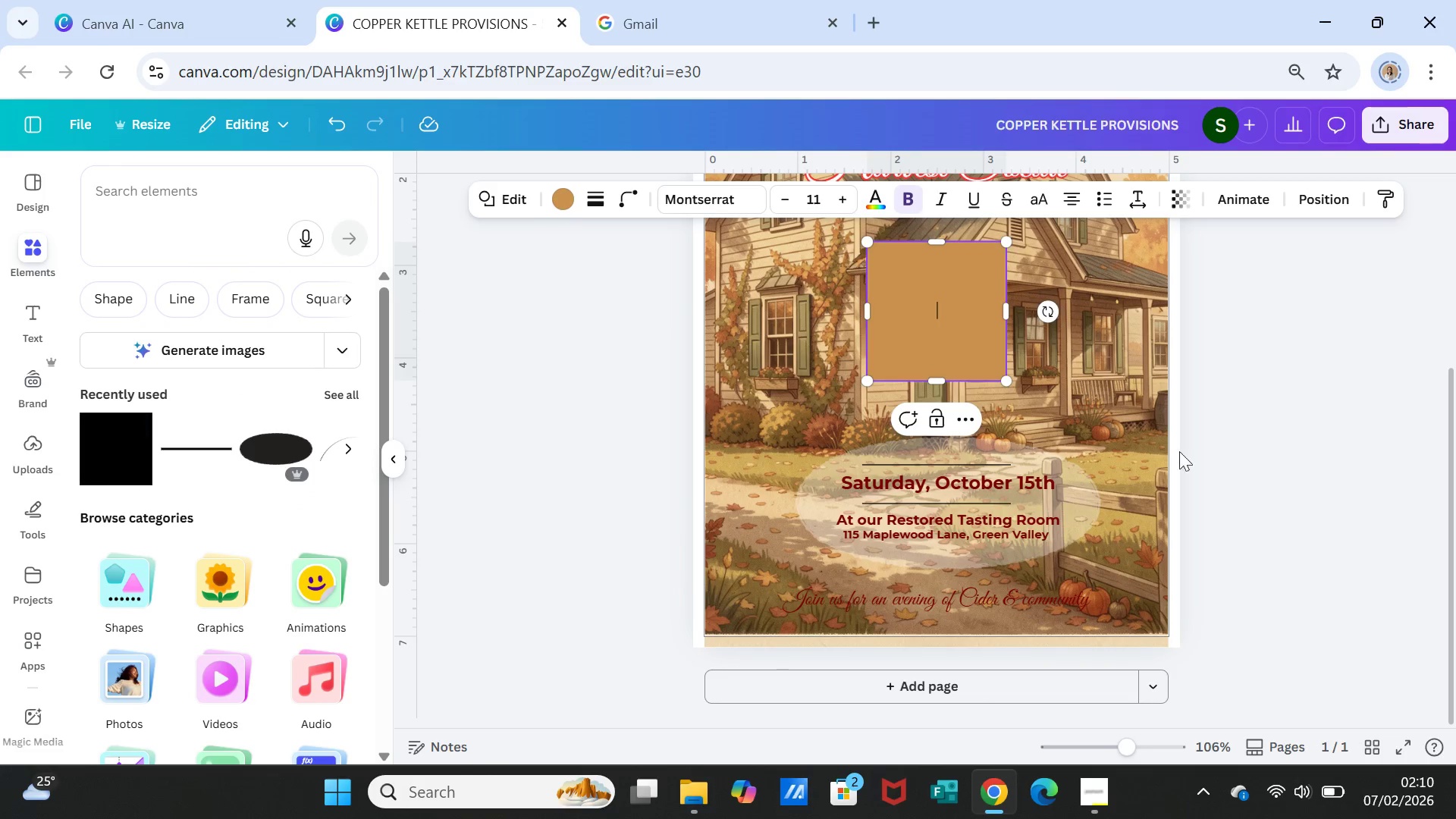 
left_click_drag(start_coordinate=[934, 327], to_coordinate=[821, 591])
 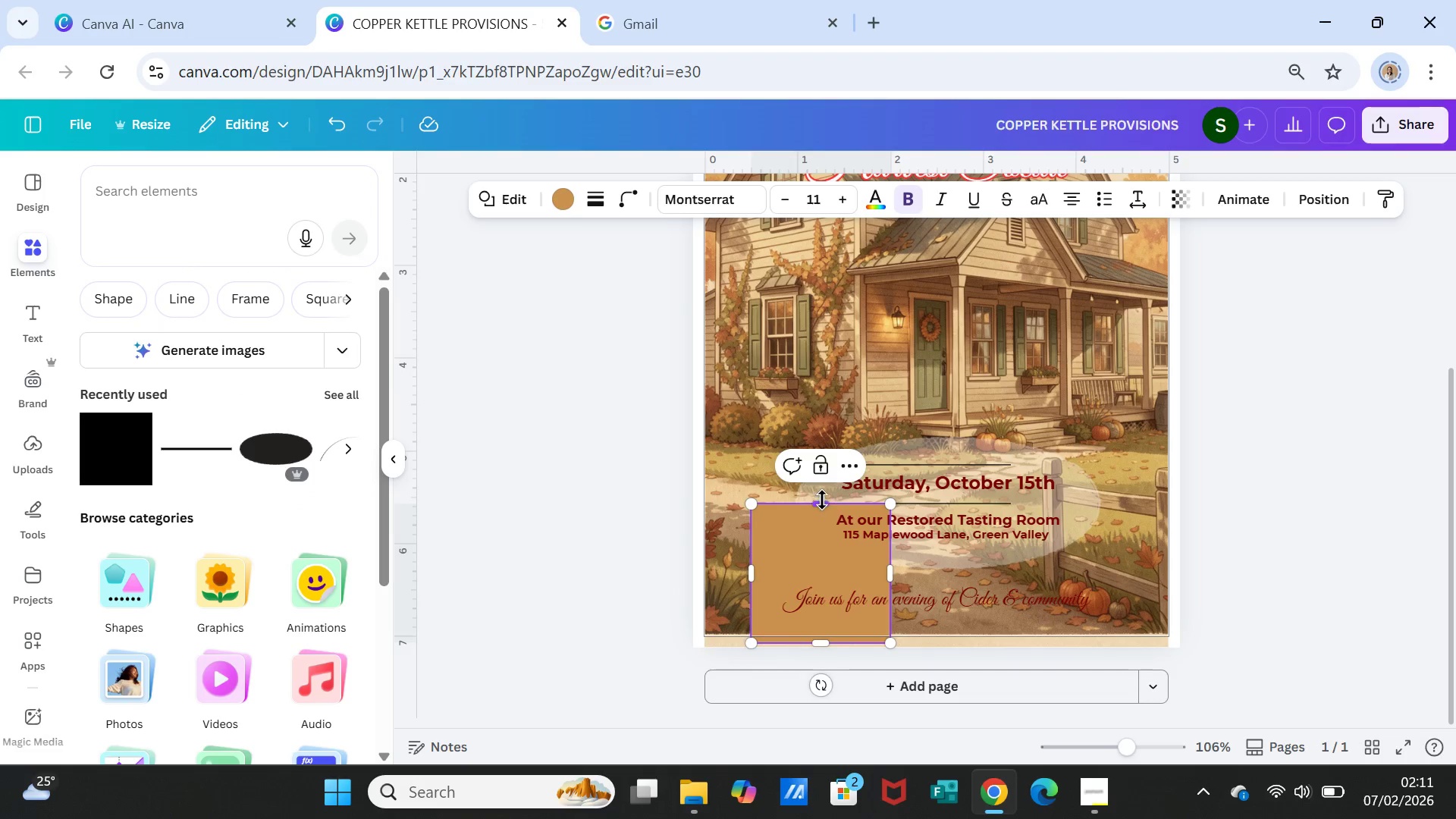 
left_click_drag(start_coordinate=[822, 500], to_coordinate=[828, 579])
 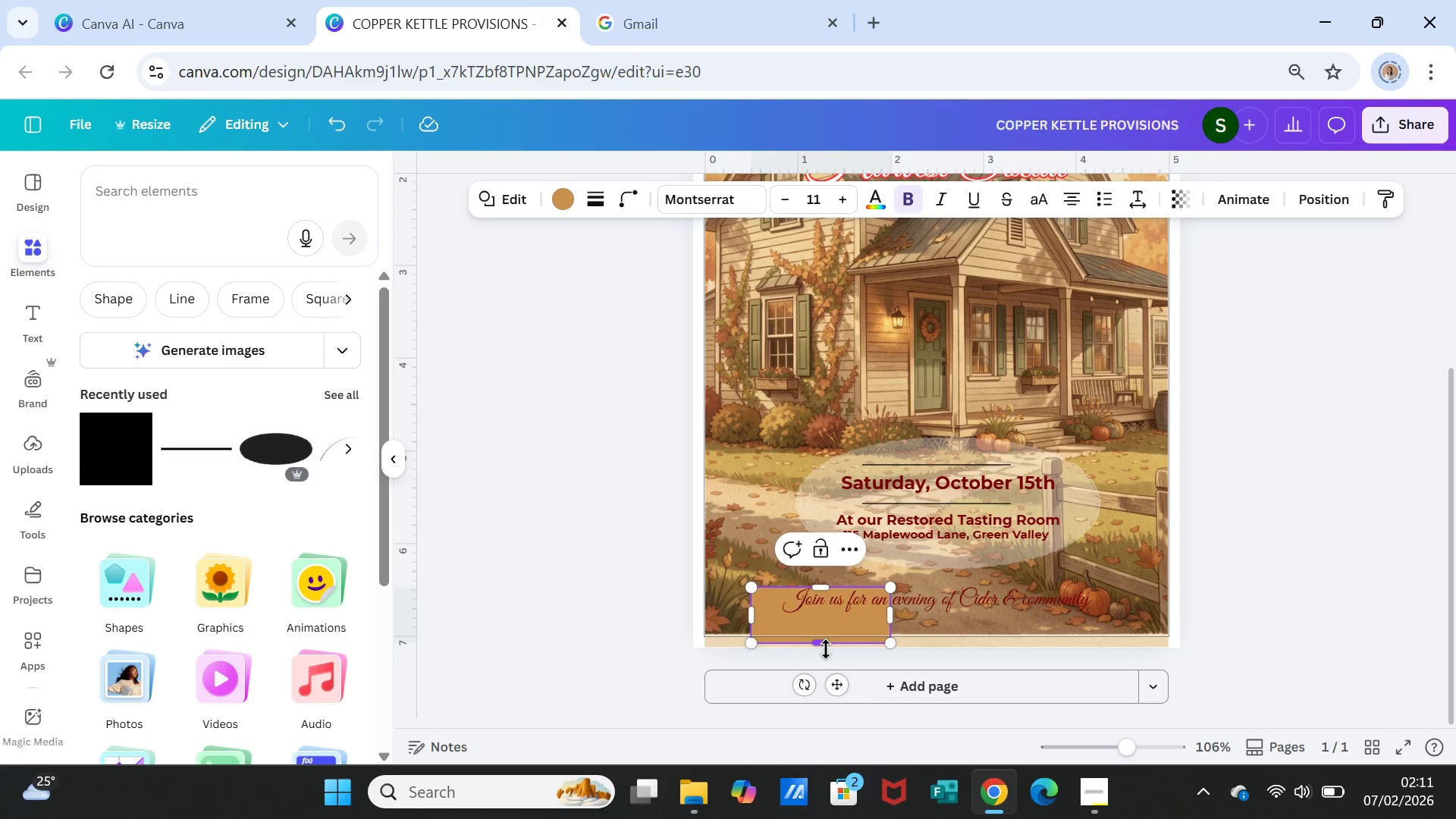 
left_click_drag(start_coordinate=[825, 649], to_coordinate=[824, 630])
 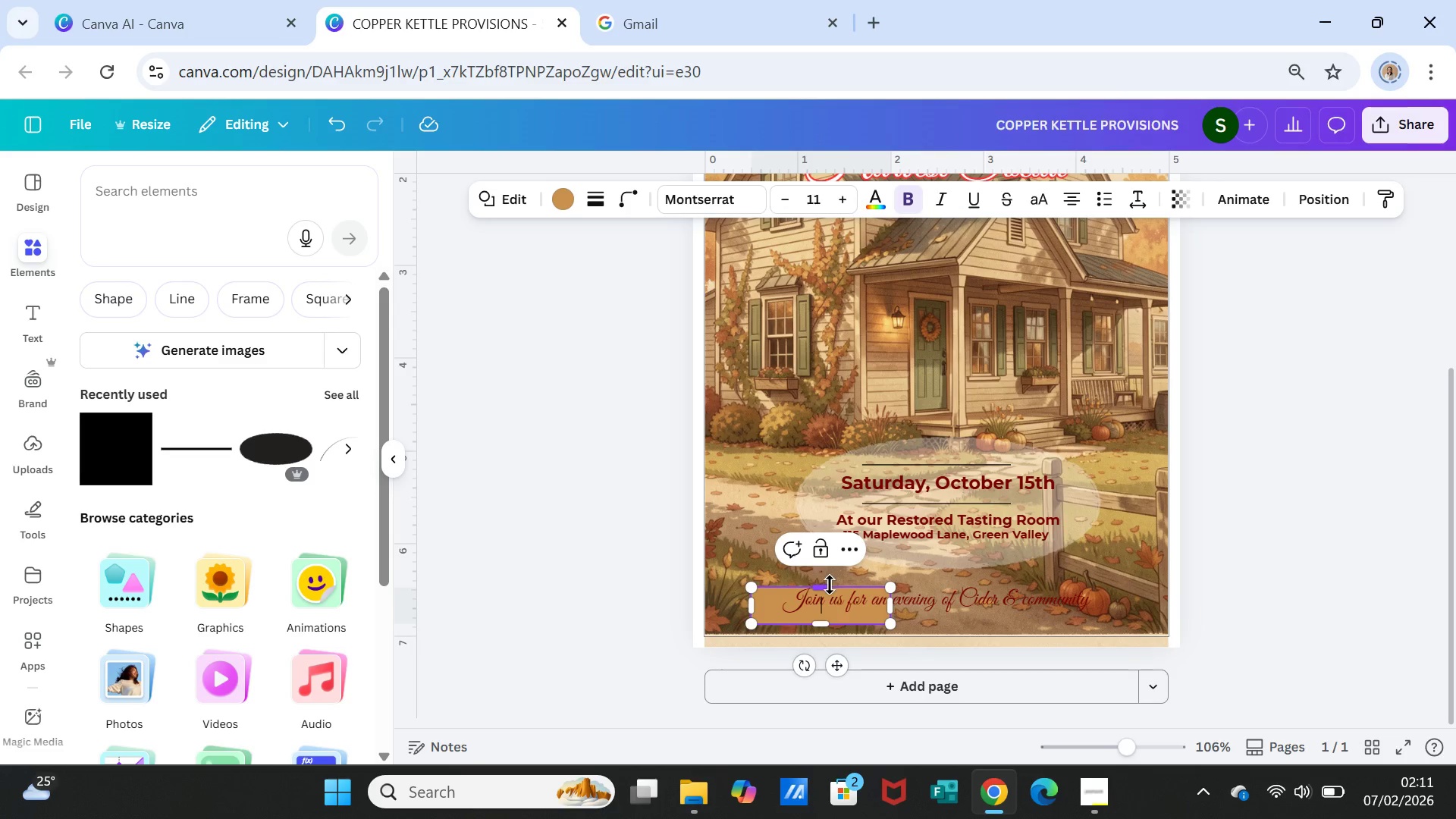 
left_click_drag(start_coordinate=[830, 585], to_coordinate=[827, 577])
 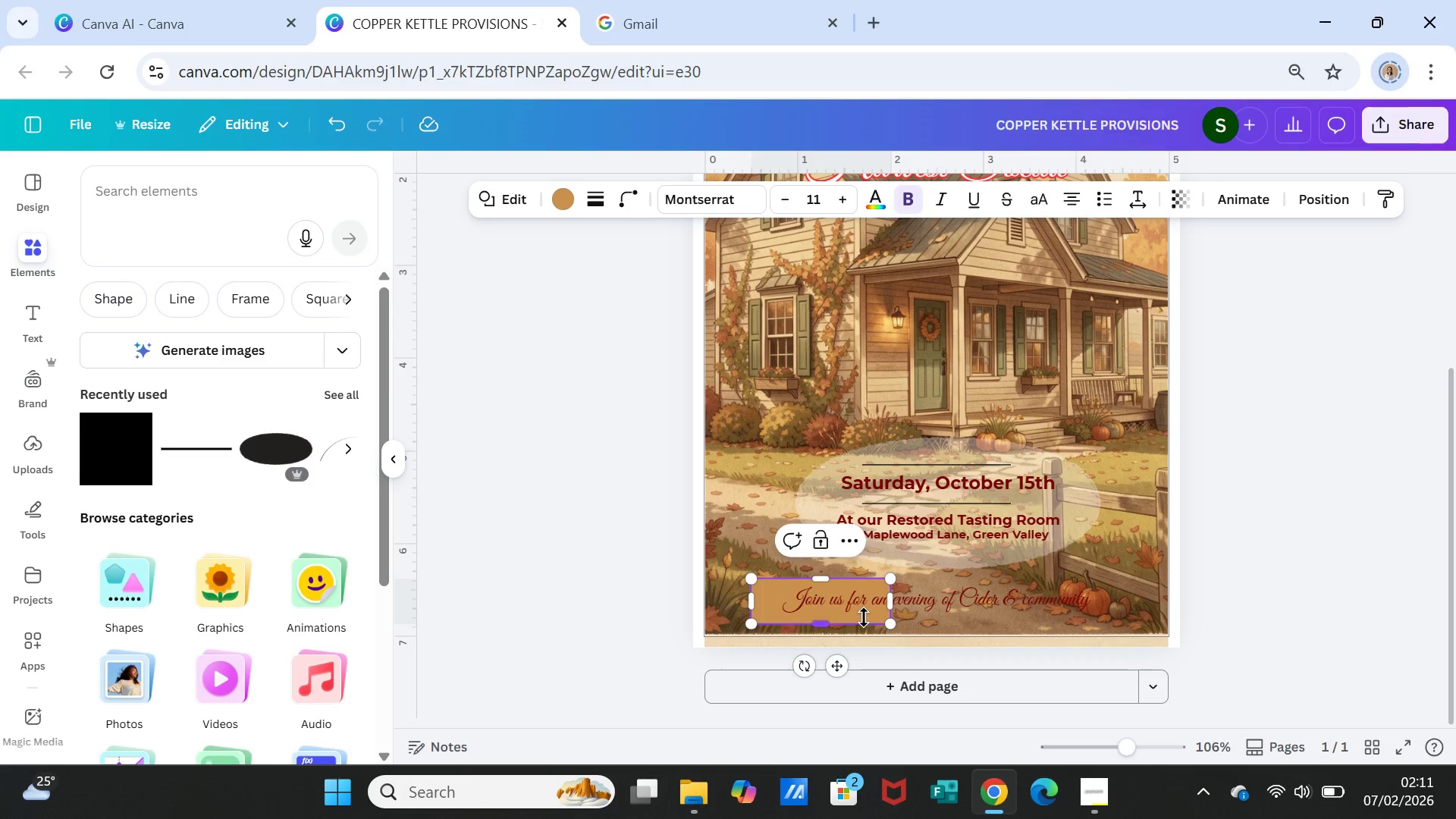 
left_click([1021, 652])
 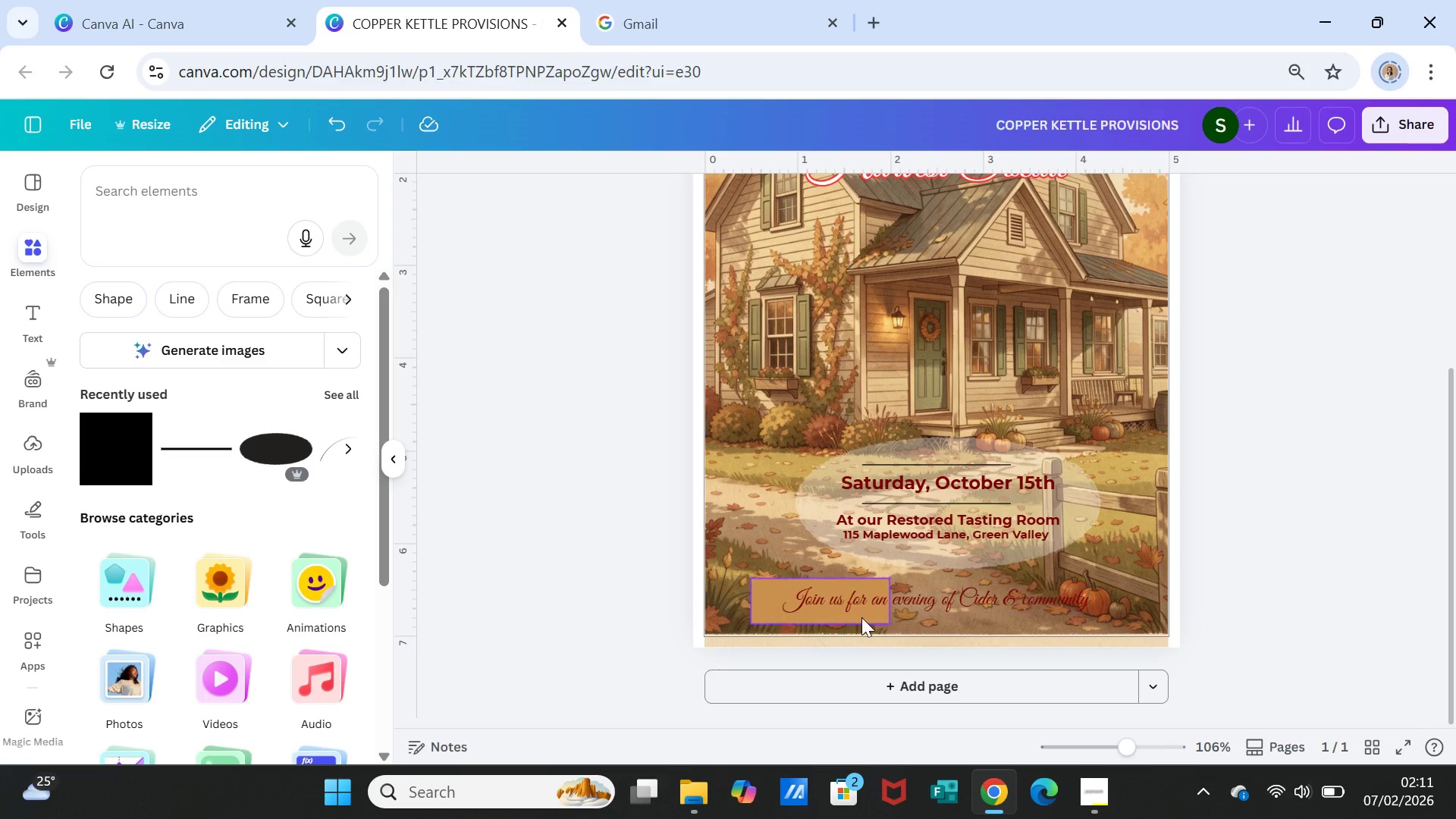 
left_click([861, 617])
 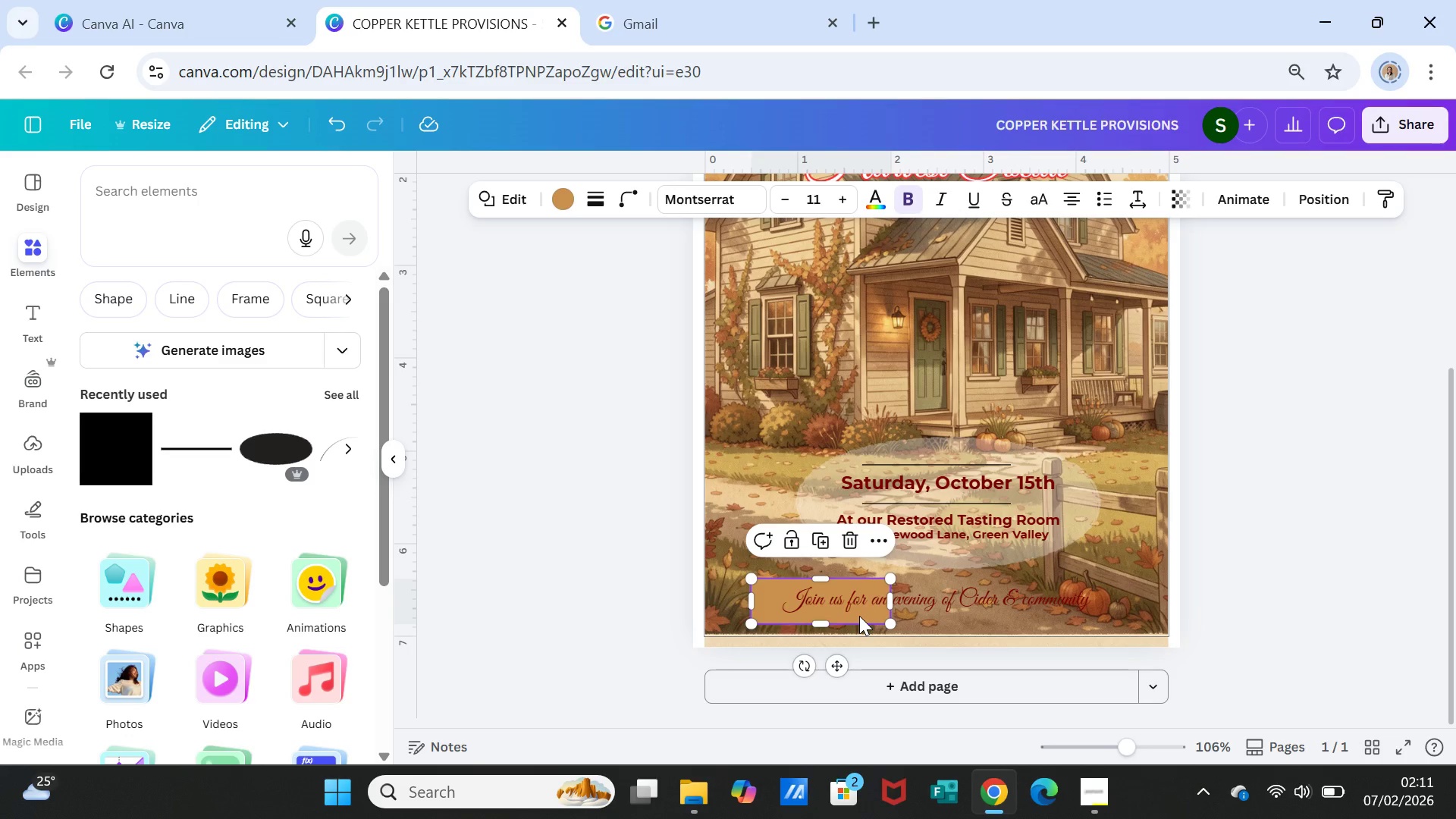 
left_click_drag(start_coordinate=[859, 616], to_coordinate=[885, 617])
 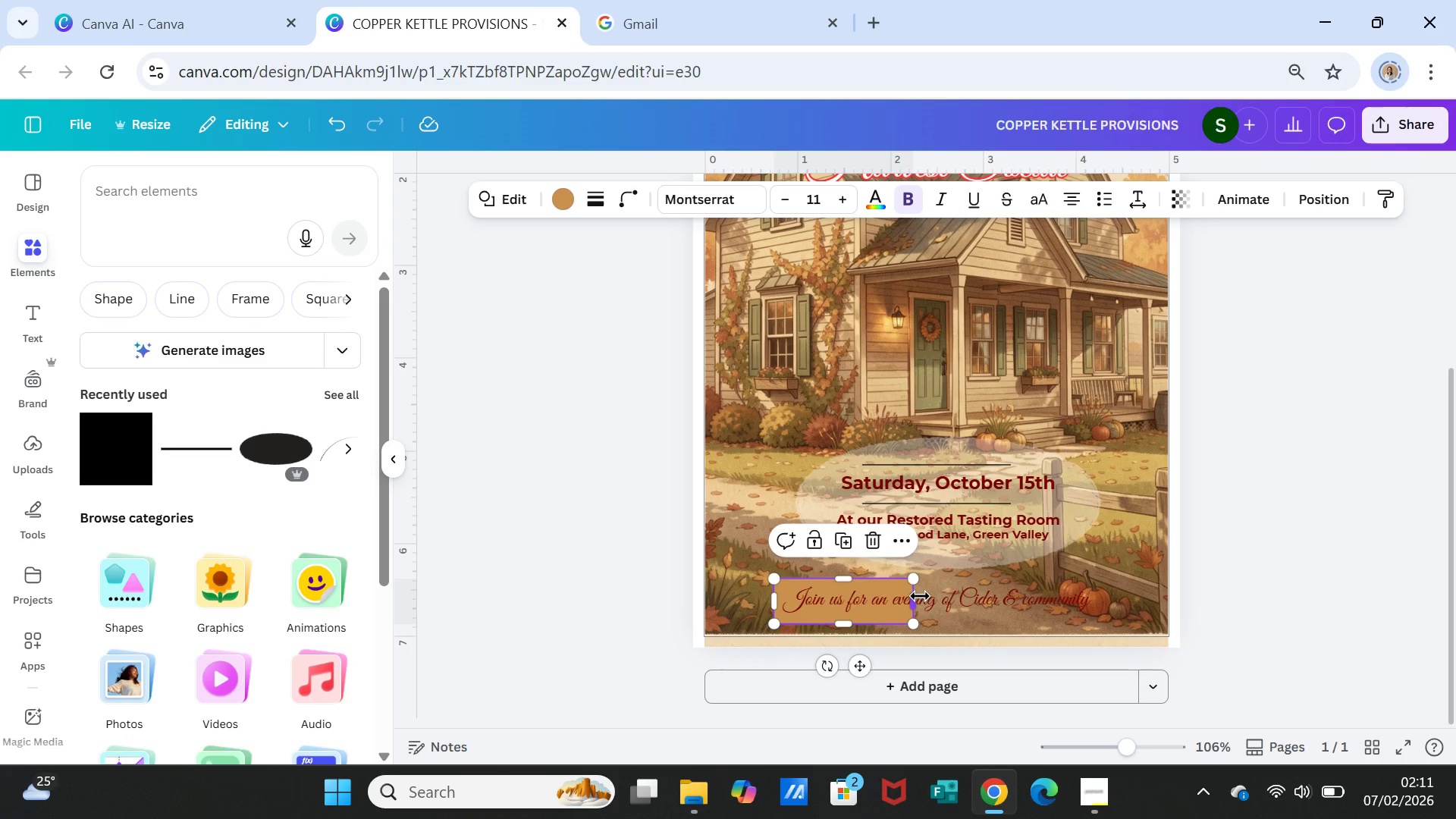 
left_click_drag(start_coordinate=[919, 596], to_coordinate=[1102, 596])
 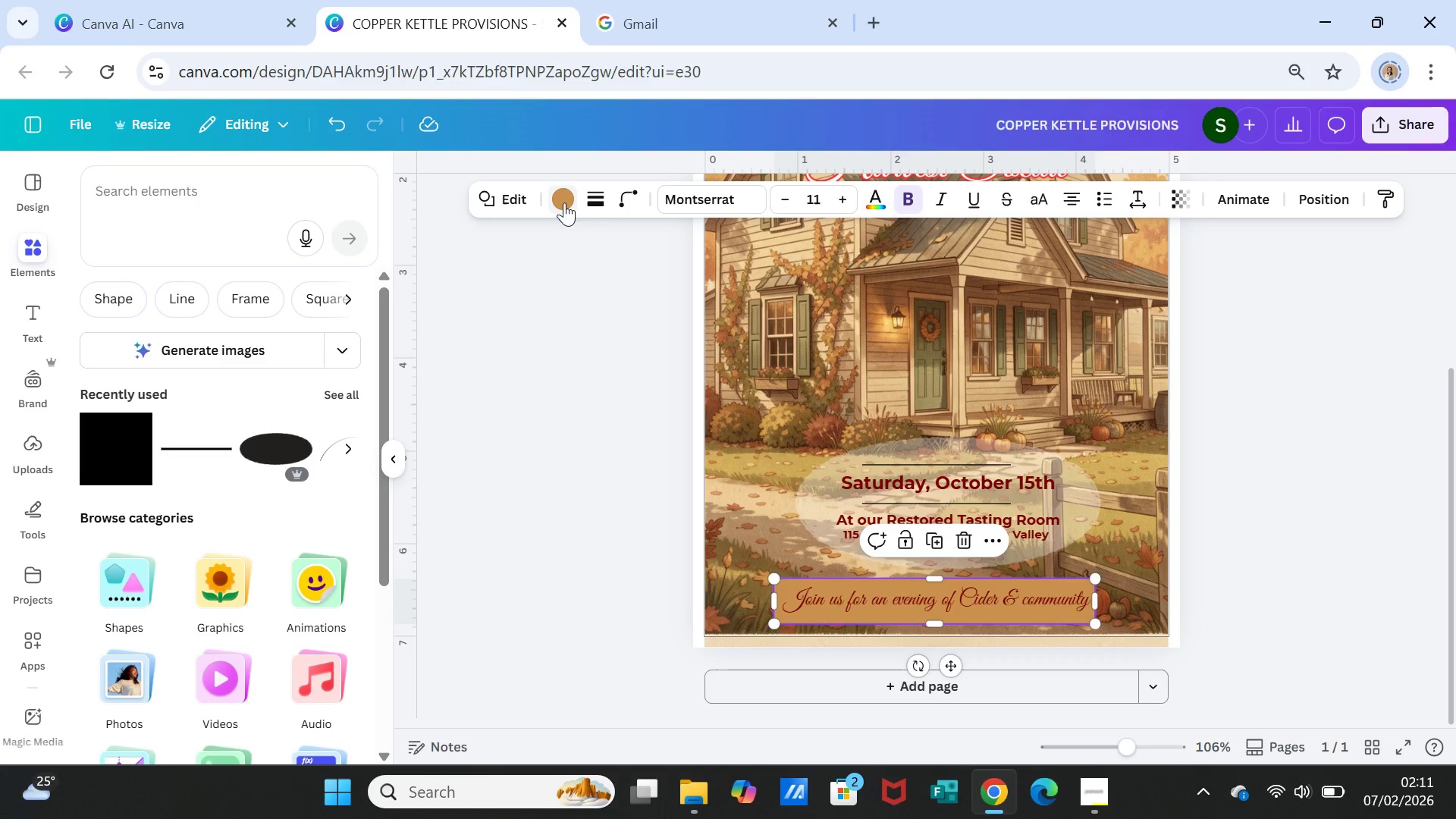 
left_click([564, 202])
 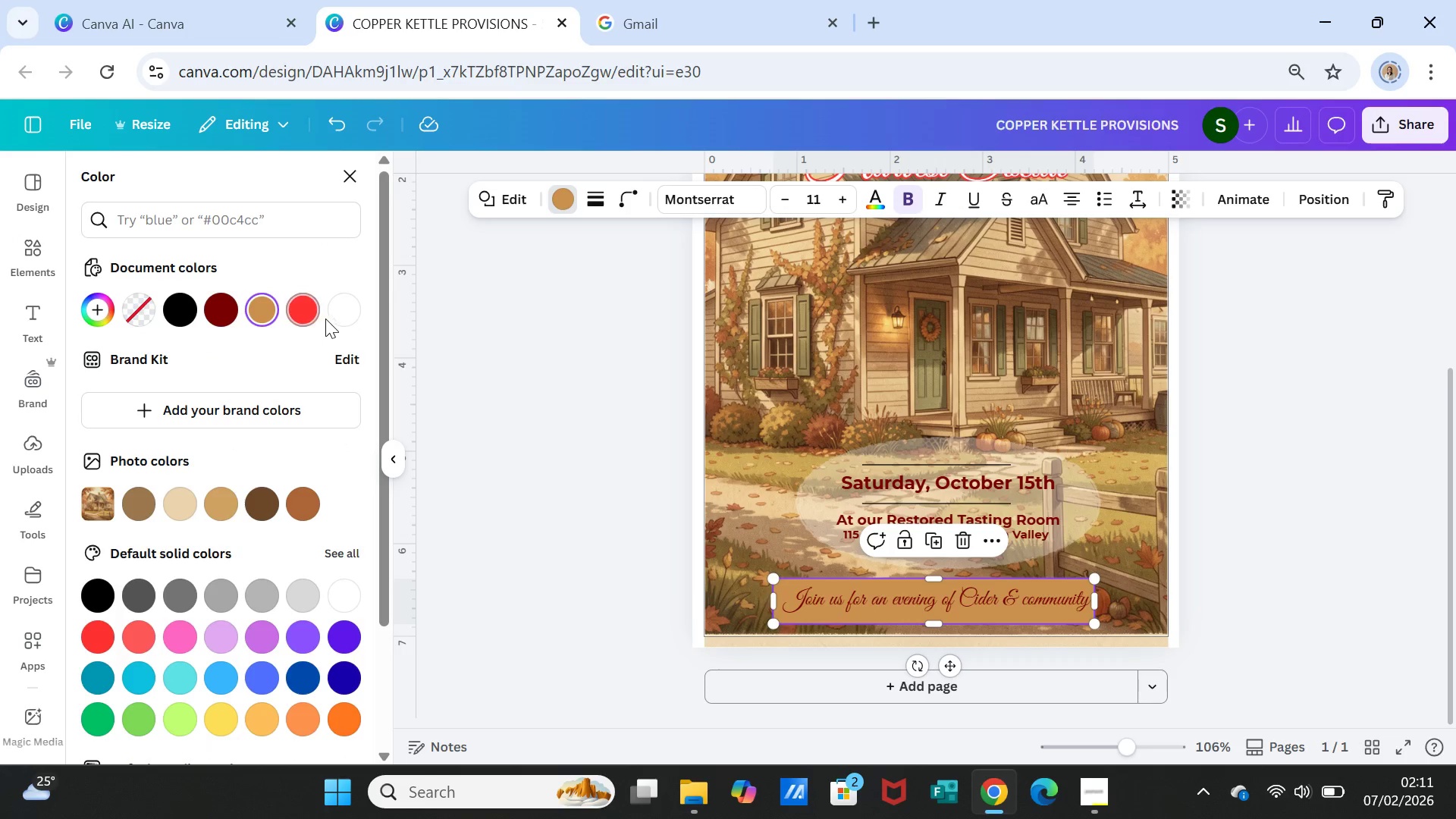 
left_click([337, 313])
 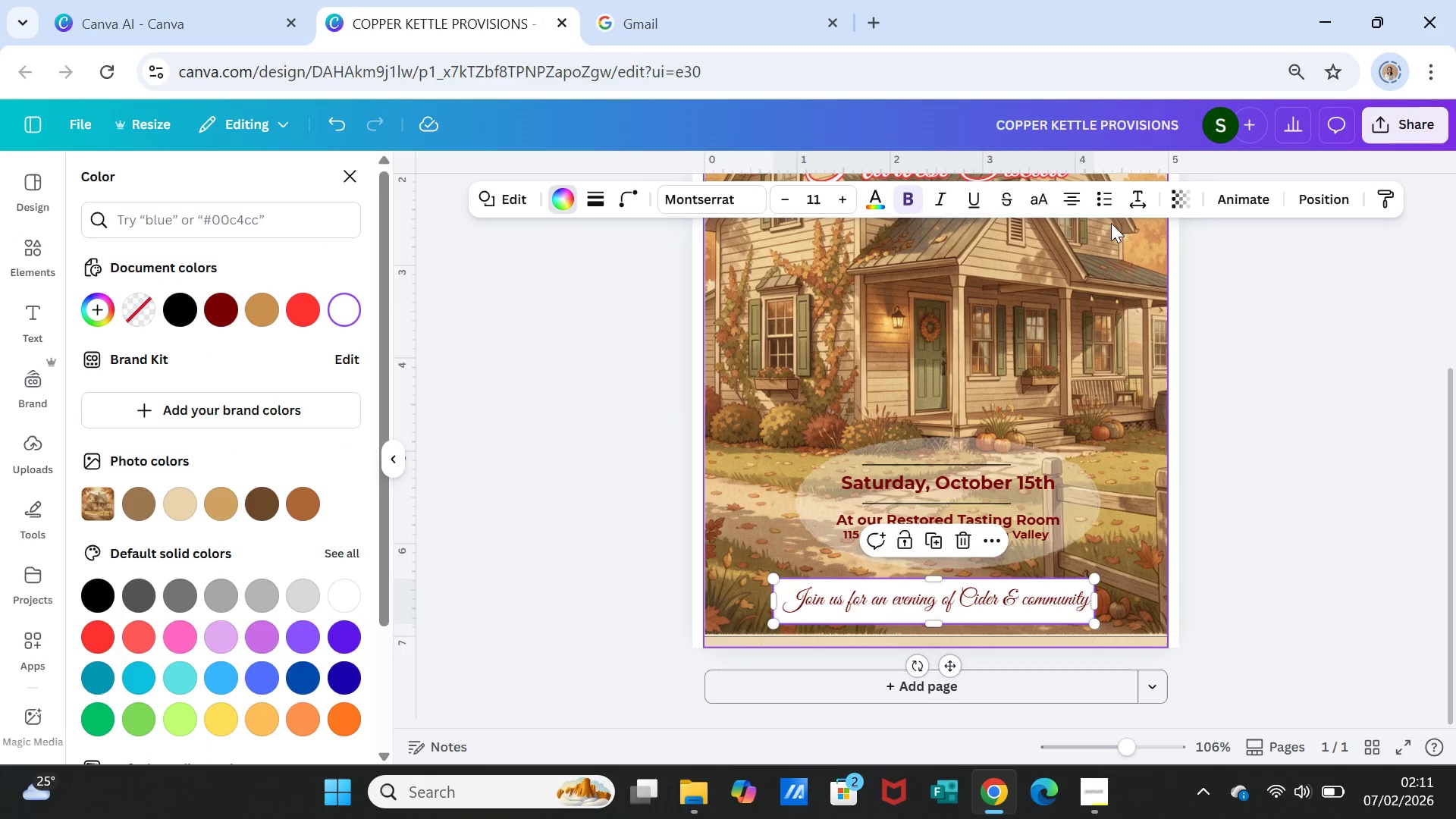 
left_click([1185, 196])
 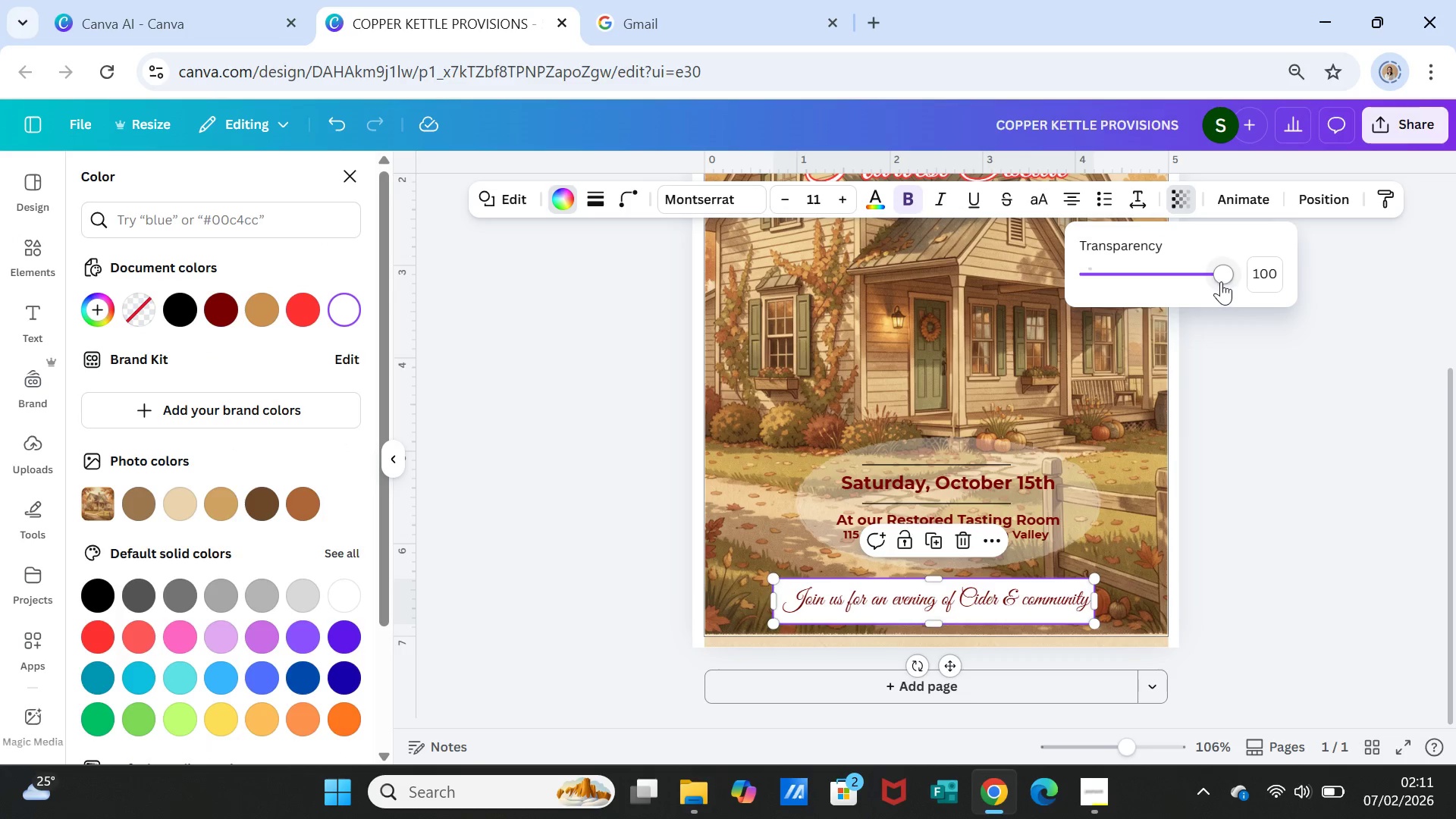 
left_click_drag(start_coordinate=[1221, 280], to_coordinate=[1154, 275])
 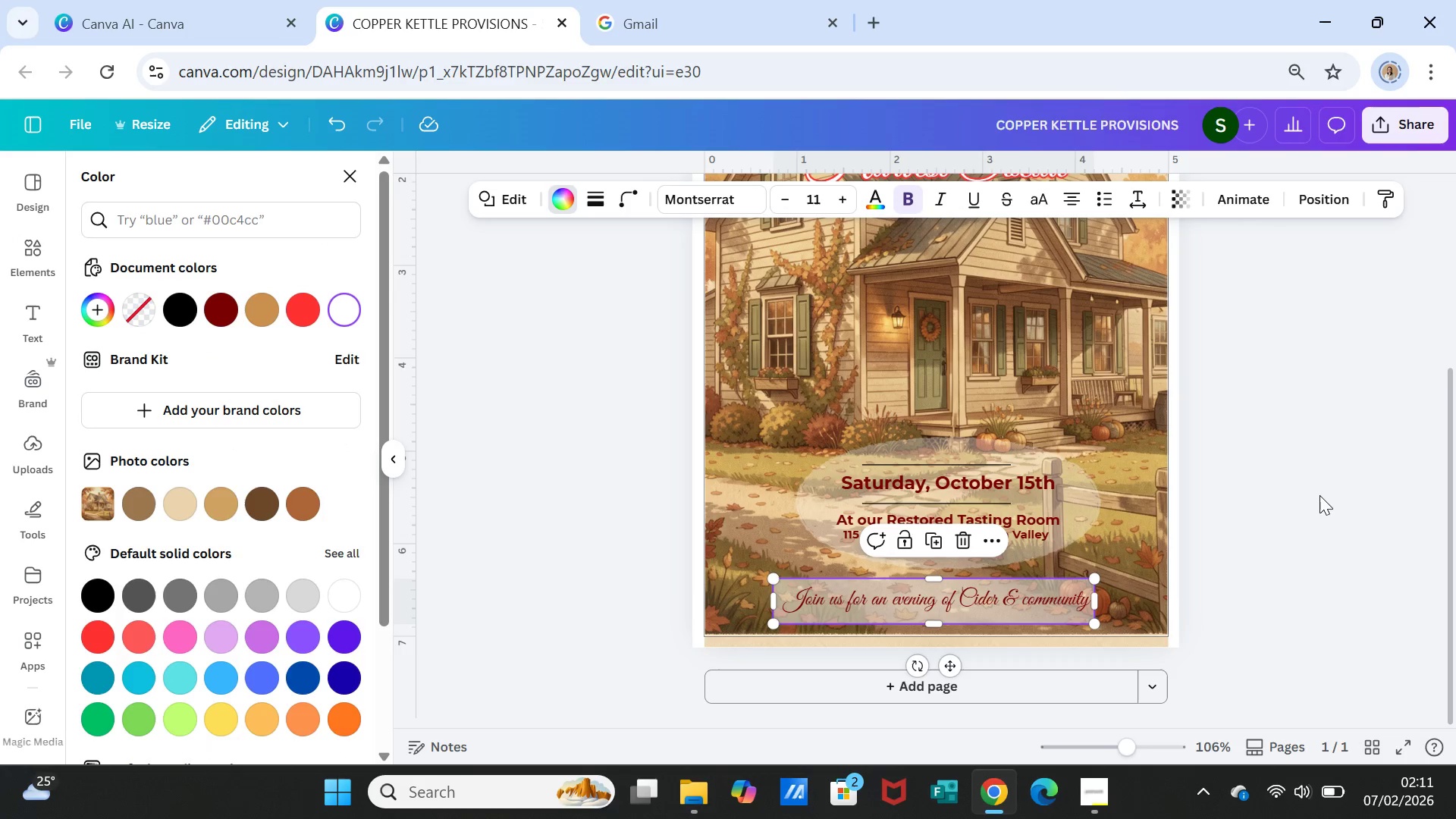 
double_click([1324, 499])
 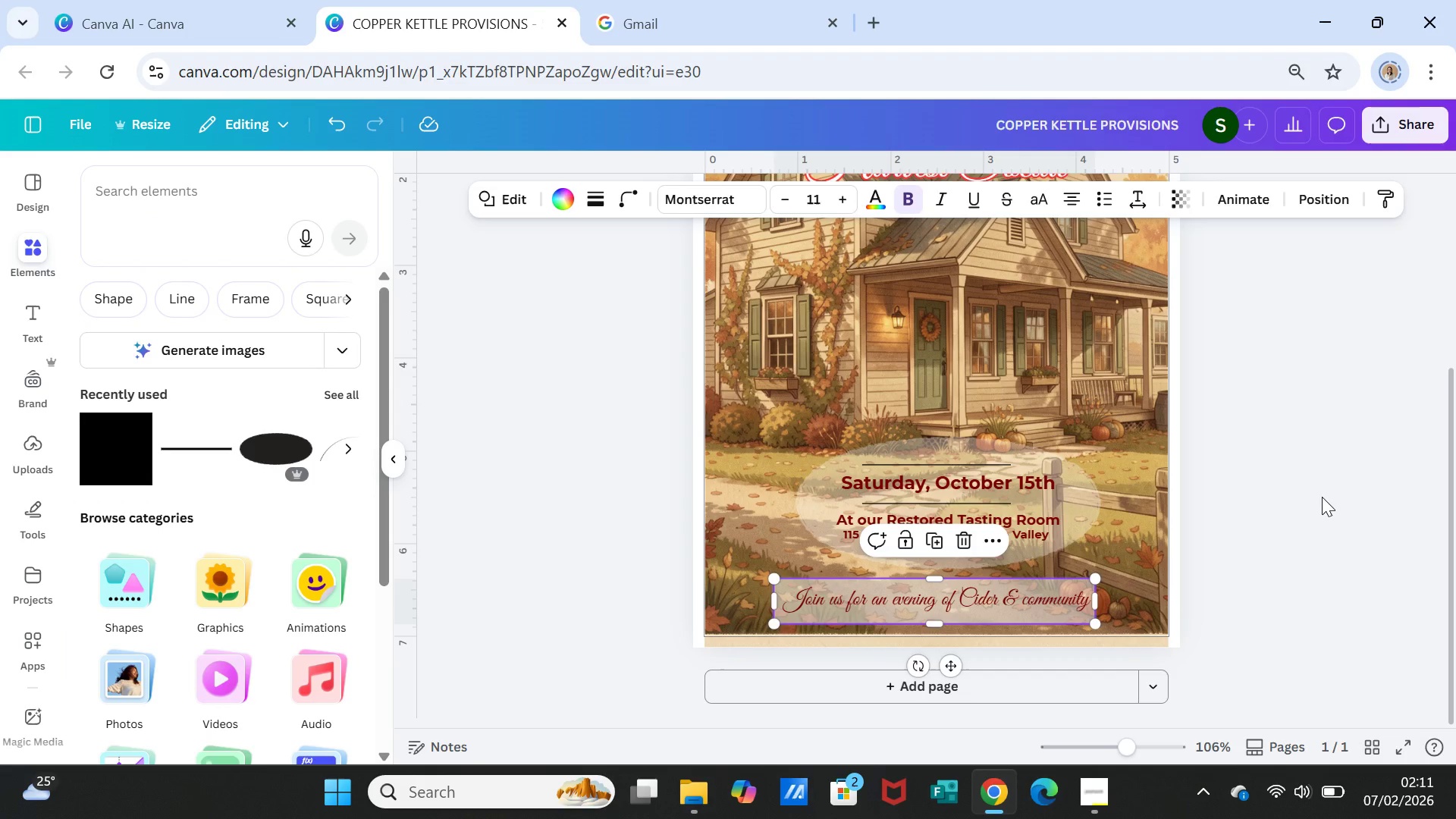 
left_click([1322, 497])
 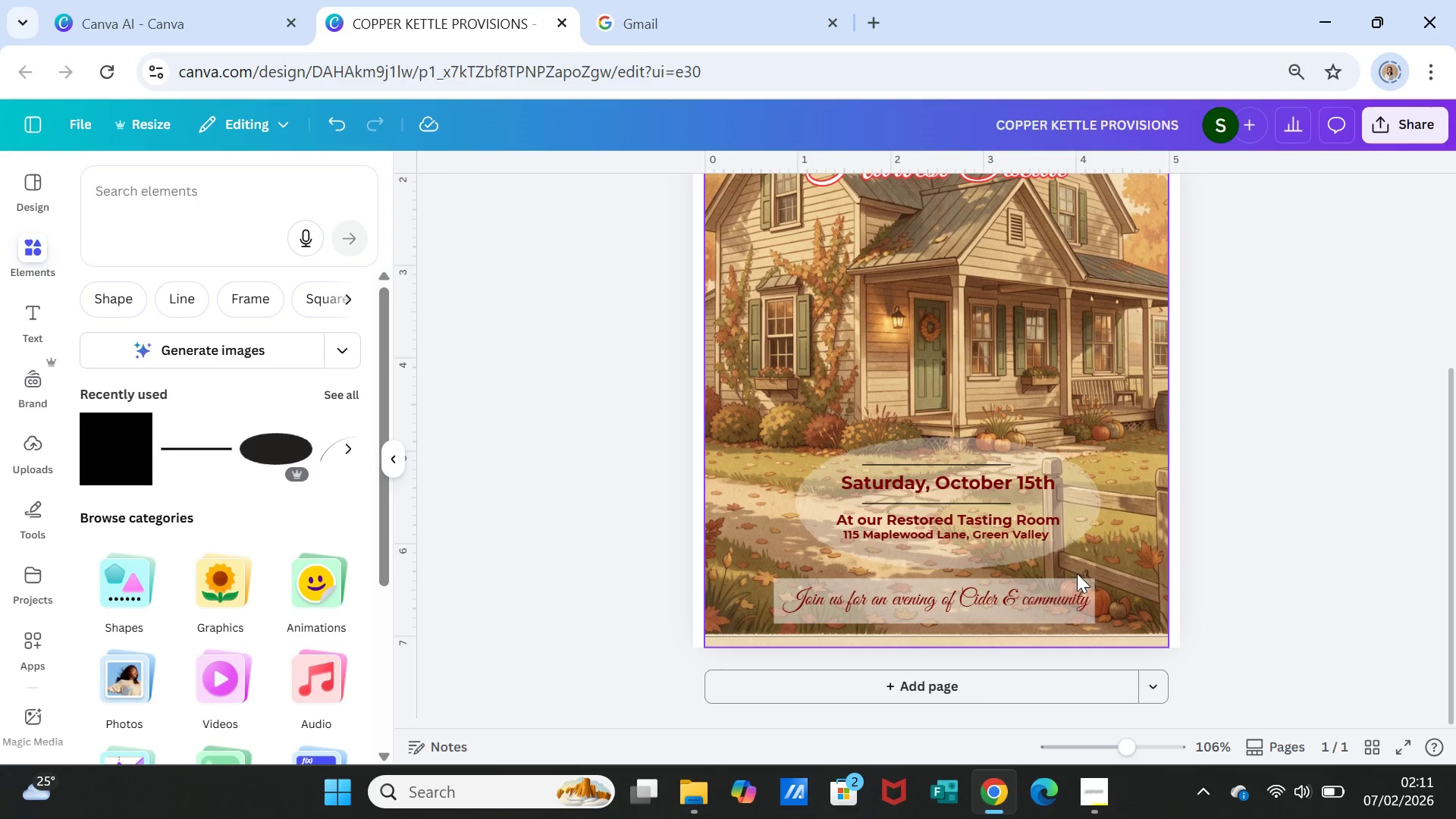 
wait(7.11)
 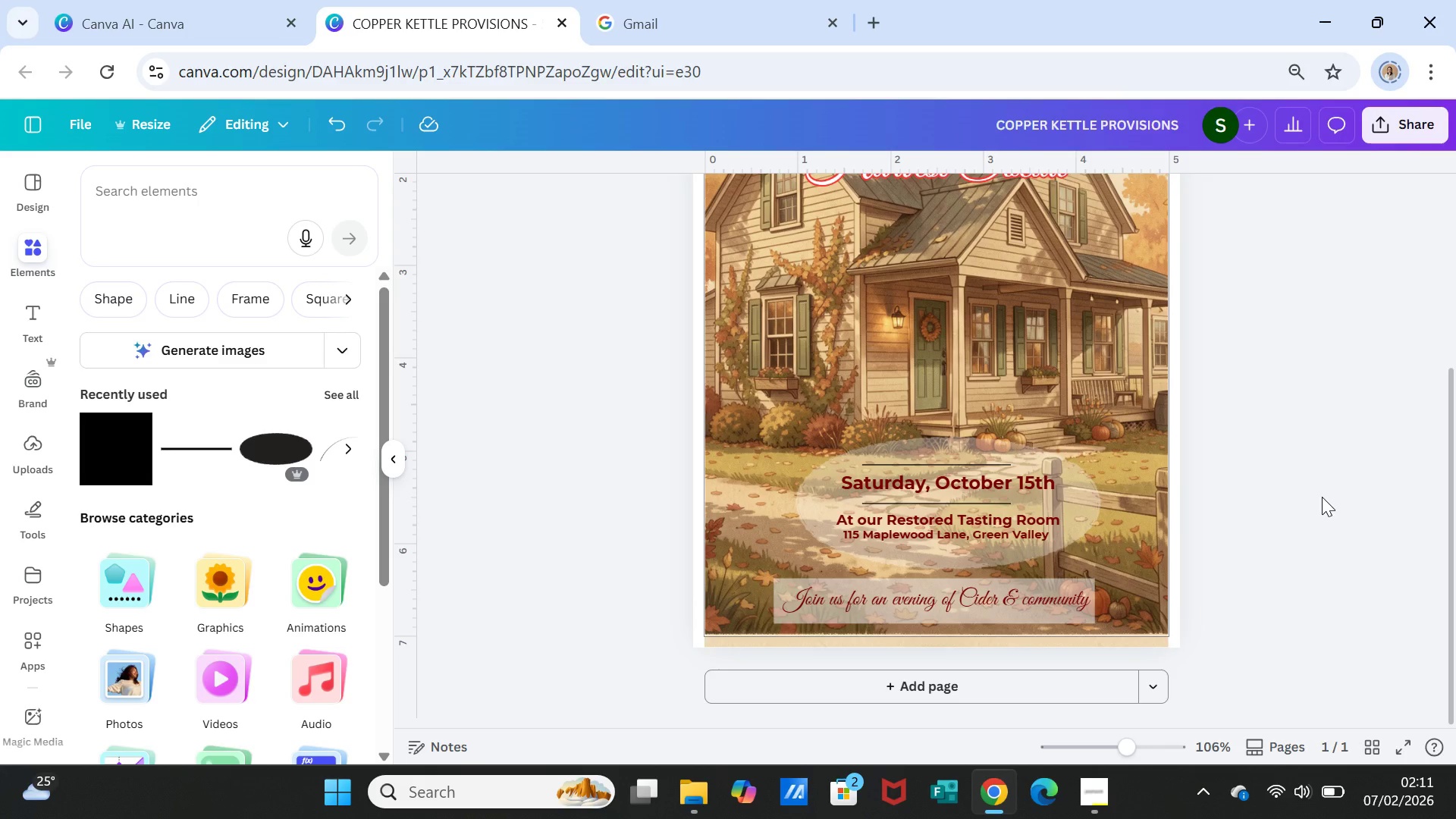 
left_click([1072, 577])
 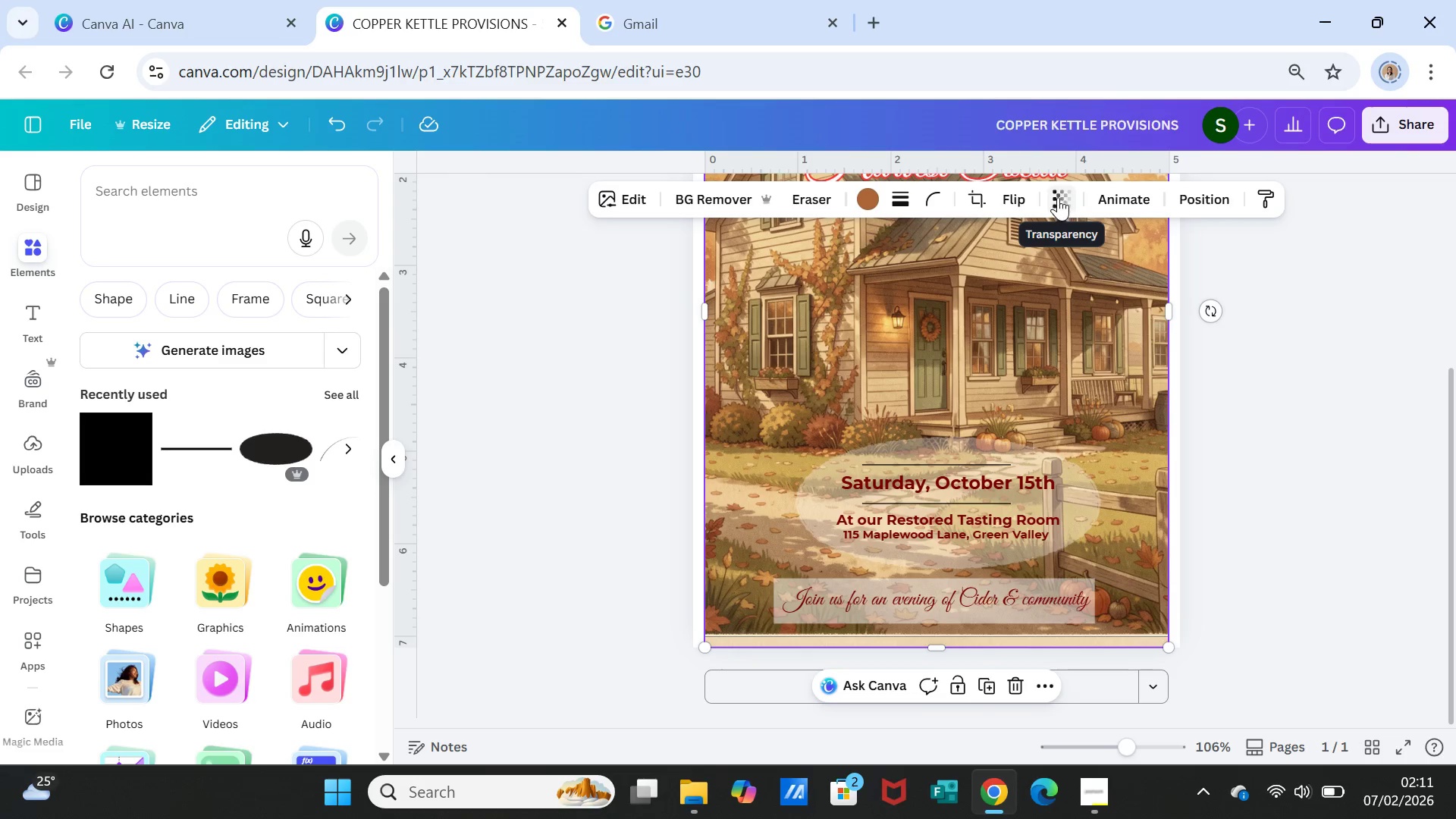 
left_click([858, 197])
 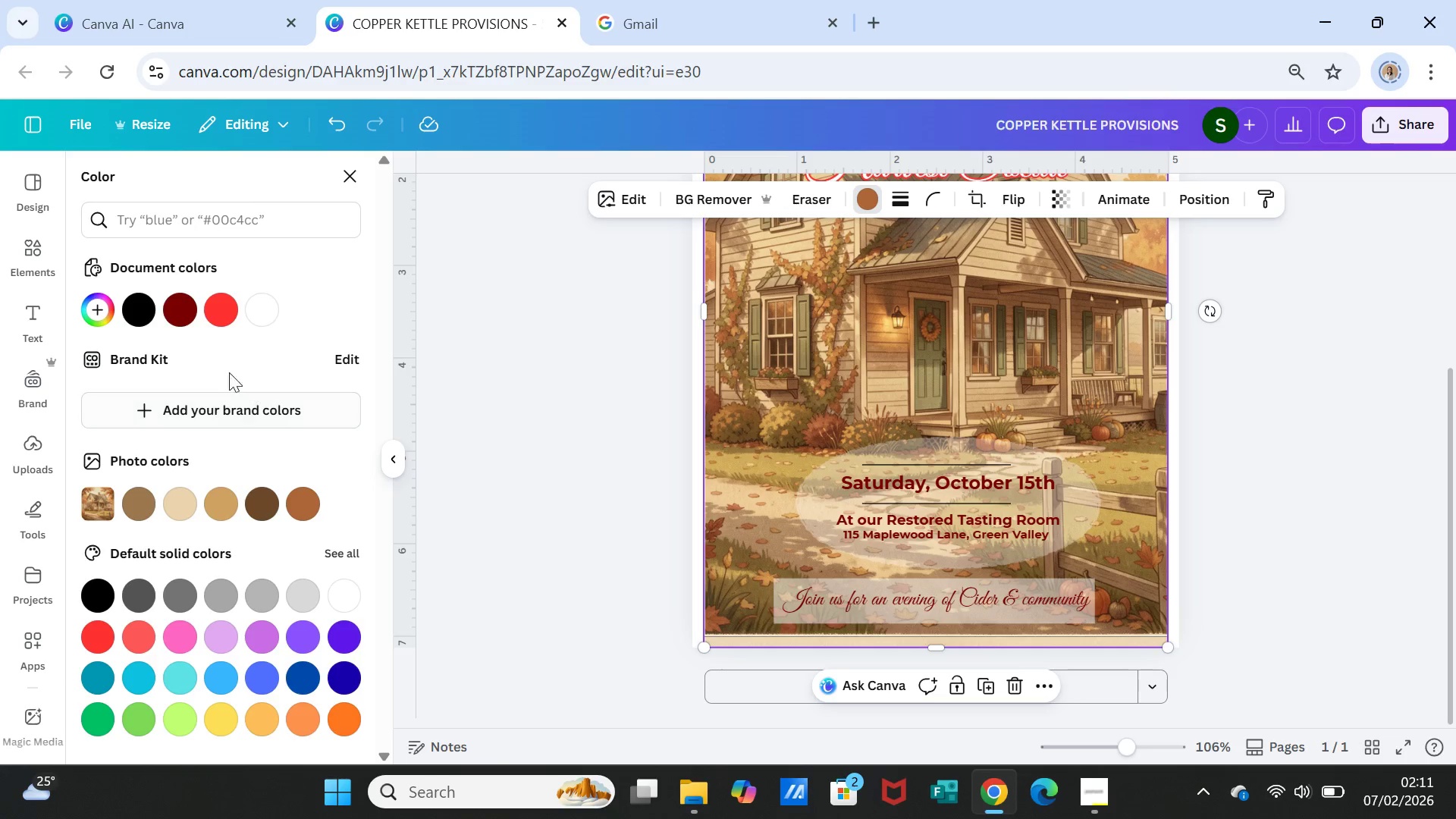 
left_click([181, 315])
 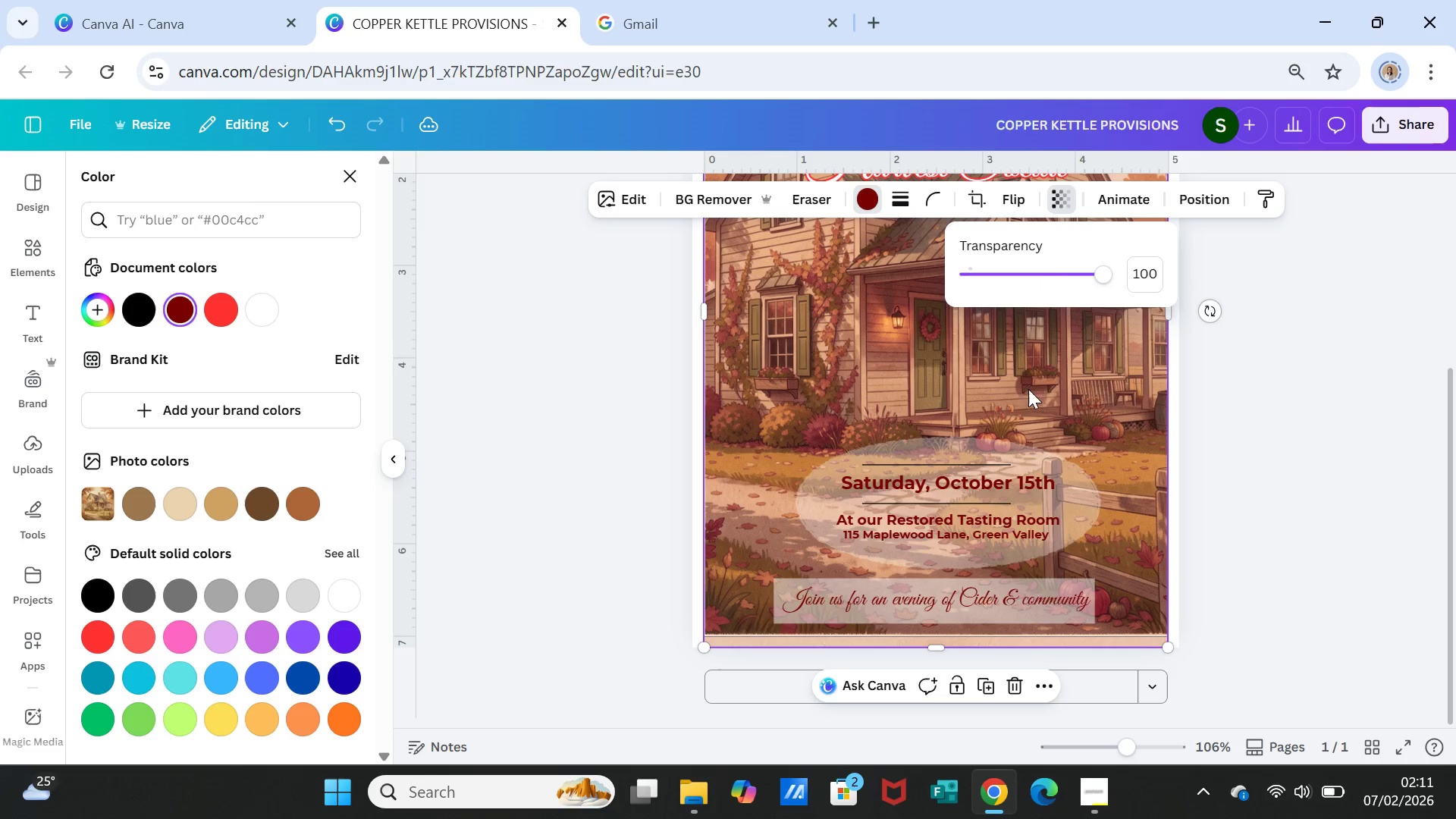 
left_click([1052, 582])
 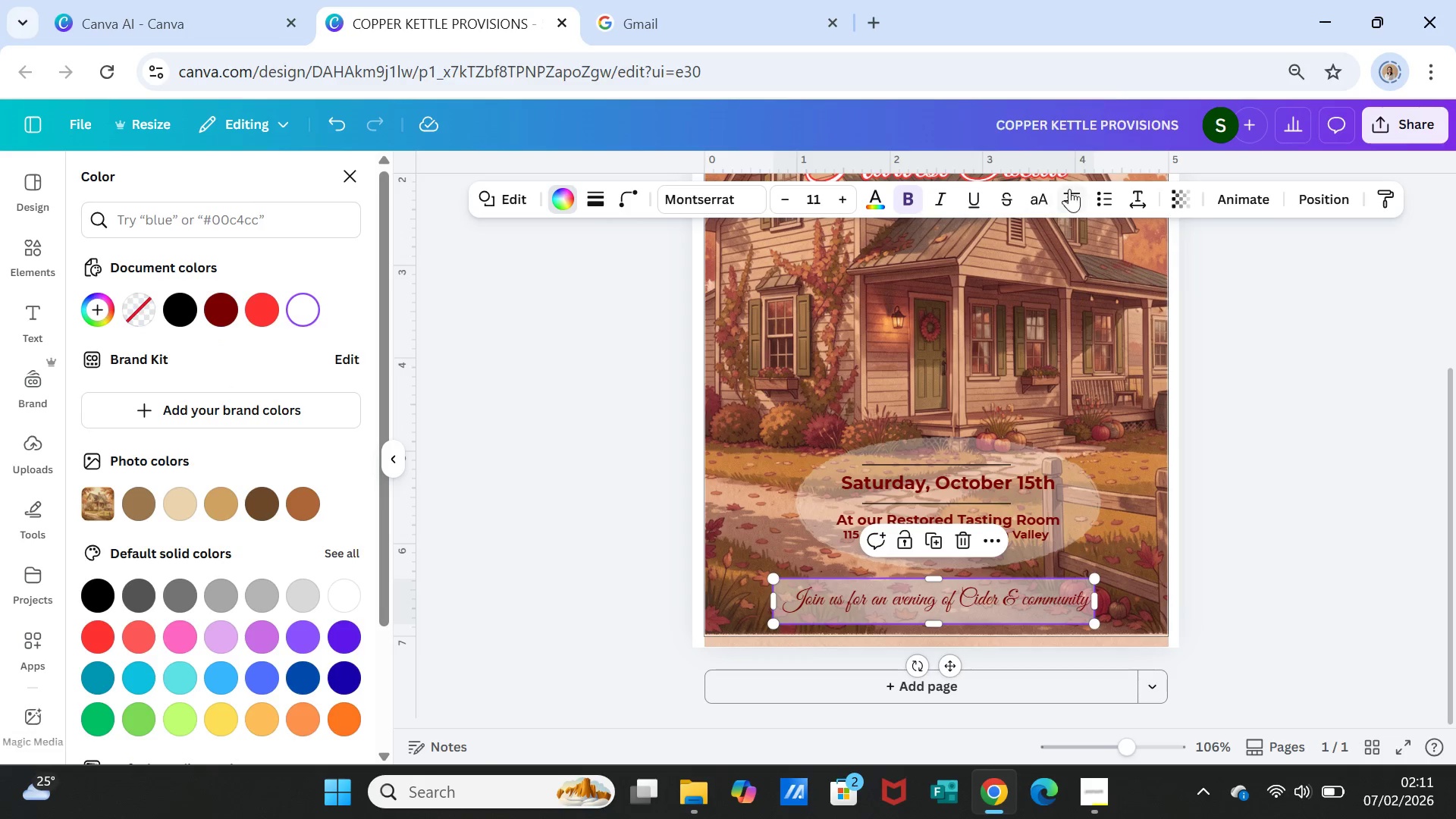 
left_click([1197, 190])
 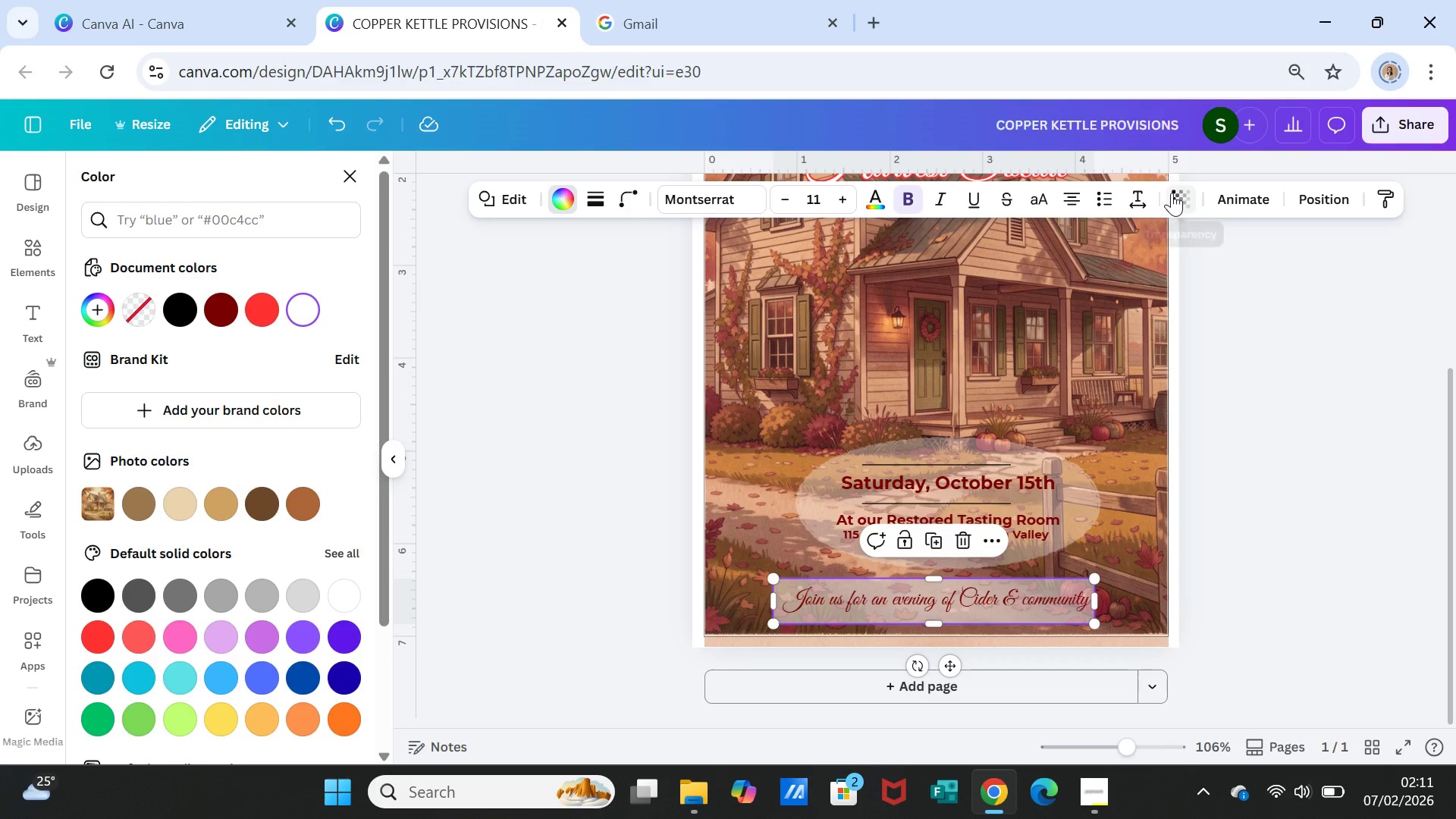 
left_click([1172, 193])
 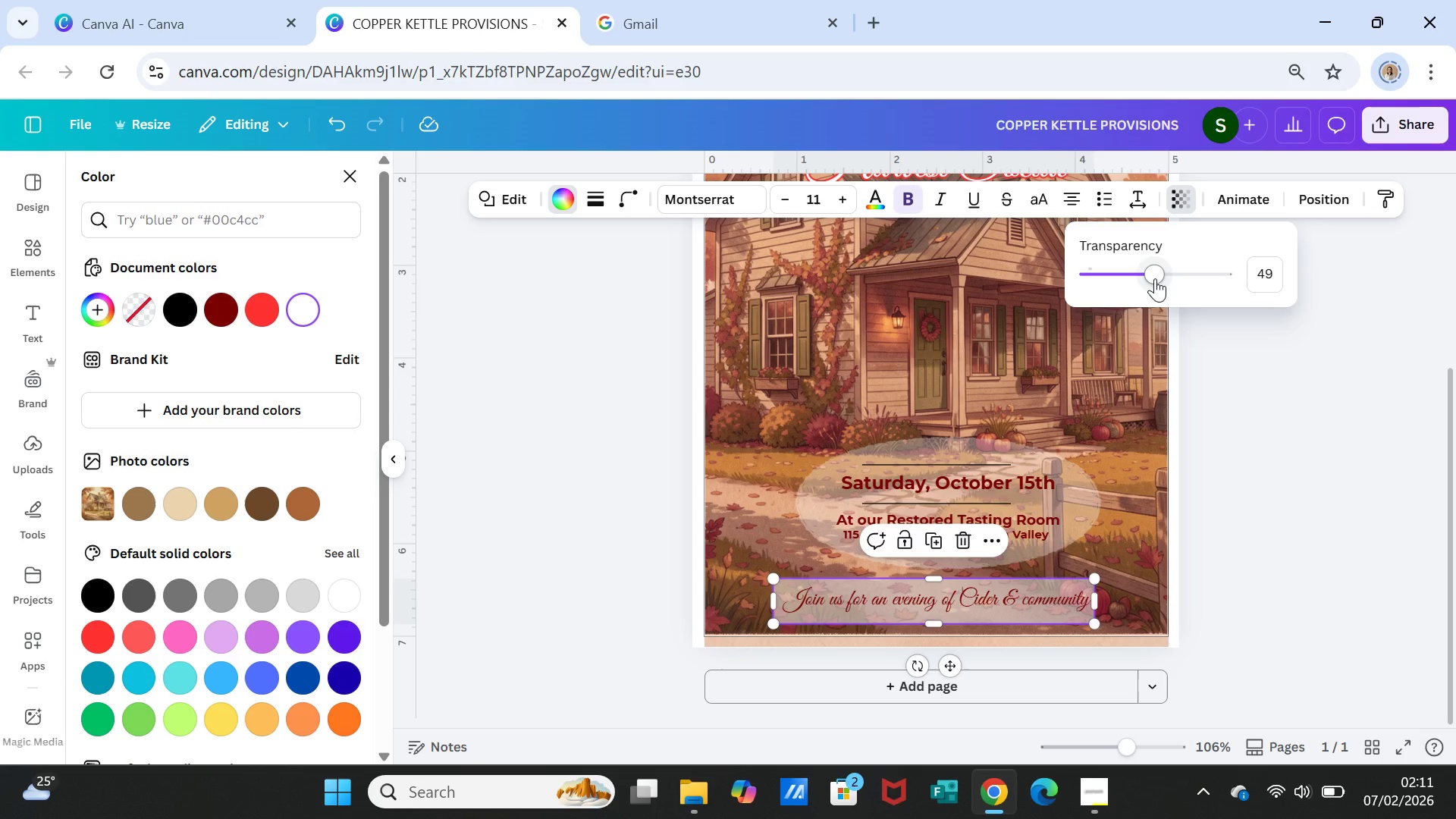 
left_click_drag(start_coordinate=[1156, 278], to_coordinate=[1234, 284])
 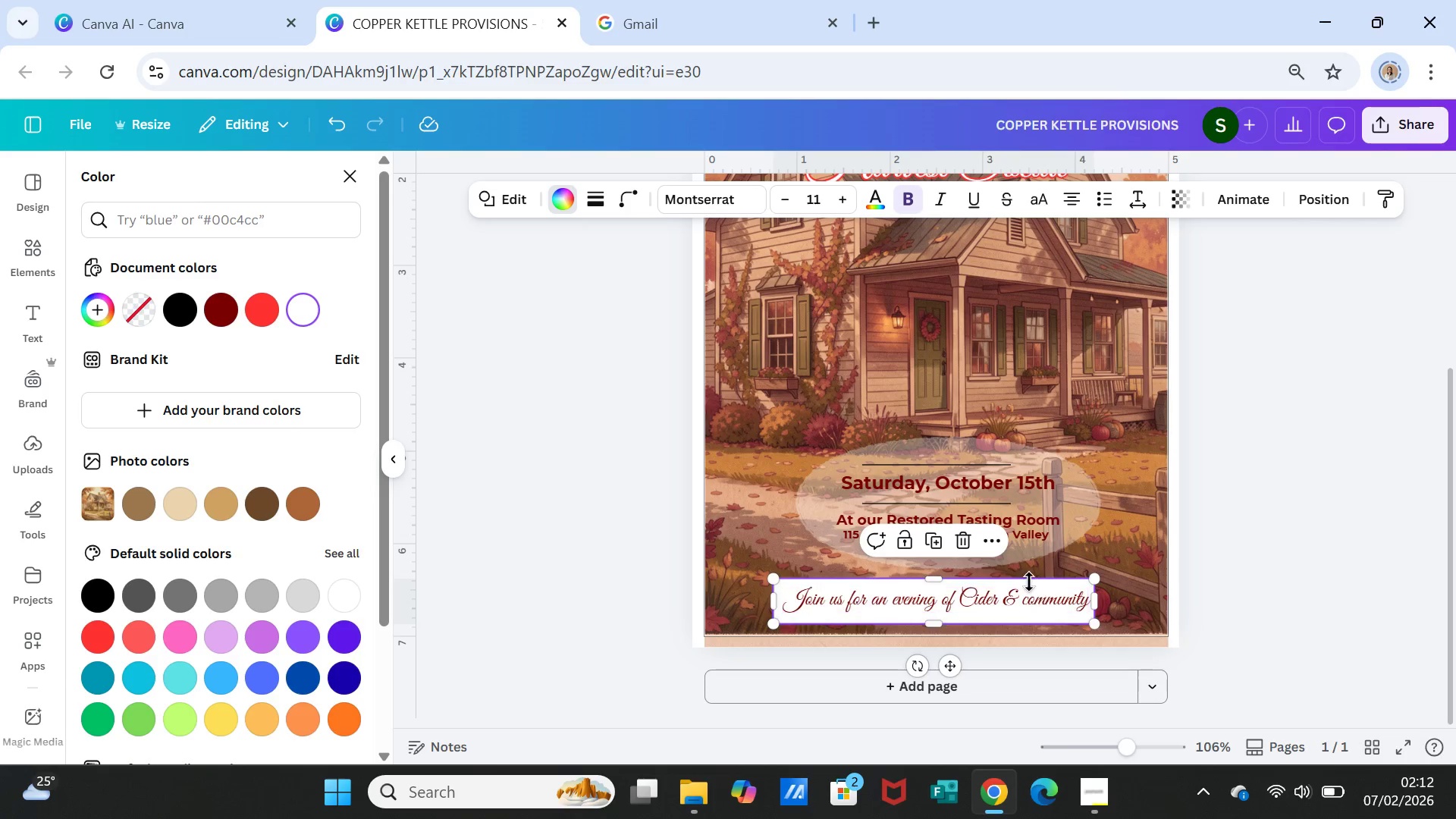 
wait(5.89)
 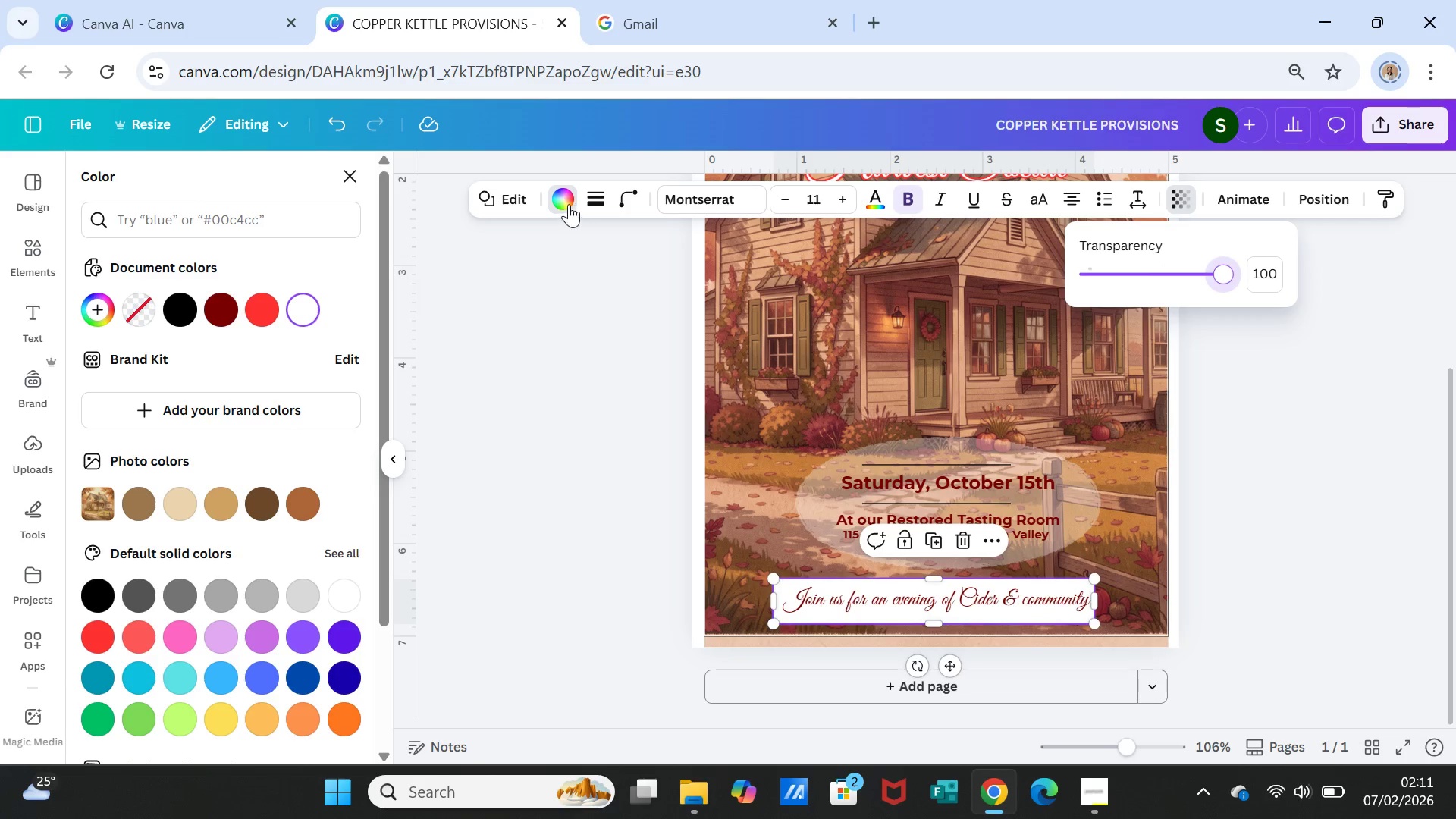 
left_click([224, 306])
 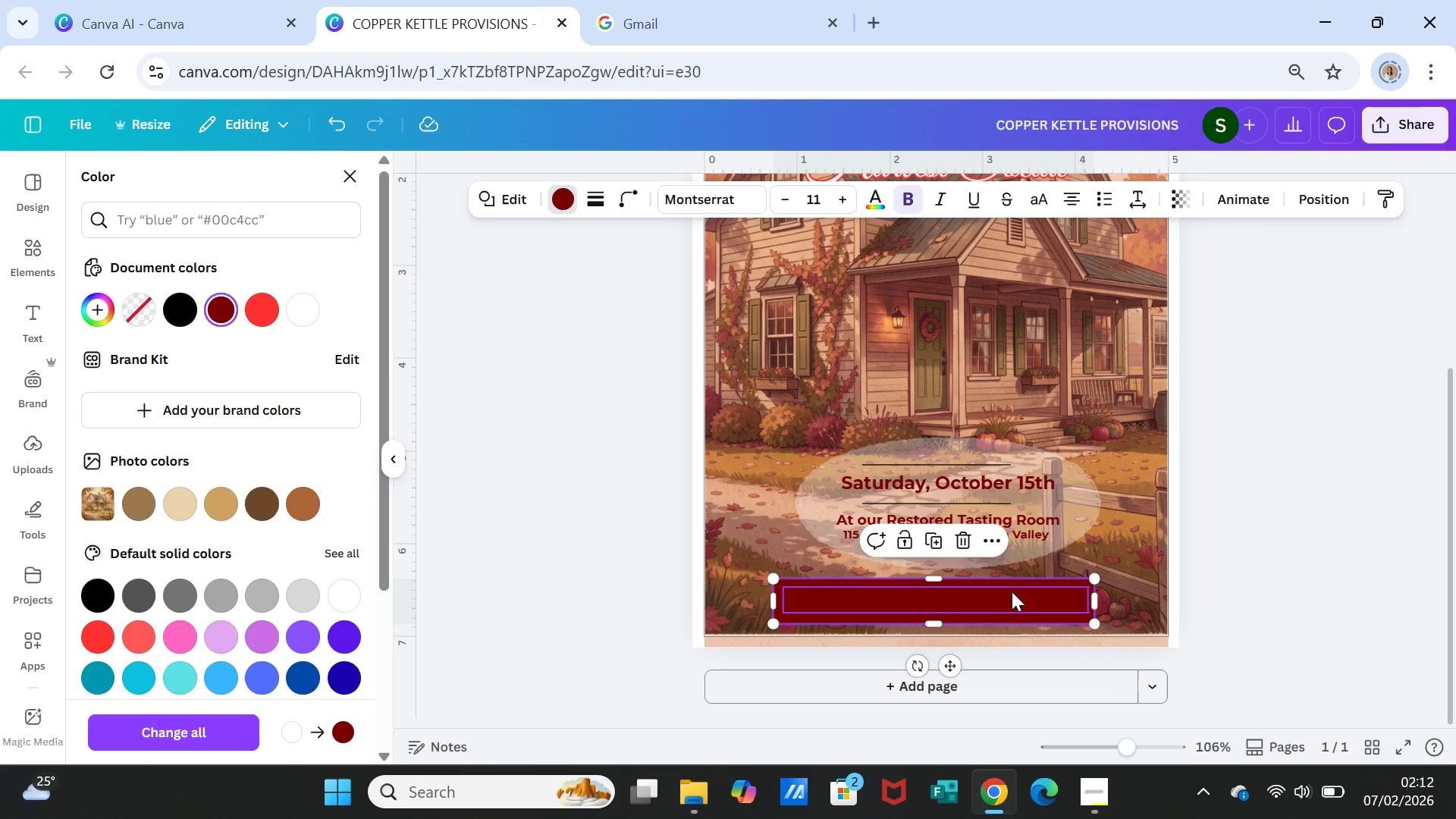 
left_click([1012, 595])
 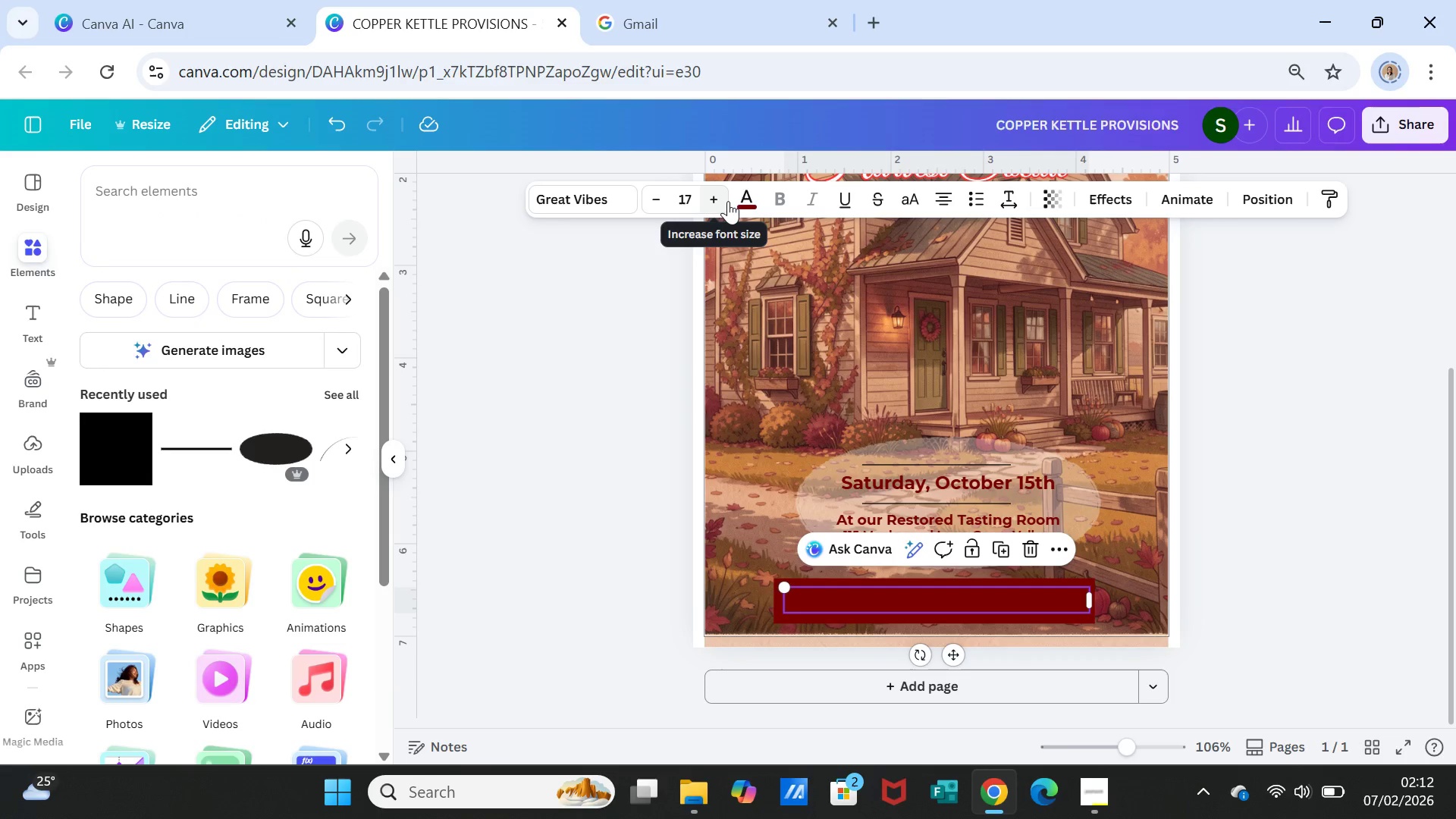 
left_click([742, 198])
 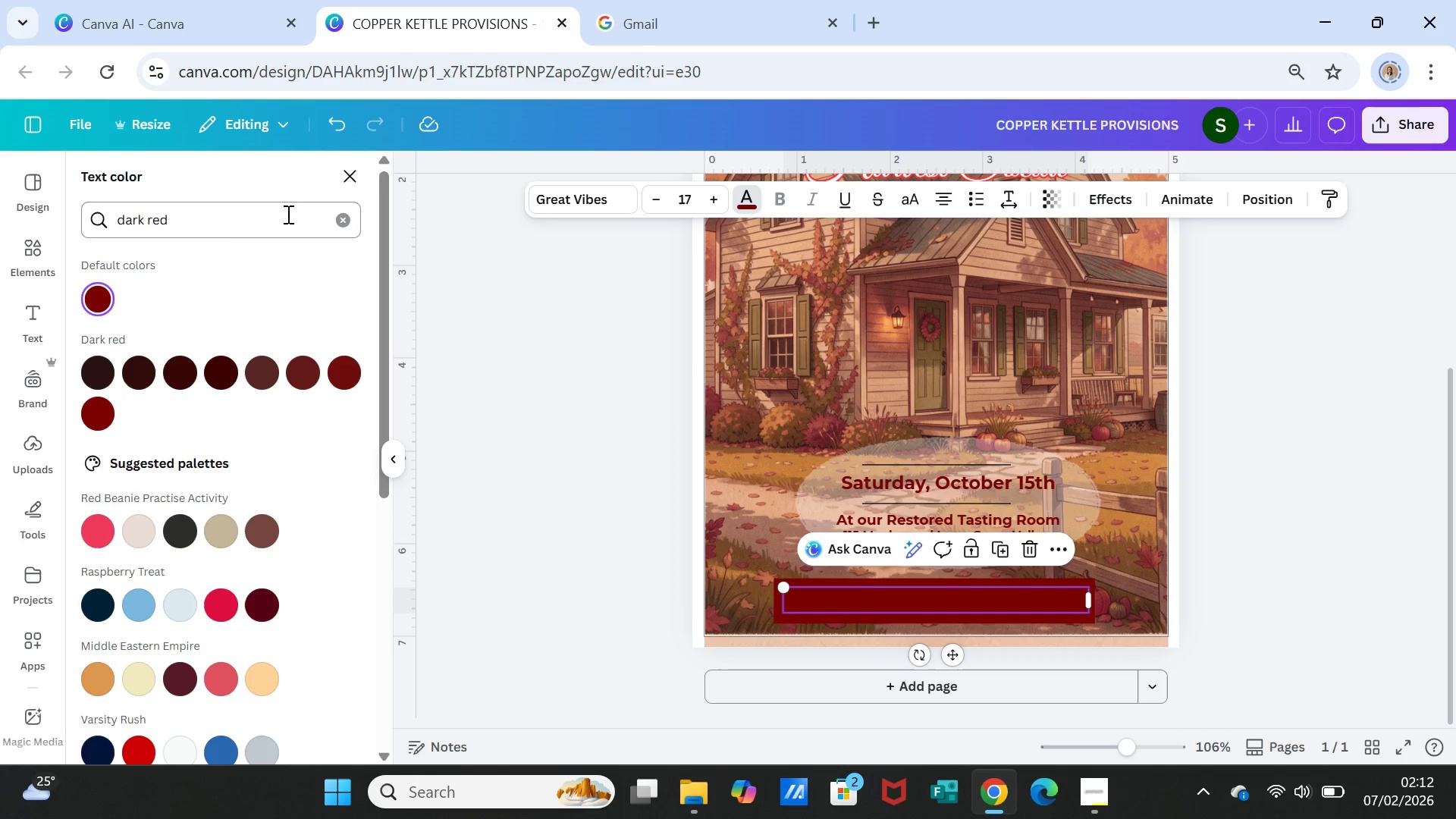 
left_click([344, 221])
 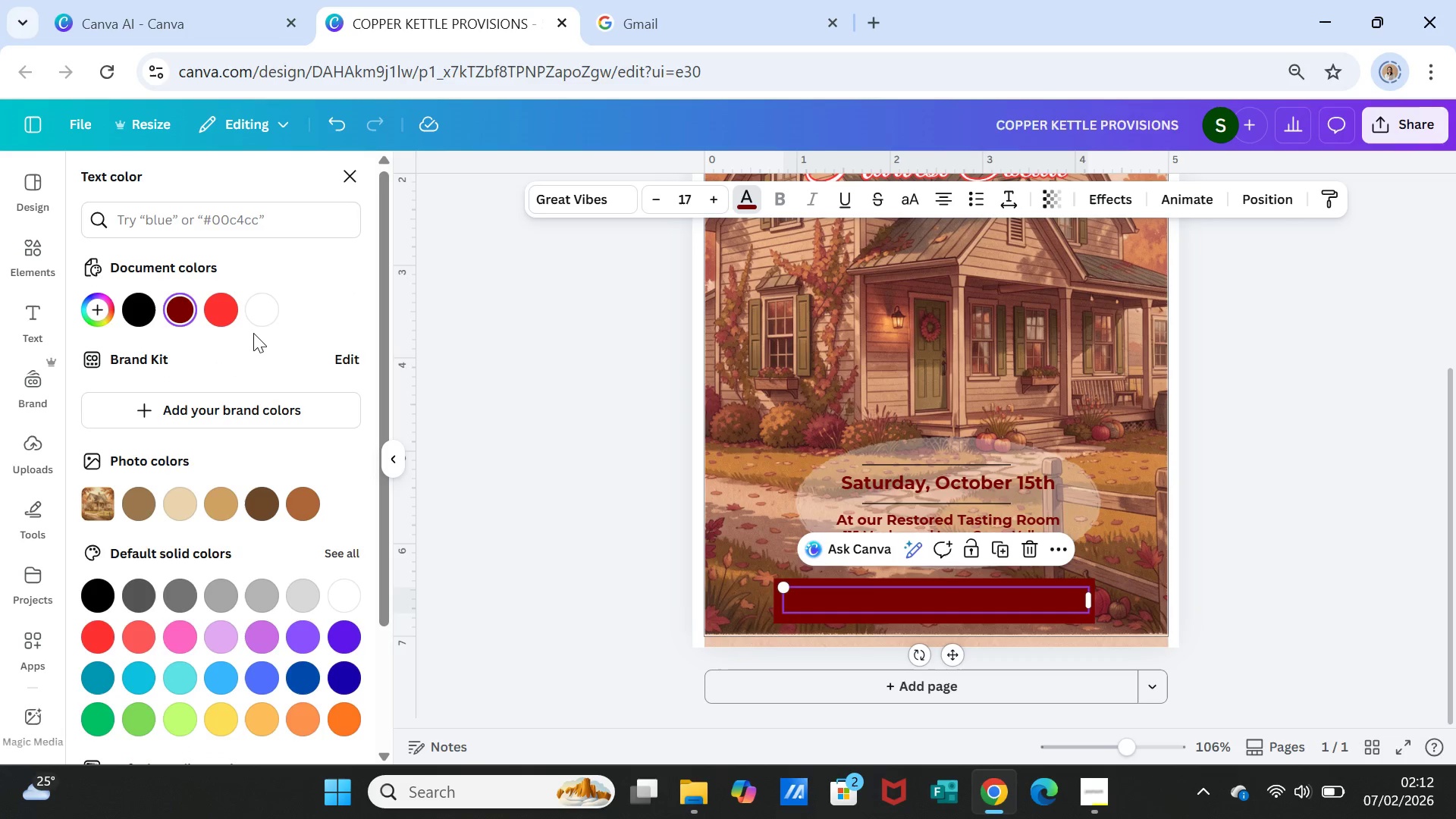 
left_click([275, 309])
 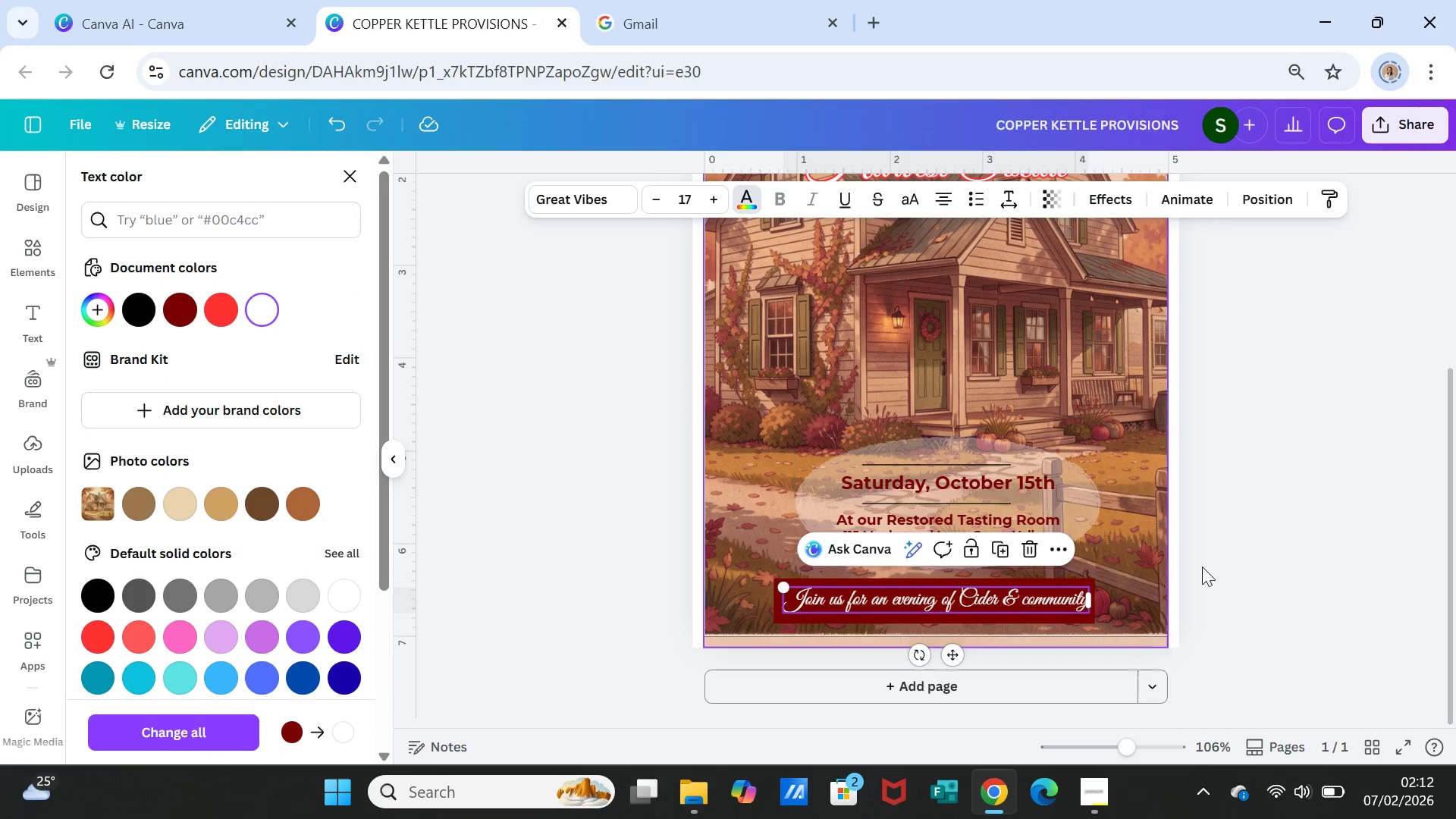 
left_click([1267, 584])
 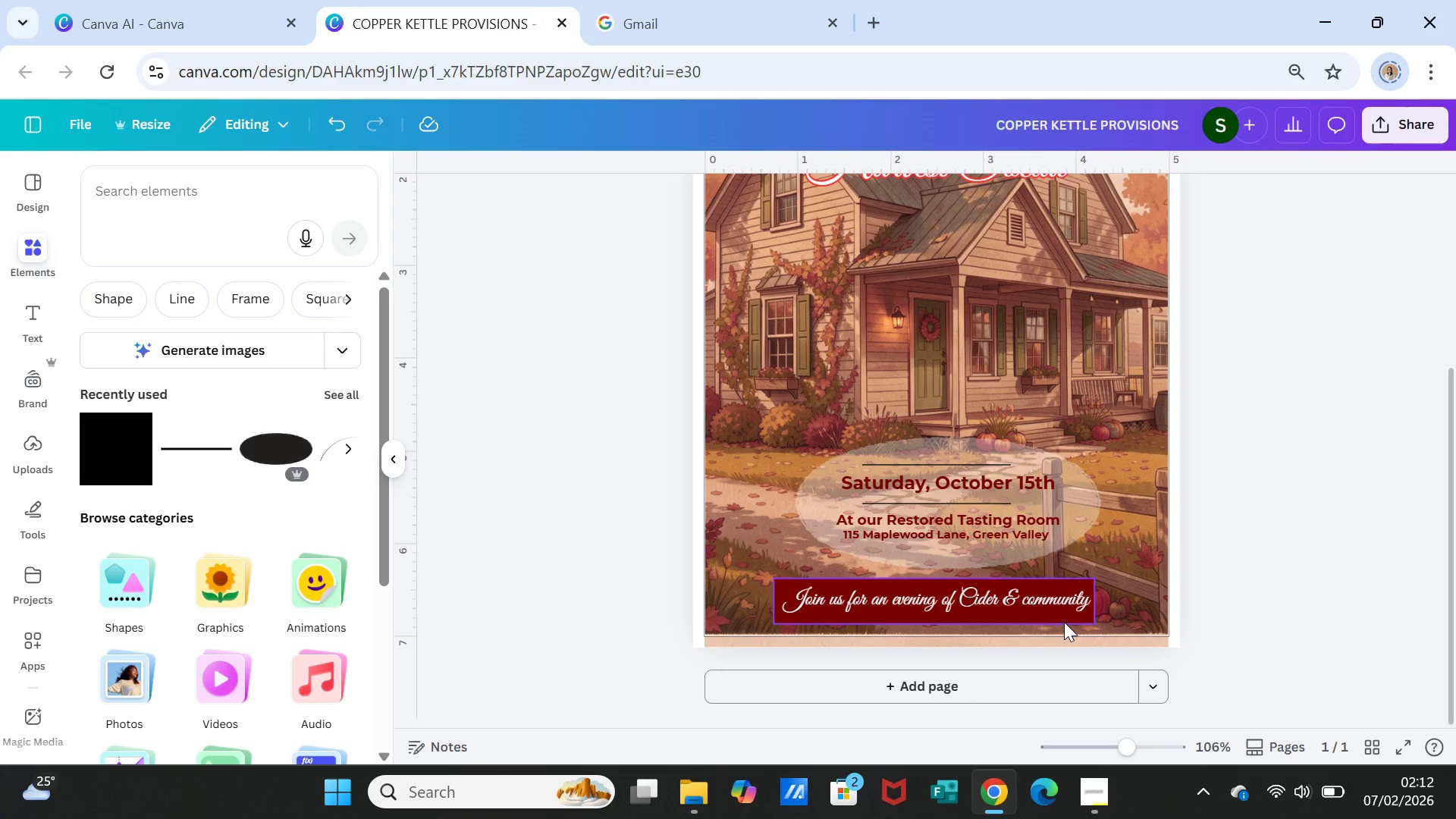 
wait(6.52)
 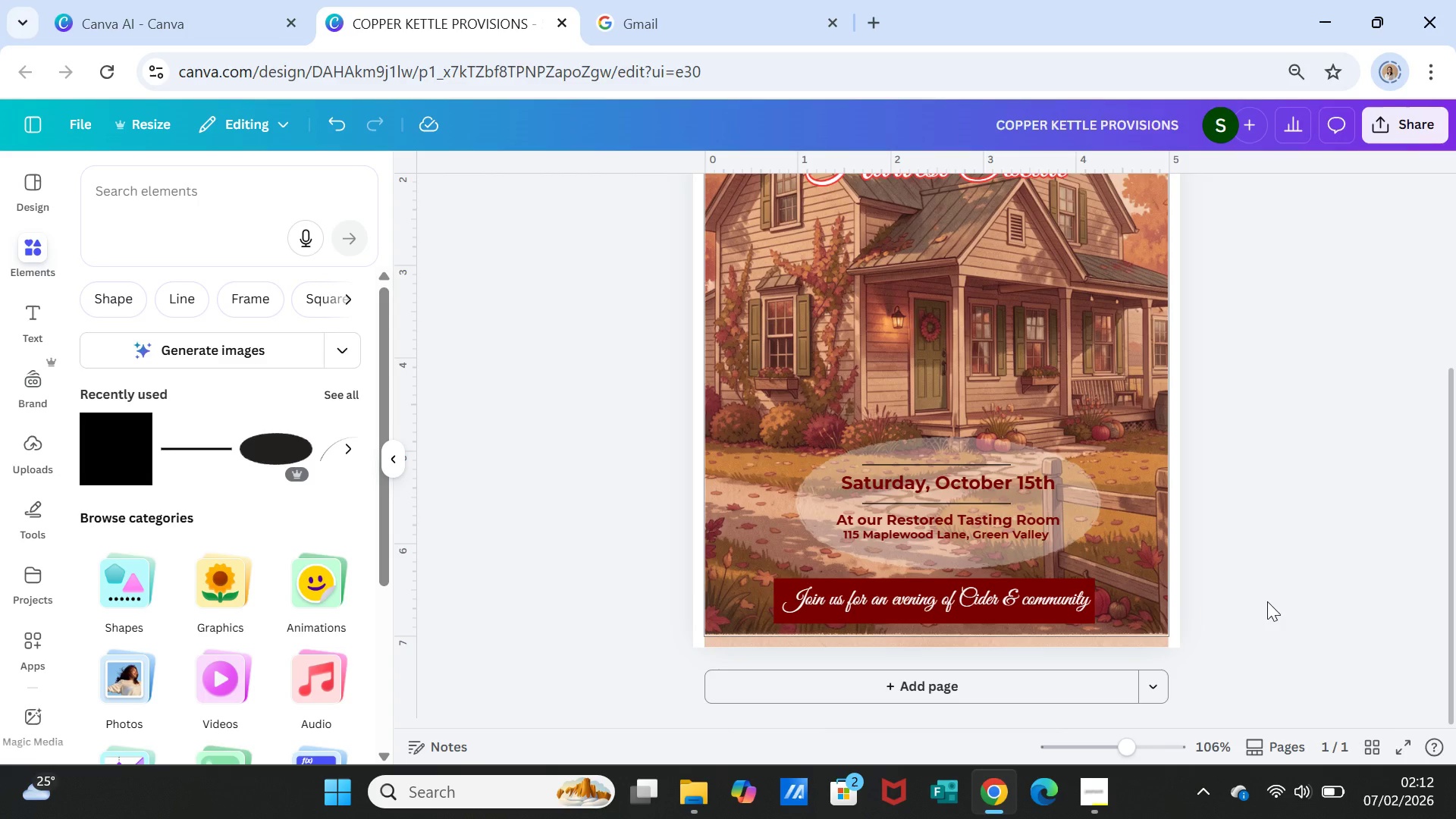 
left_click([1074, 580])
 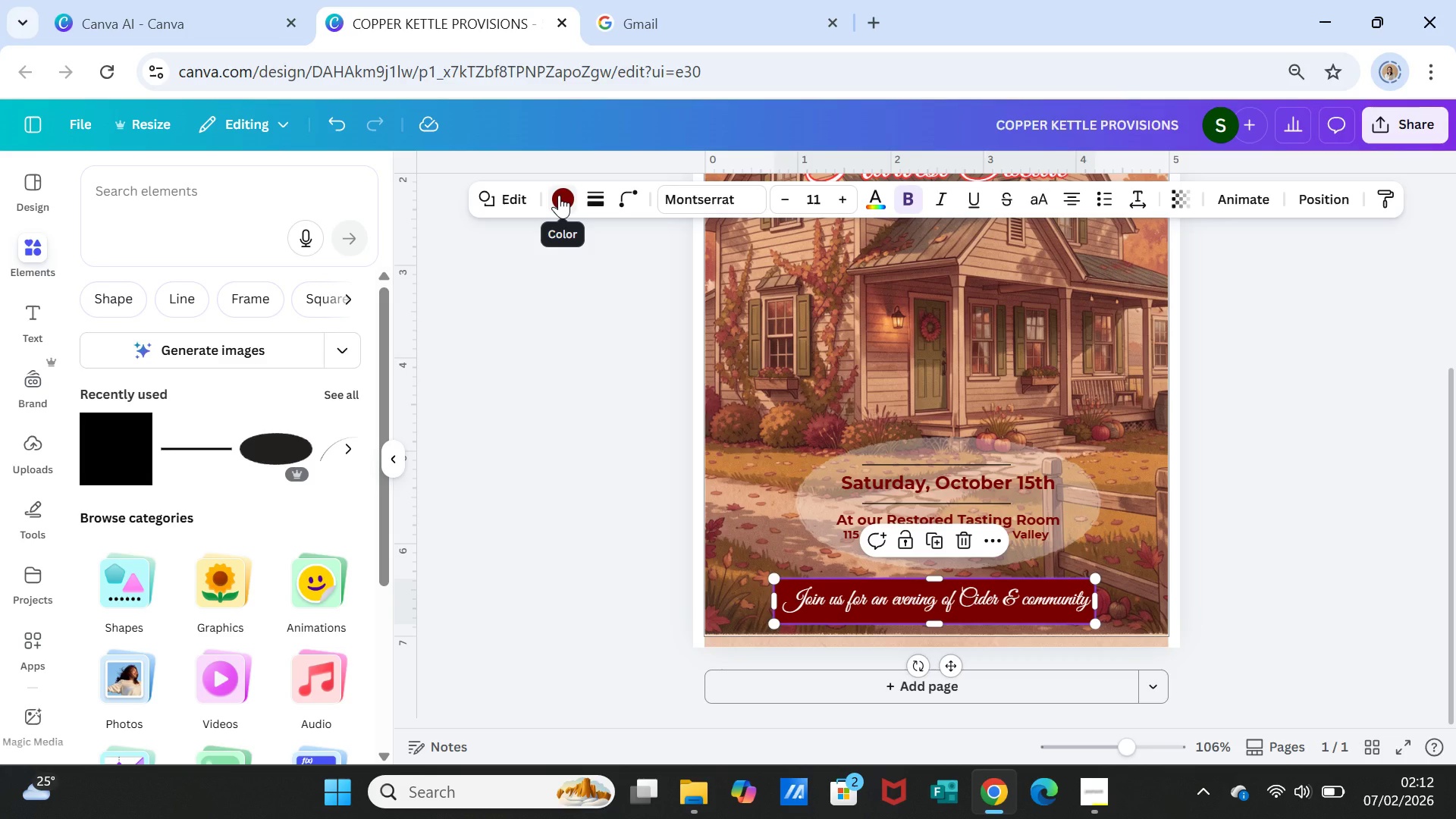 
left_click([559, 195])
 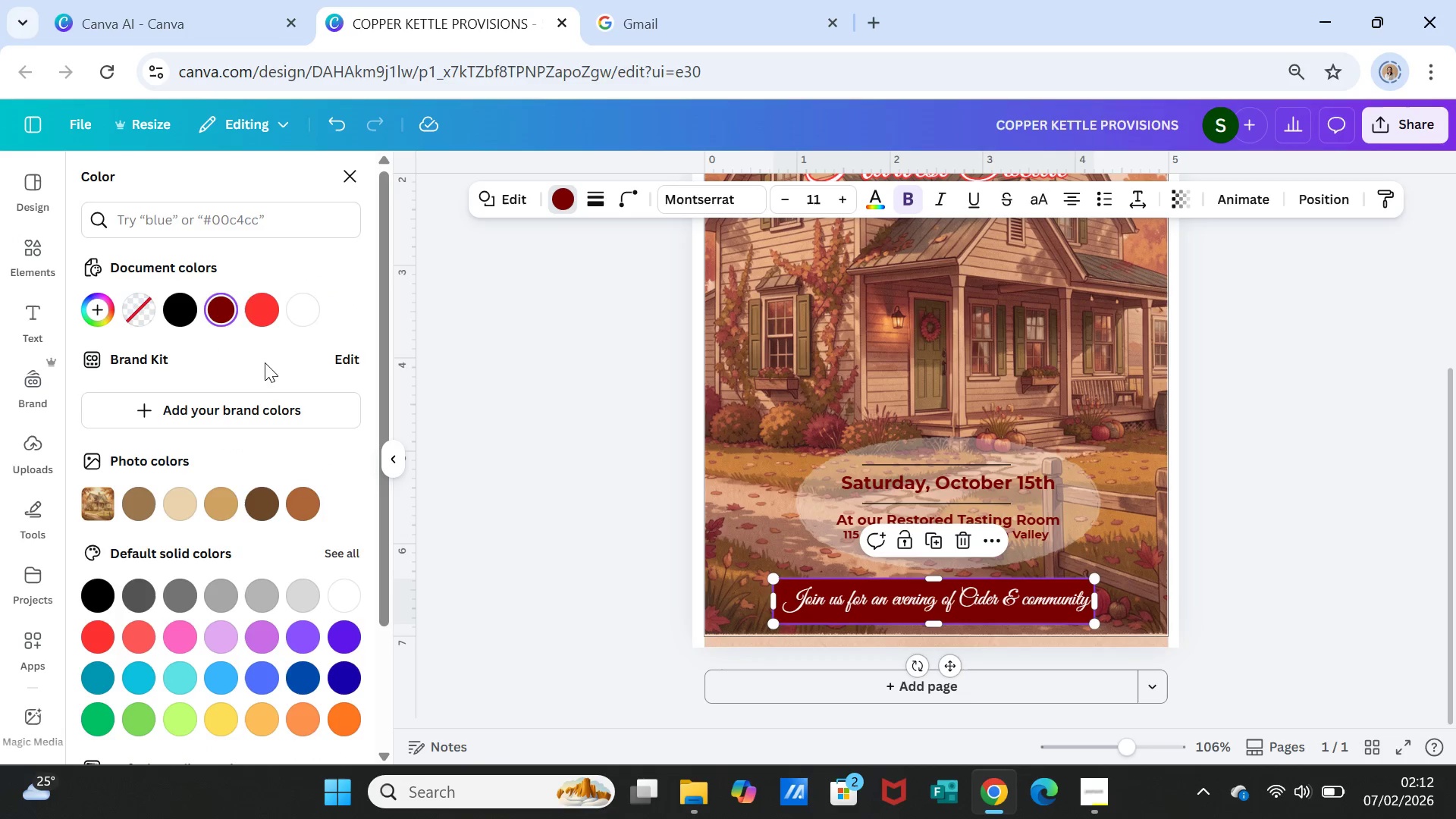 
left_click([270, 316])
 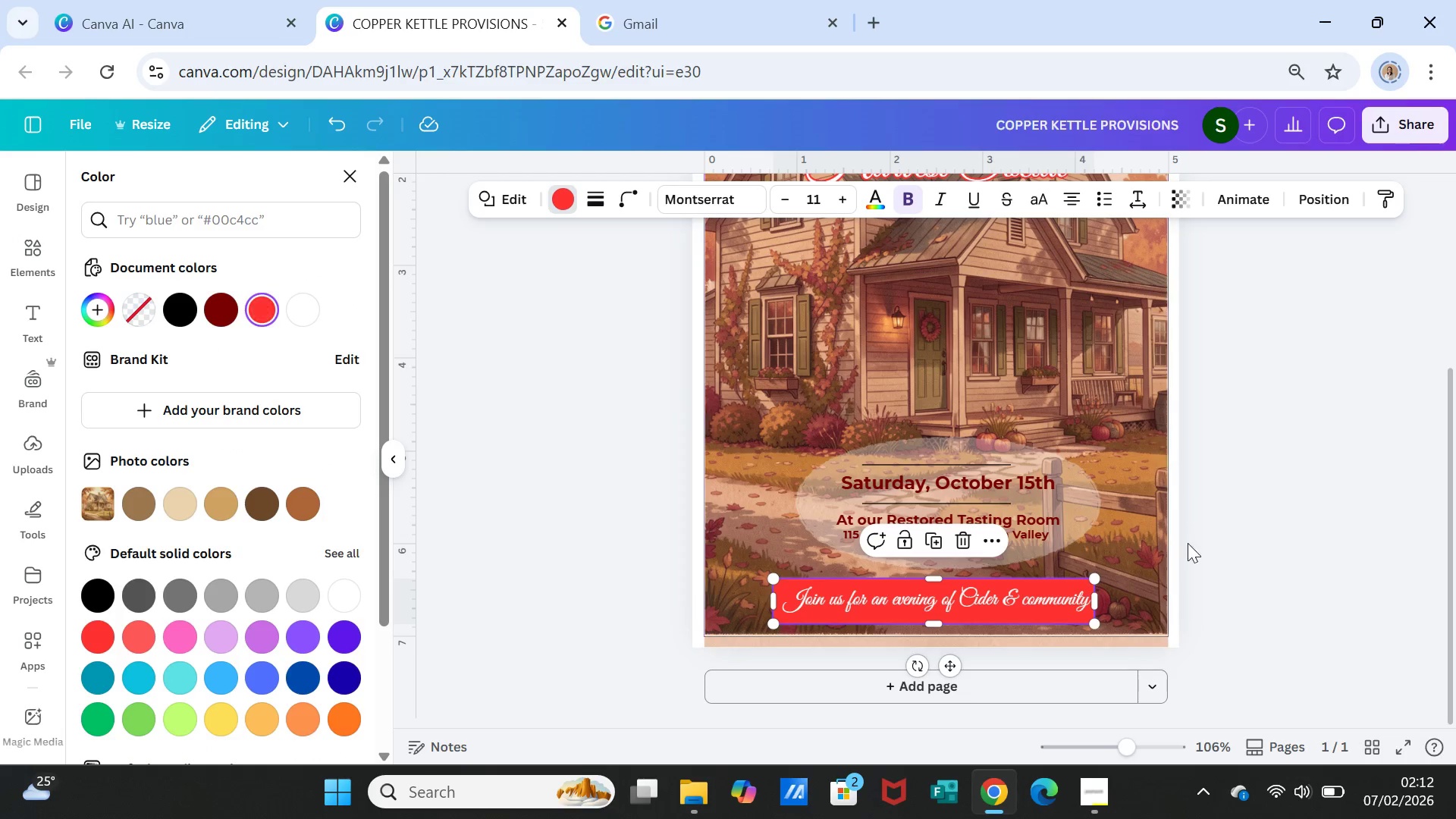 
left_click([1241, 585])
 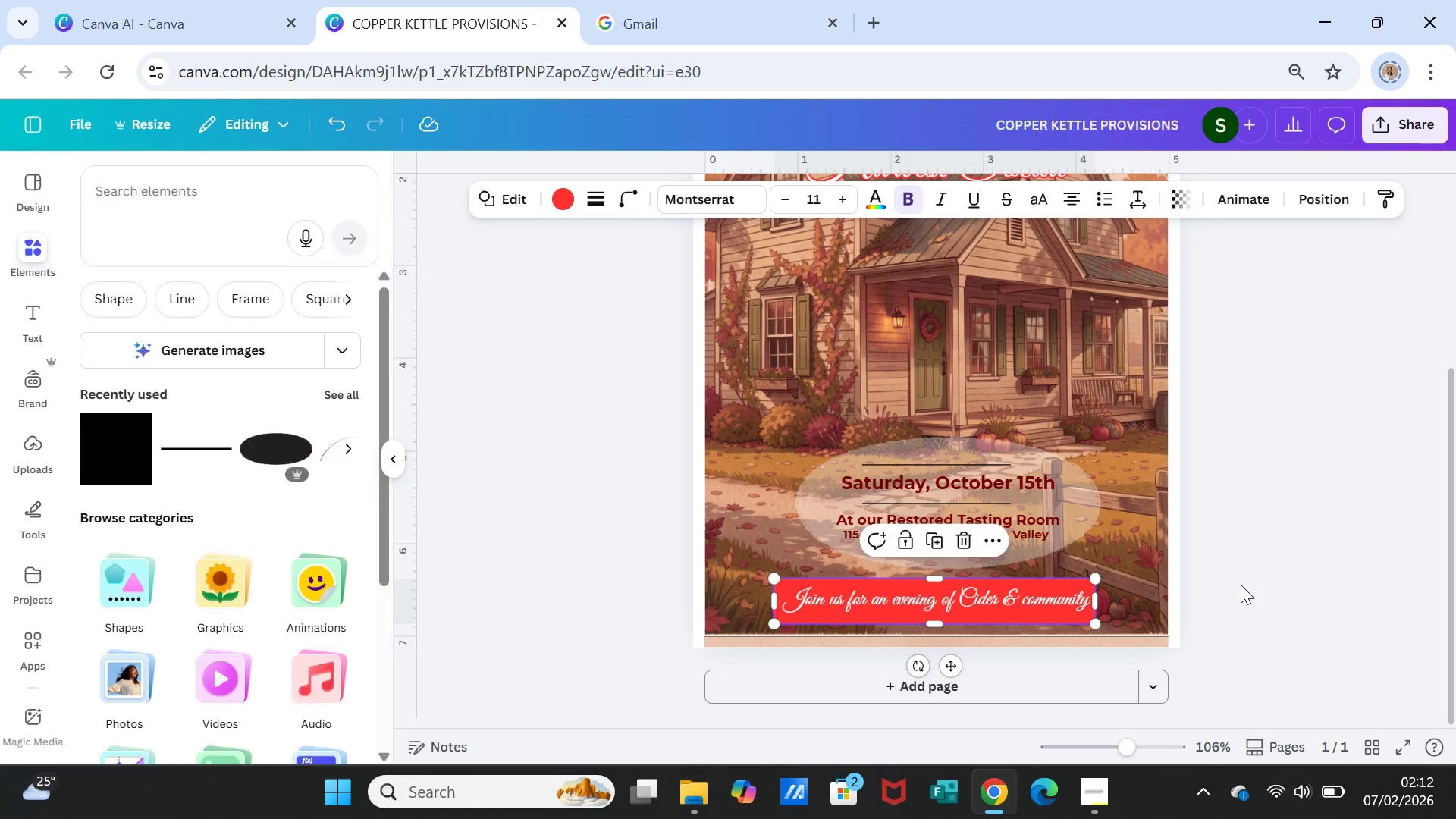 
left_click([1241, 585])
 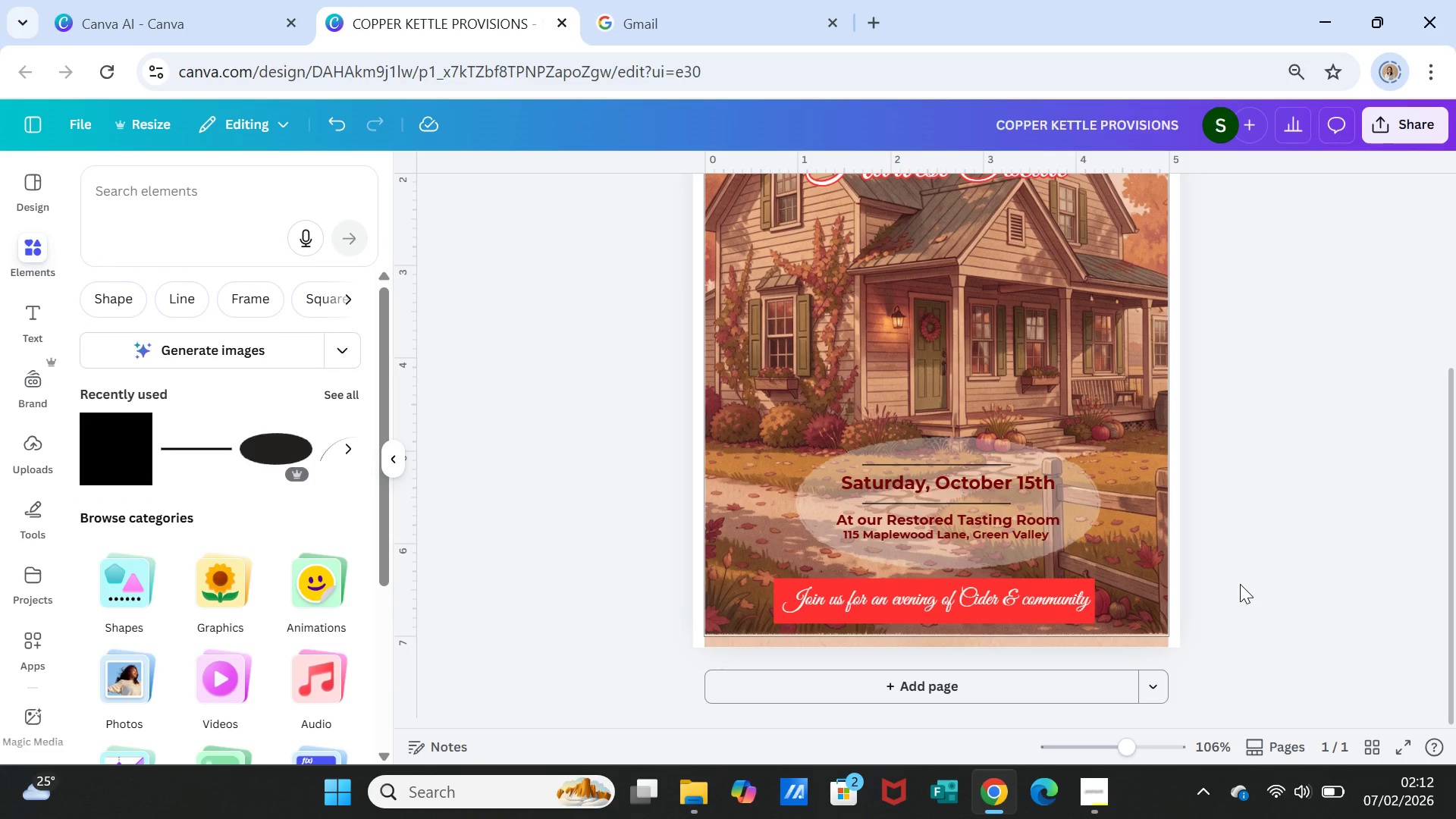 
scroll: coordinate [1240, 584], scroll_direction: up, amount: 1.0
 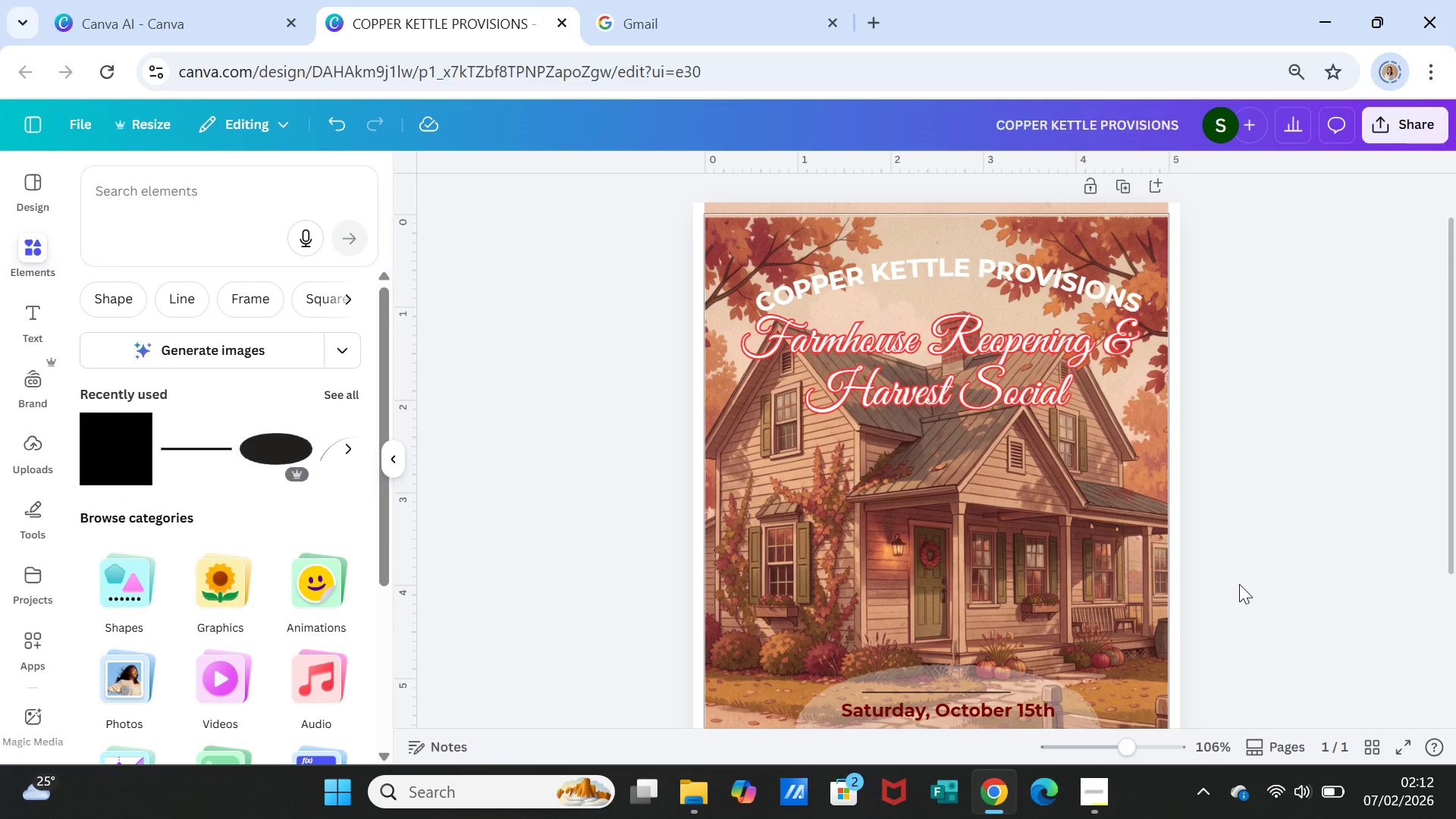 
scroll: coordinate [1238, 582], scroll_direction: down, amount: 2.0
 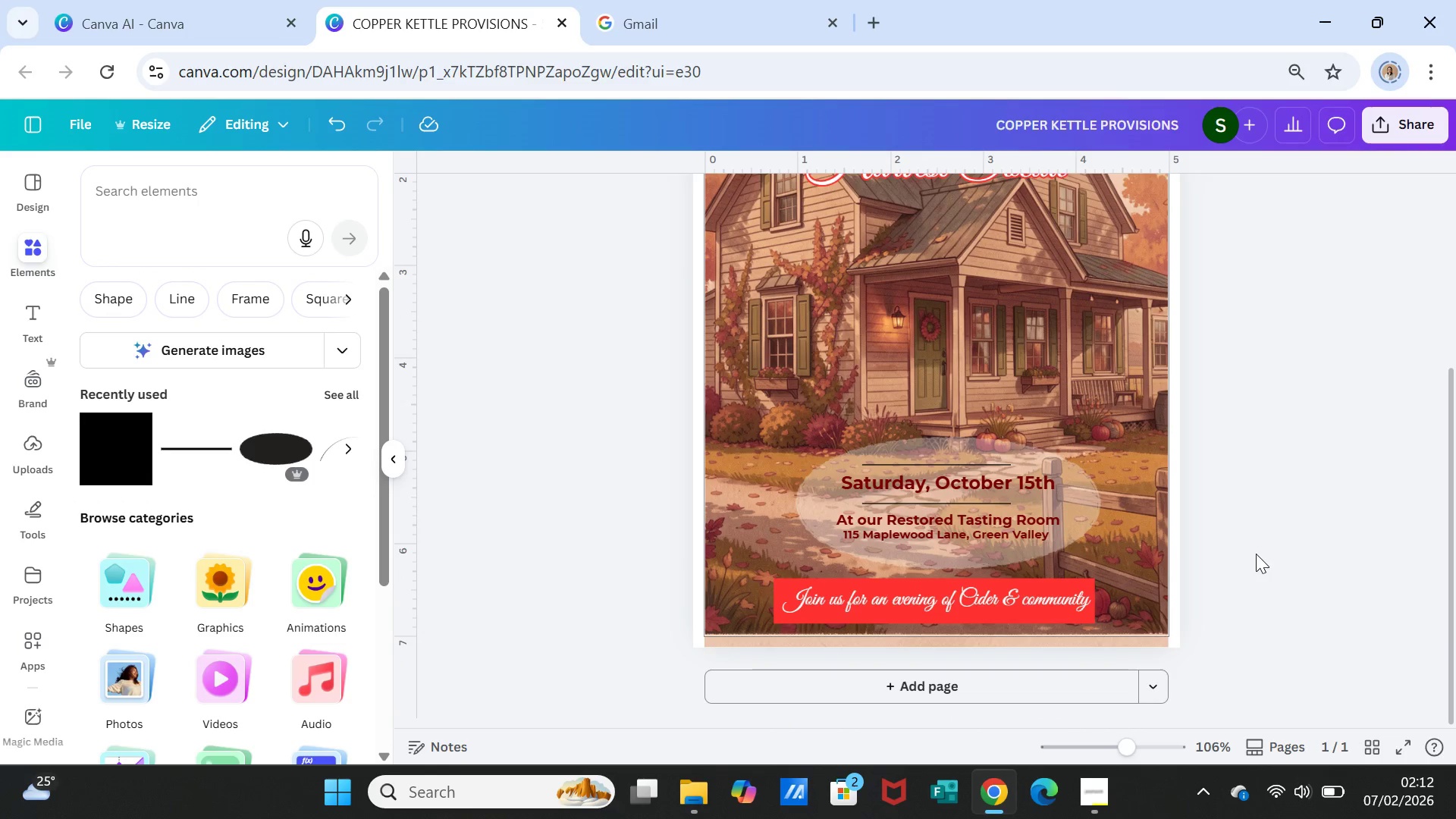 
left_click([1256, 554])
 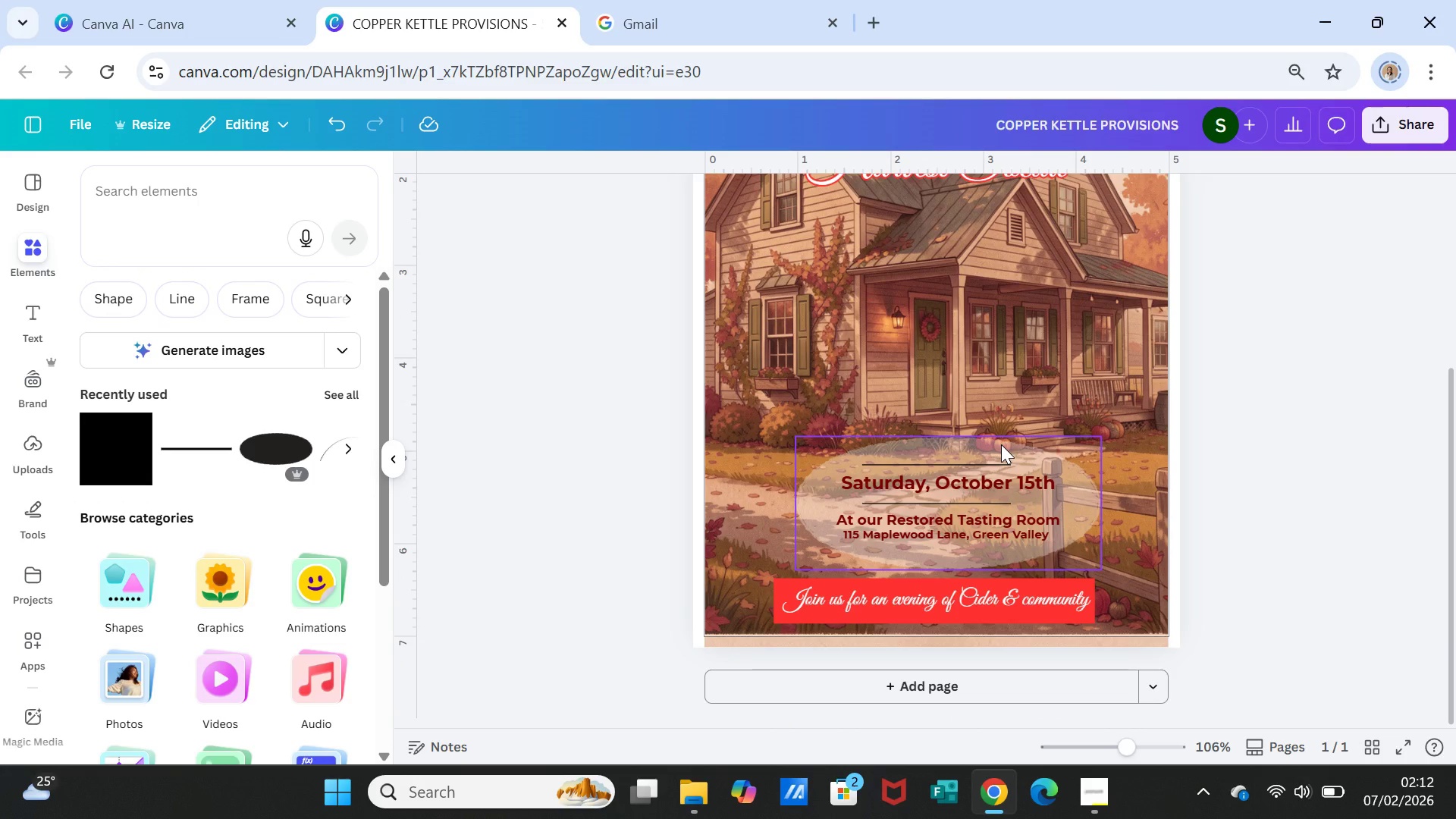 
left_click([1001, 444])
 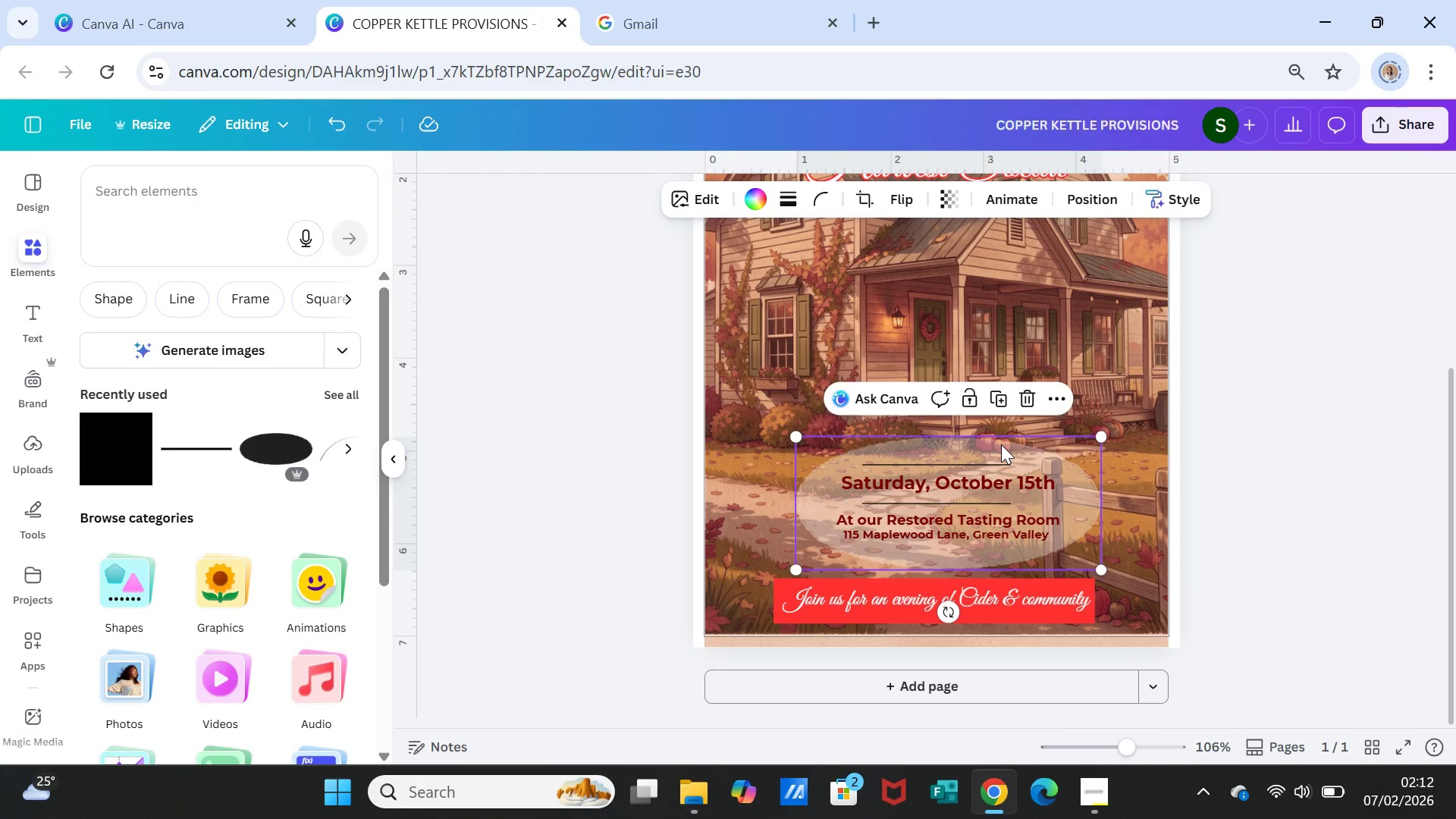 
key(Delete)
 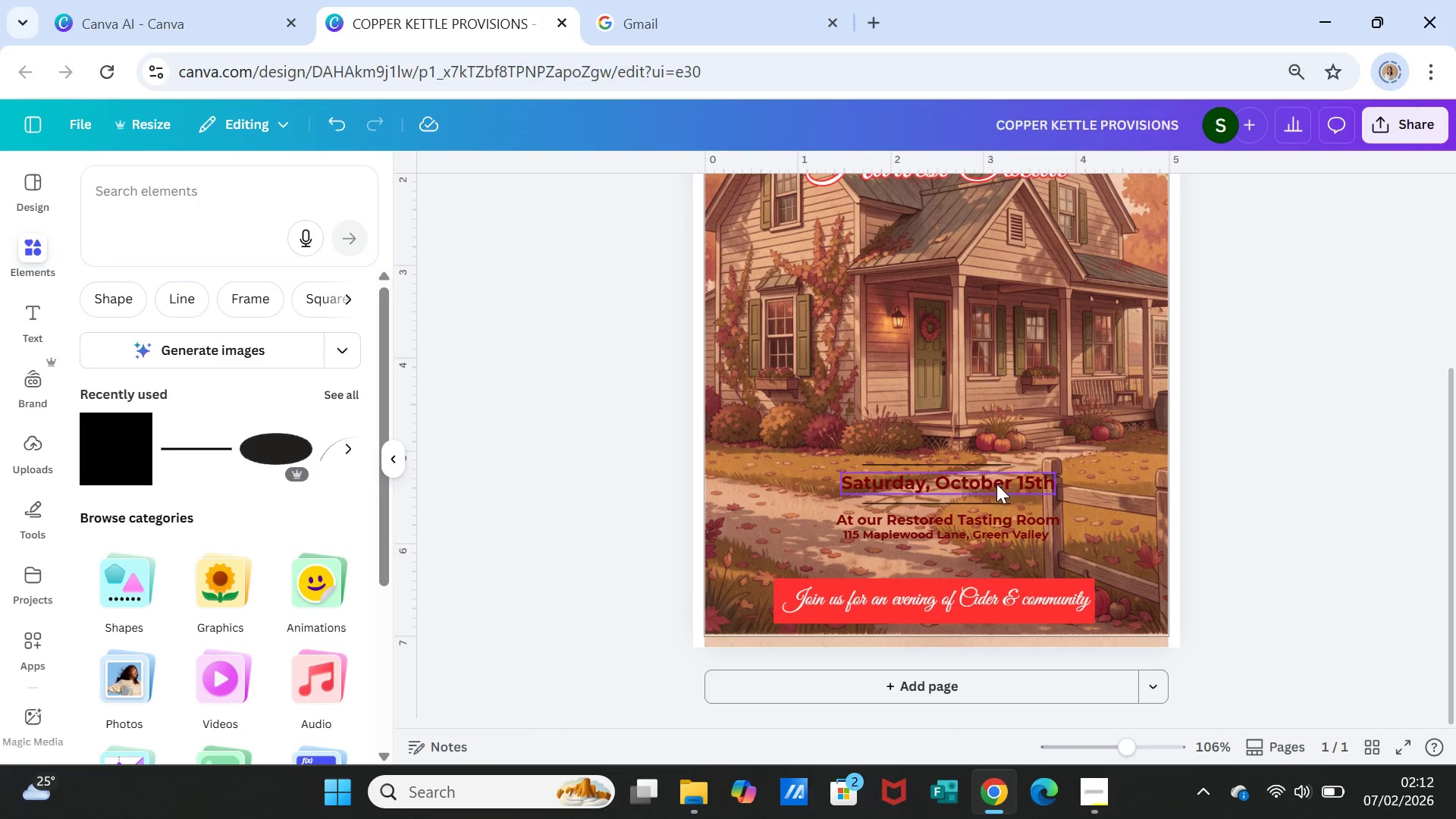 
left_click([990, 482])
 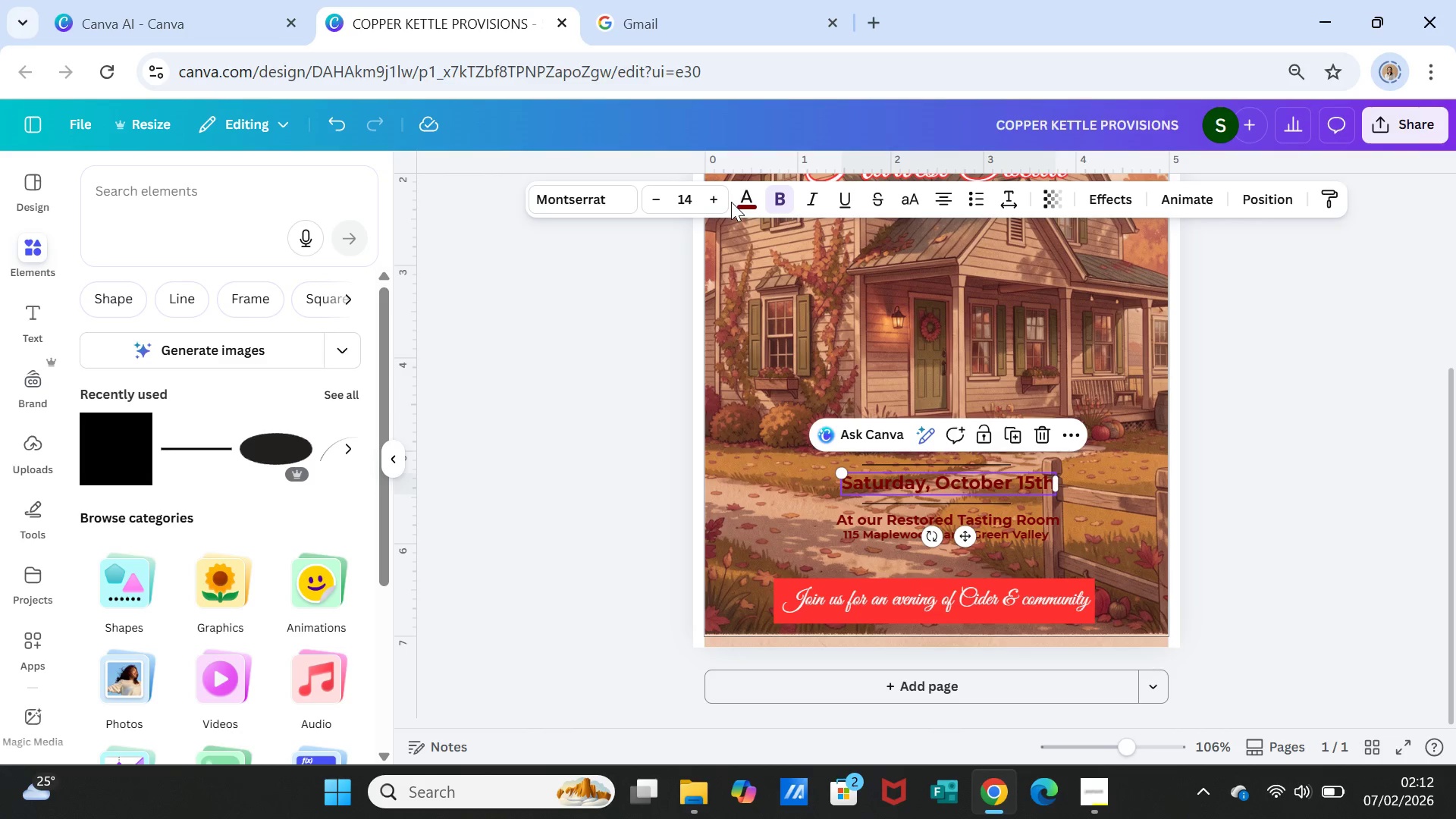 
left_click([742, 202])
 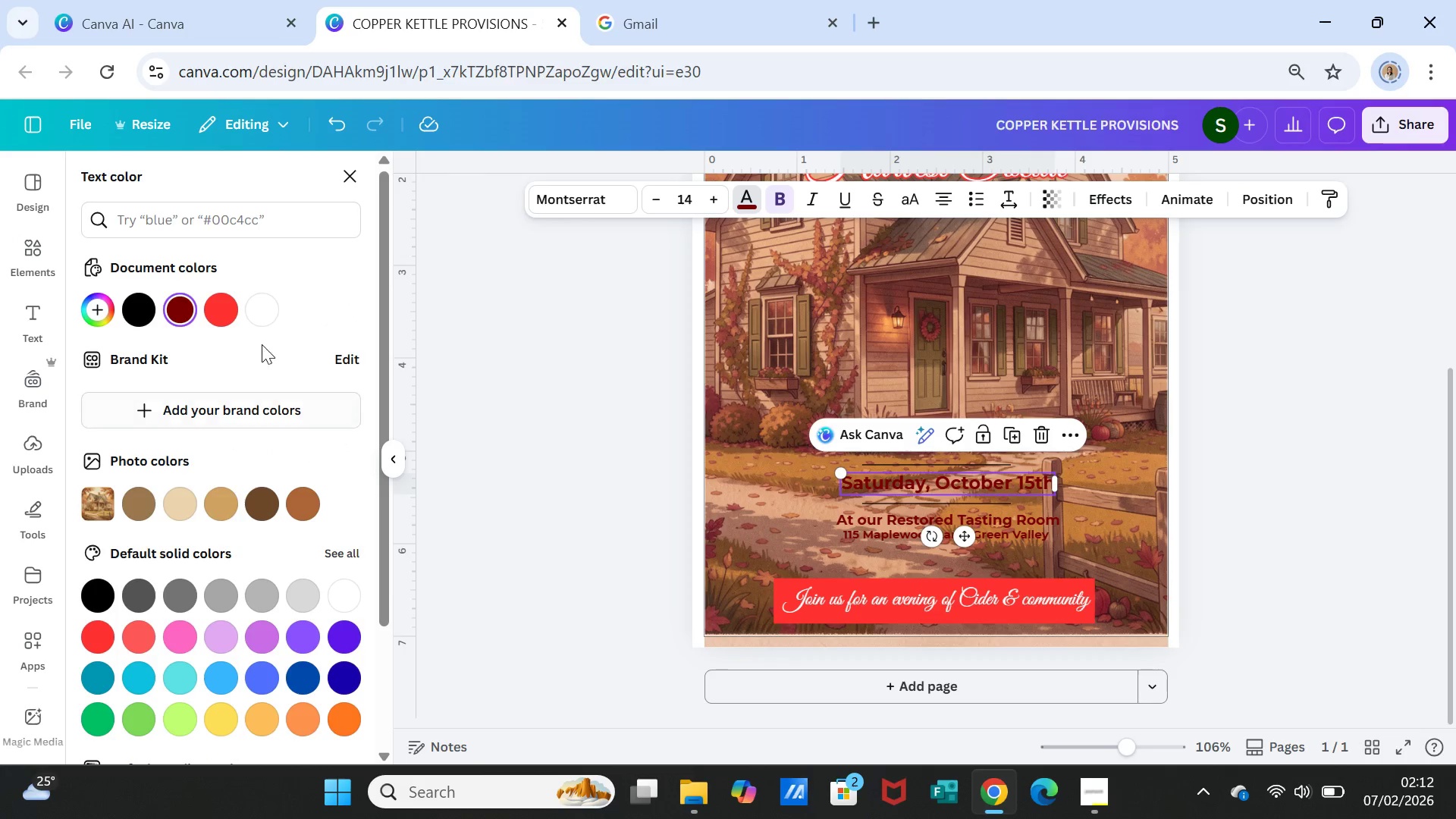 
left_click([268, 318])
 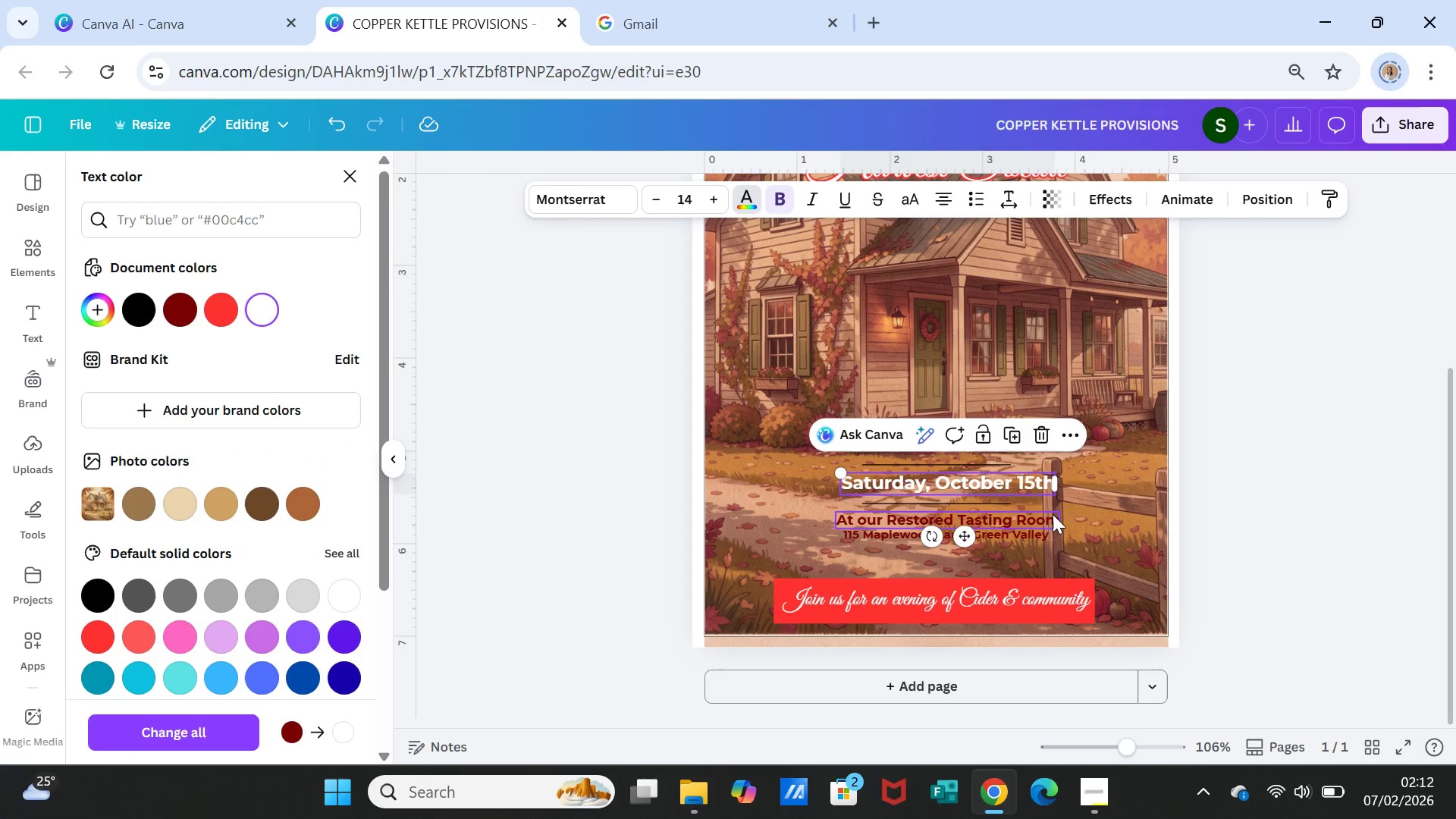 
left_click([1047, 516])
 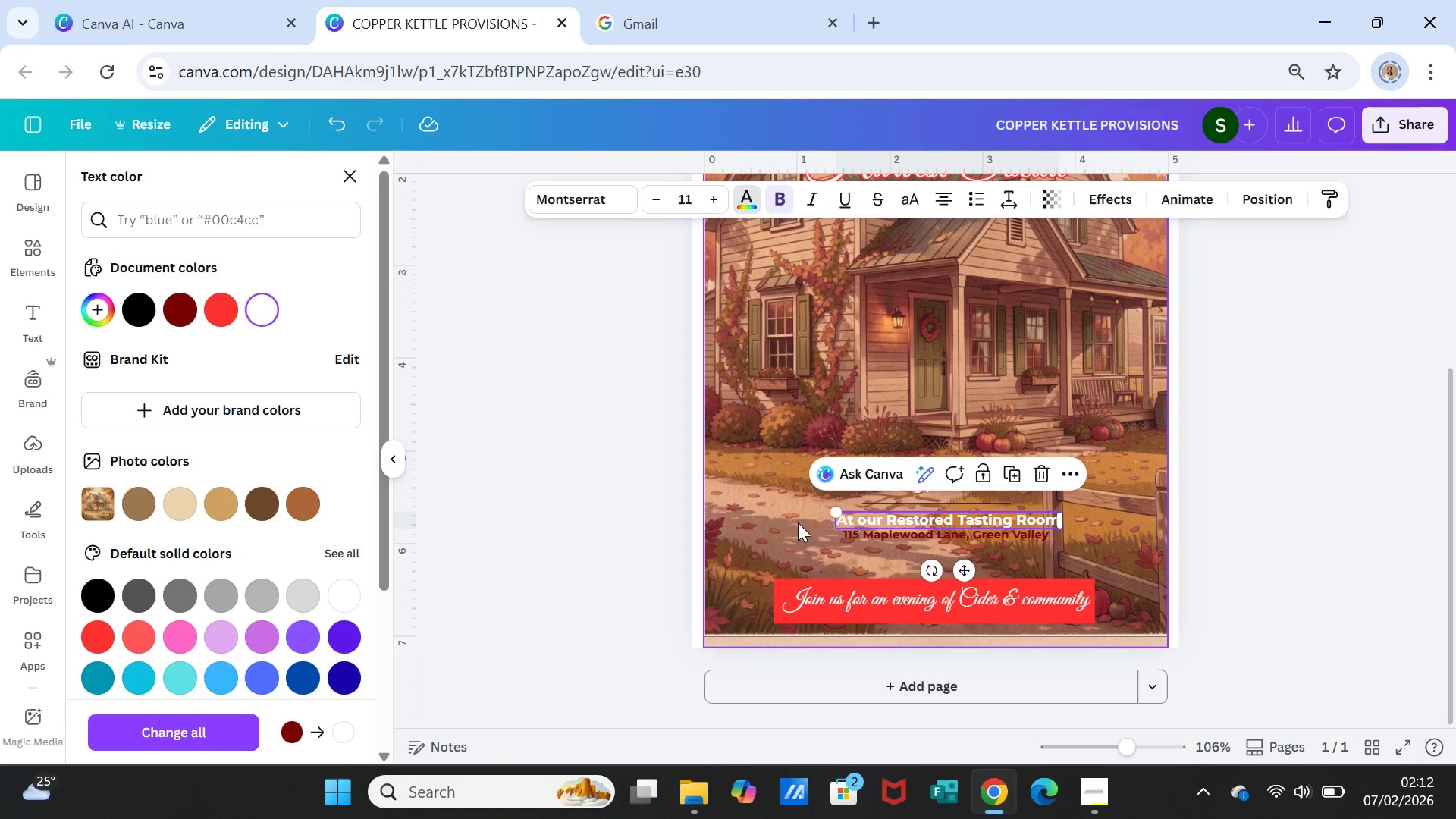 
left_click([893, 536])
 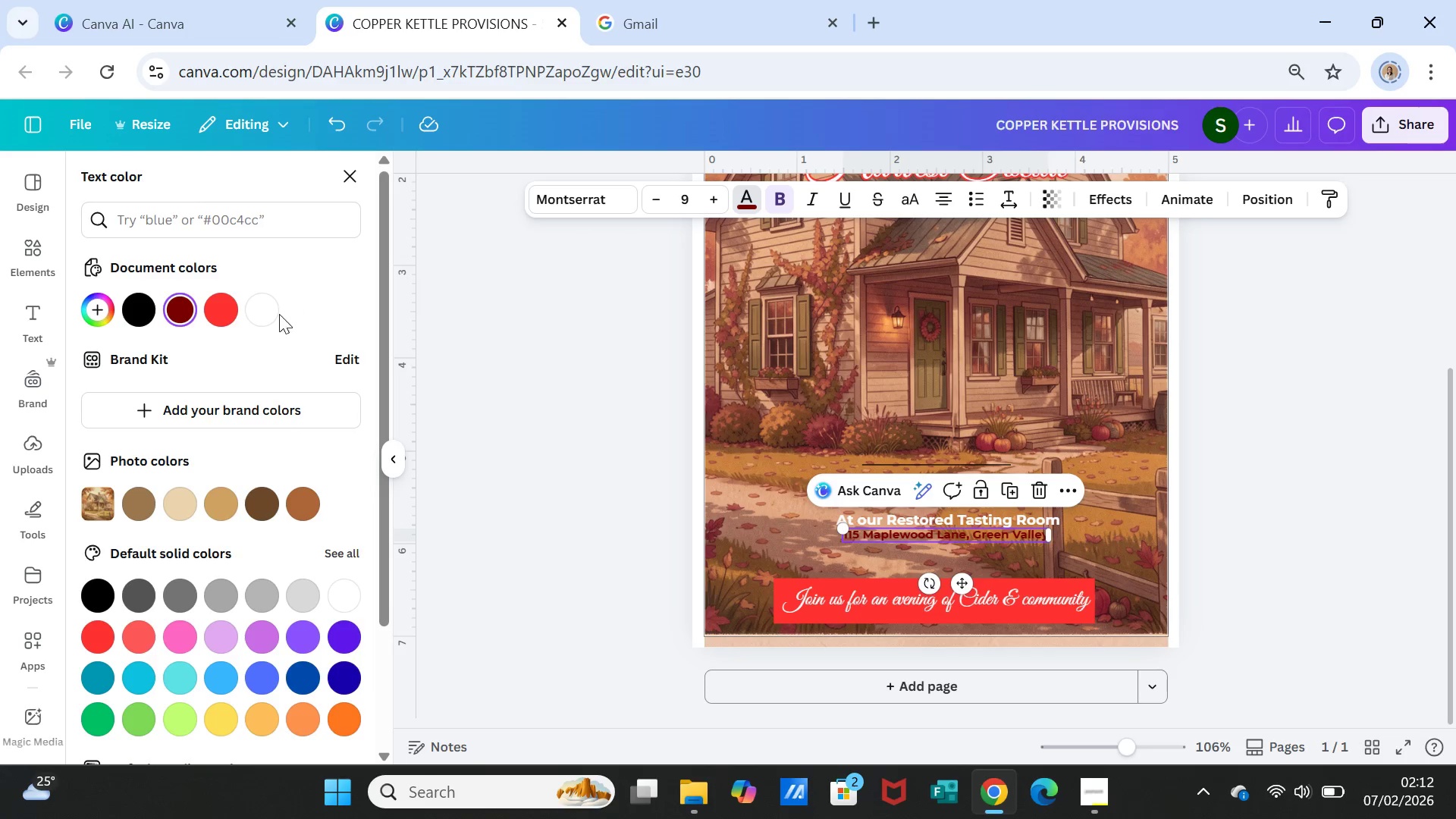 
left_click([273, 315])
 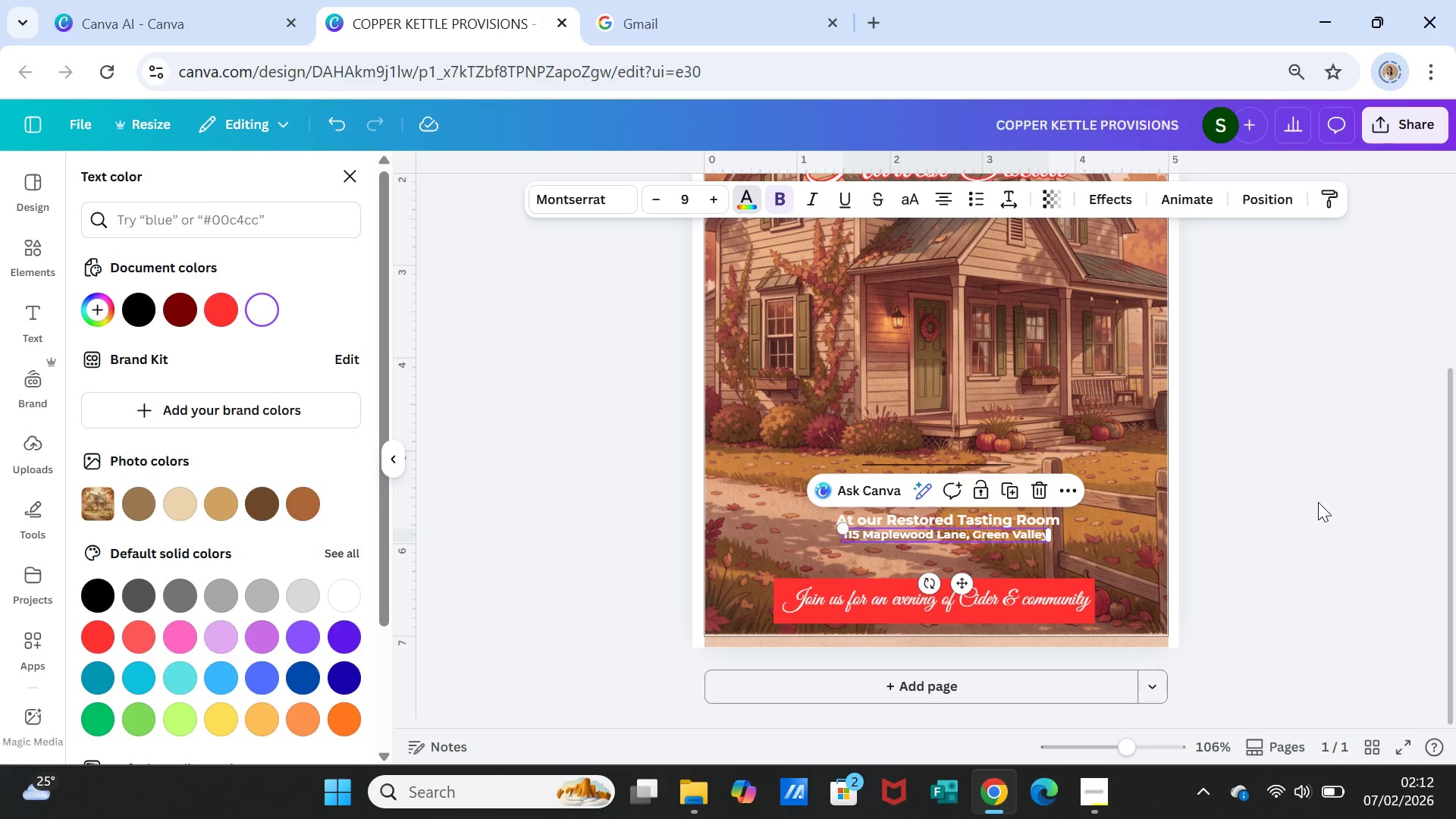 
left_click([1319, 503])
 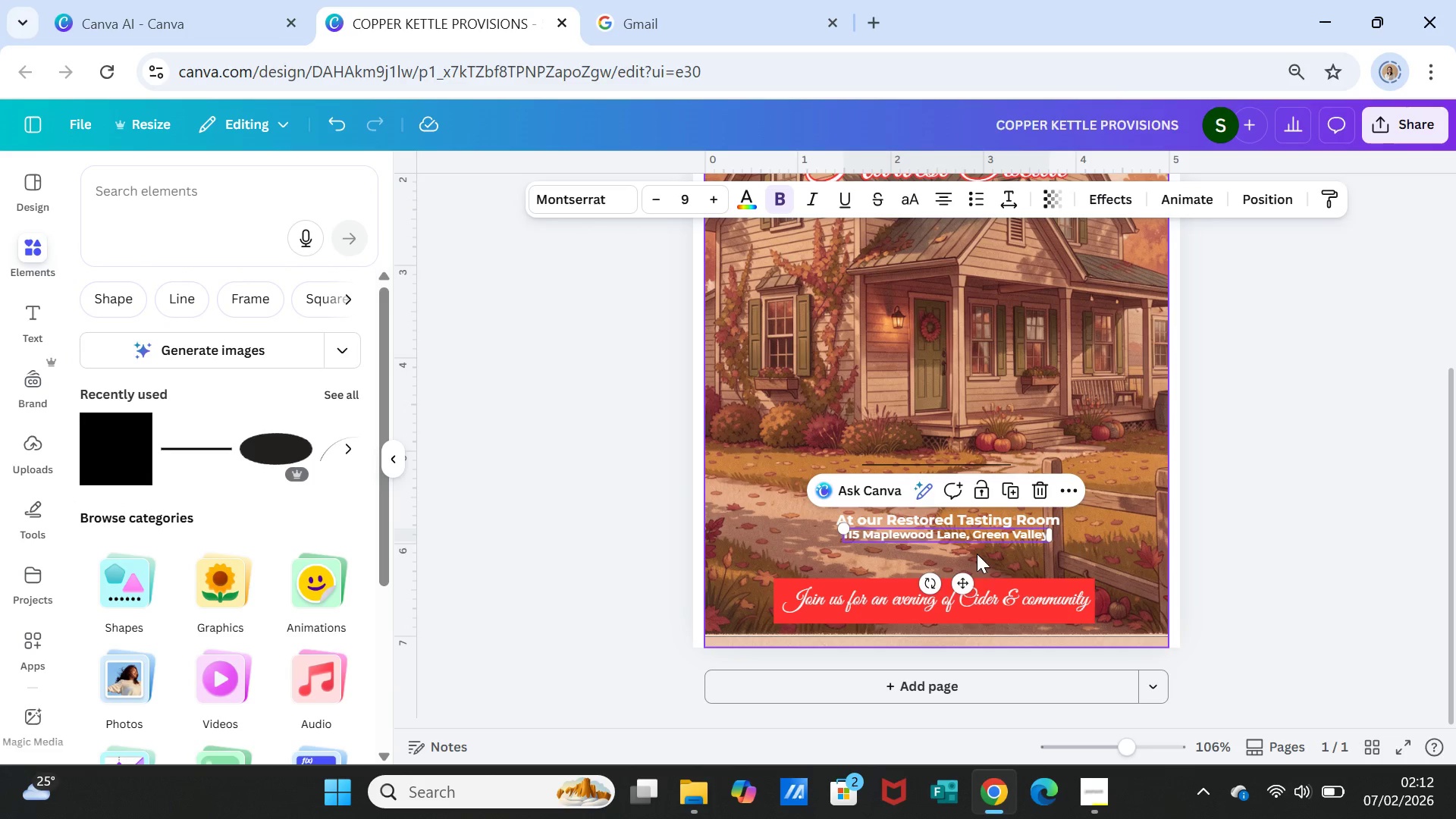 
left_click([1240, 526])
 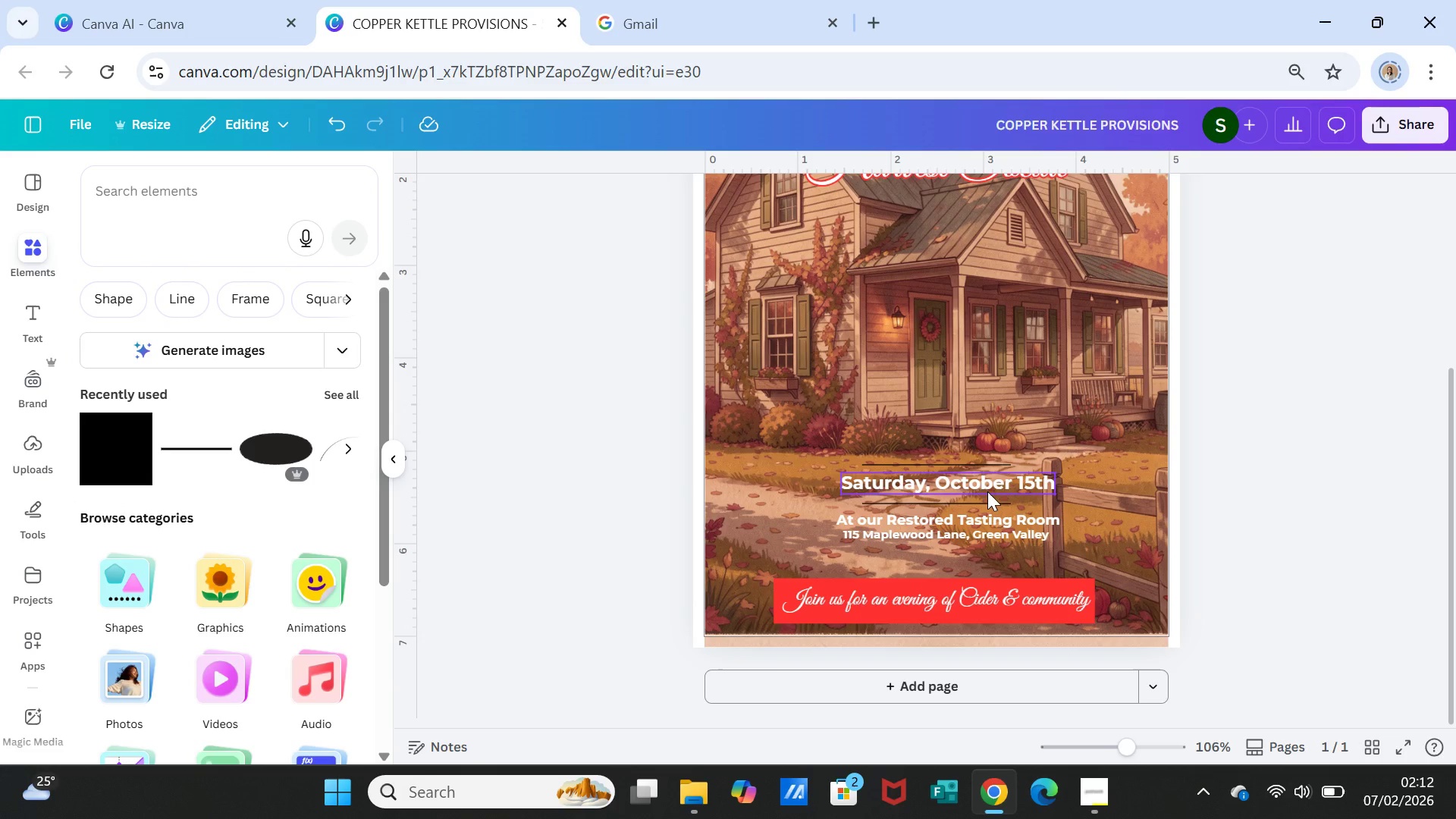 
left_click([987, 496])
 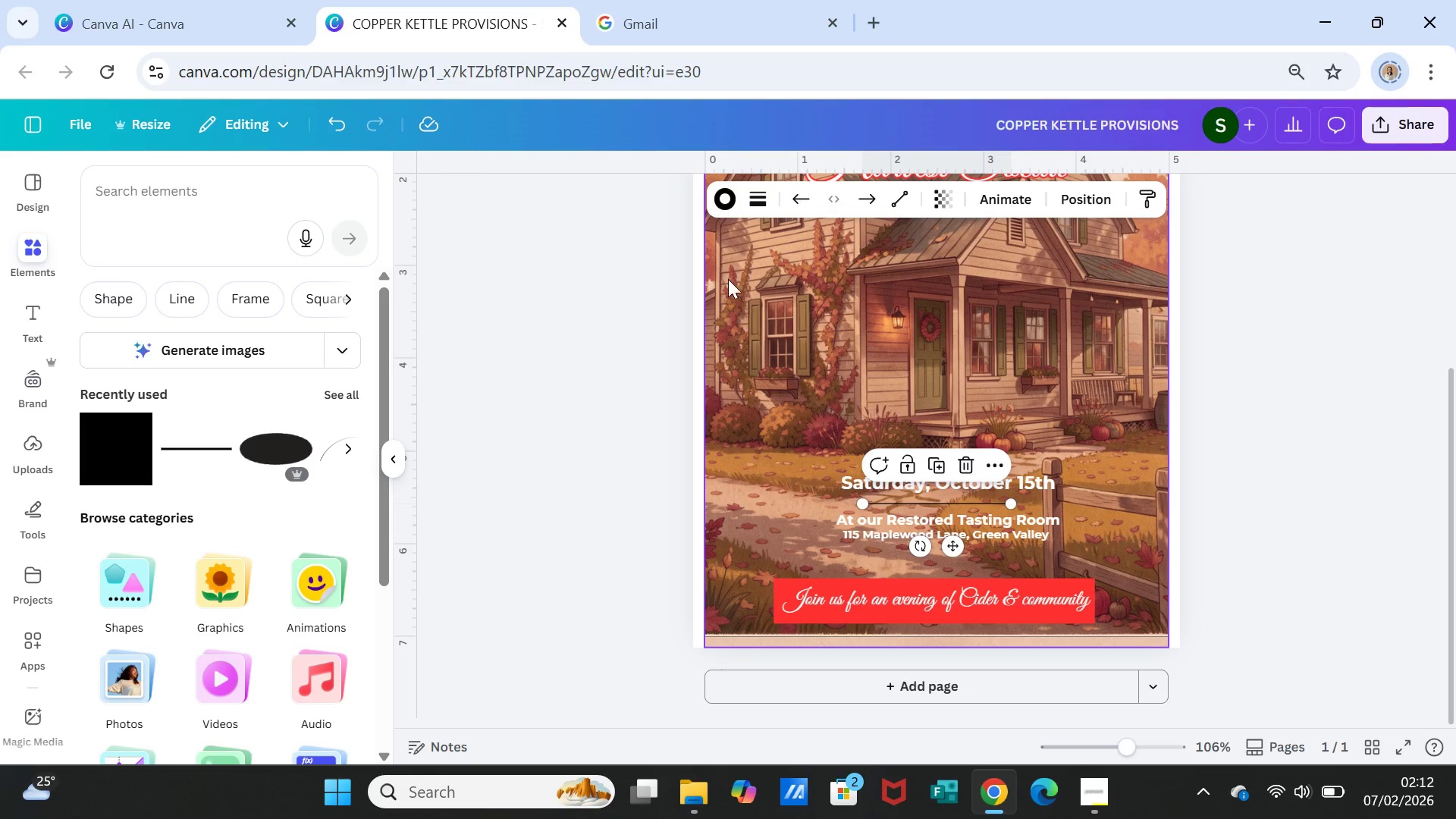 
left_click([723, 200])
 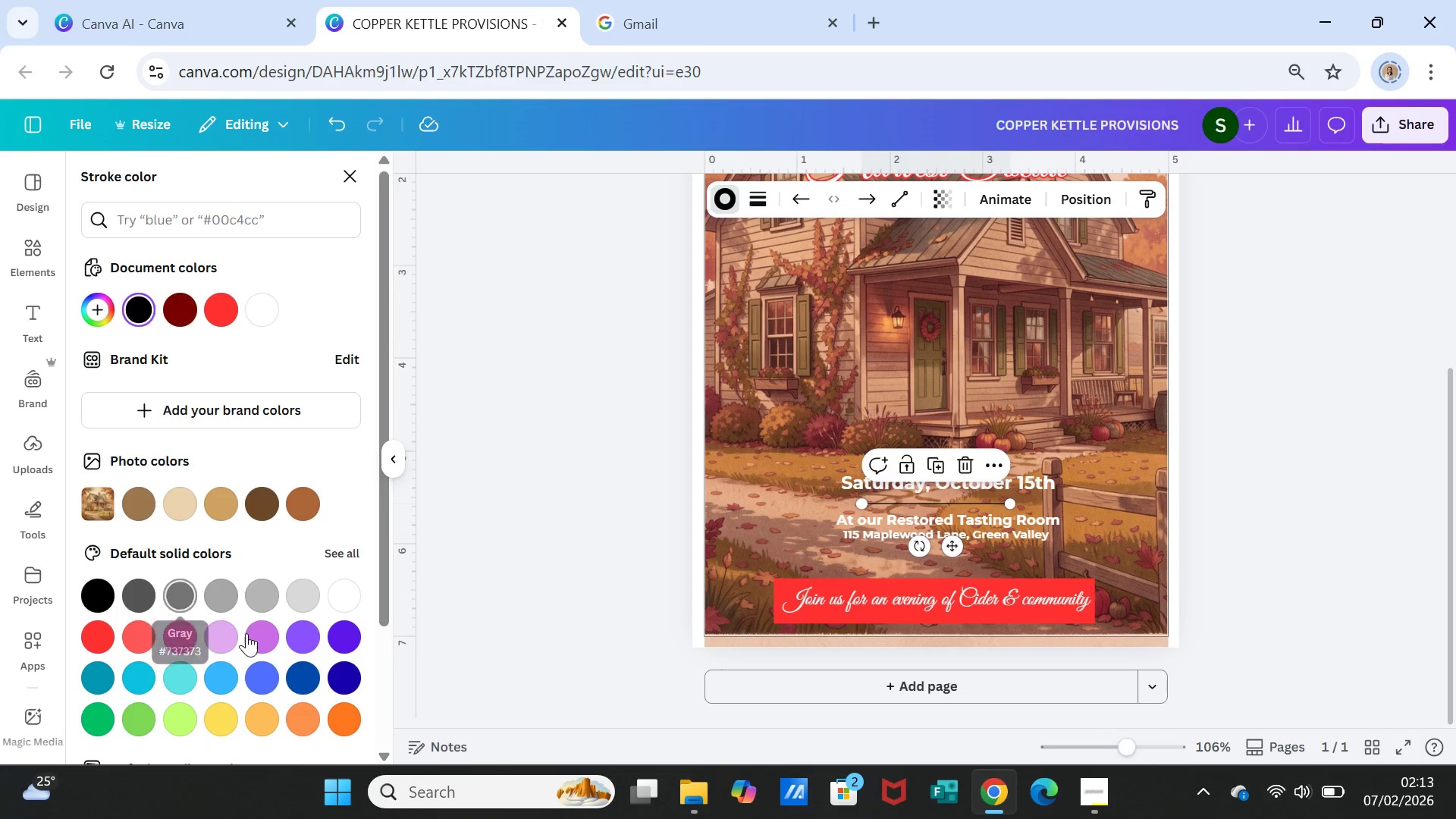 
left_click([221, 594])
 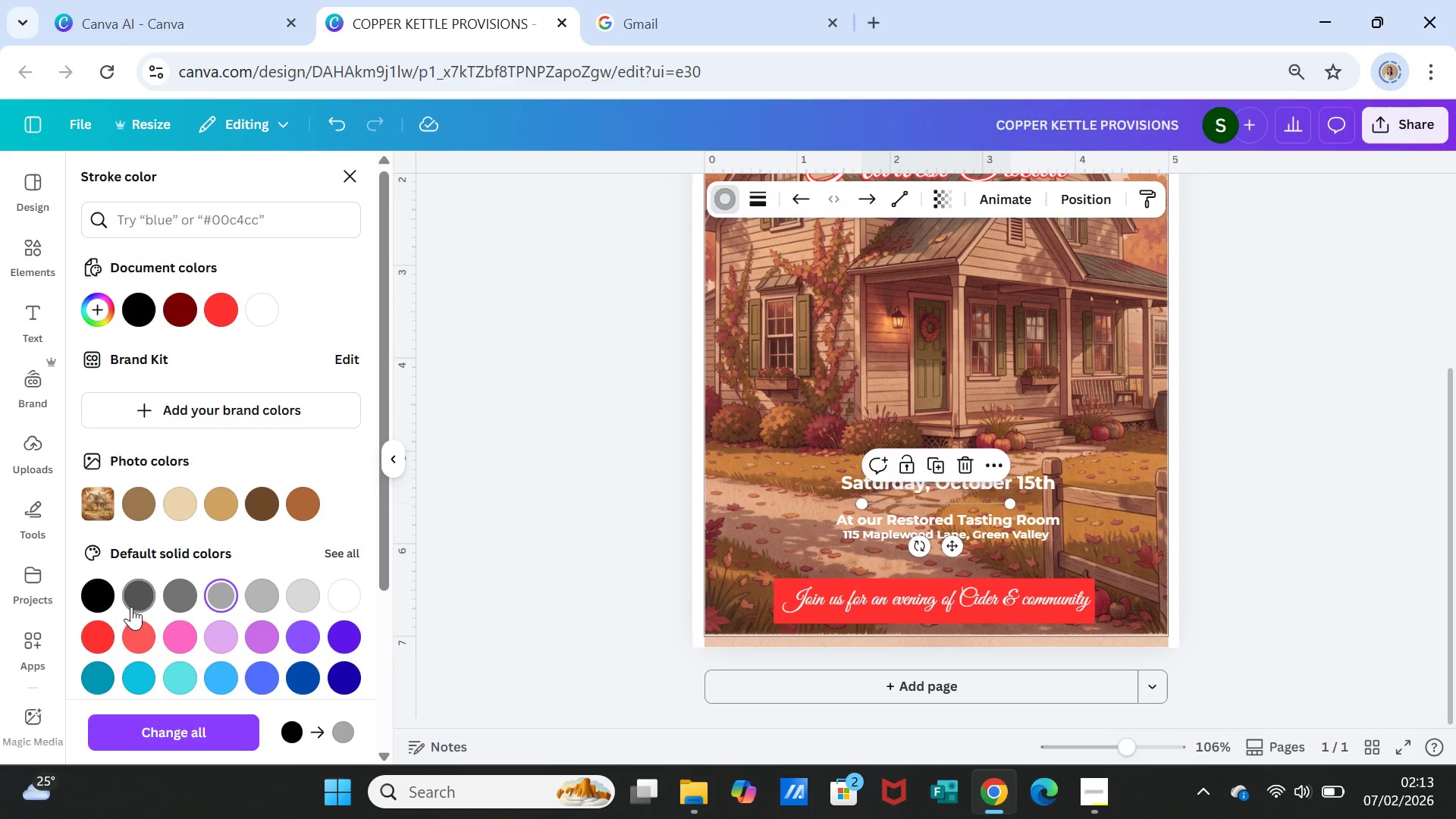 
left_click([98, 592])
 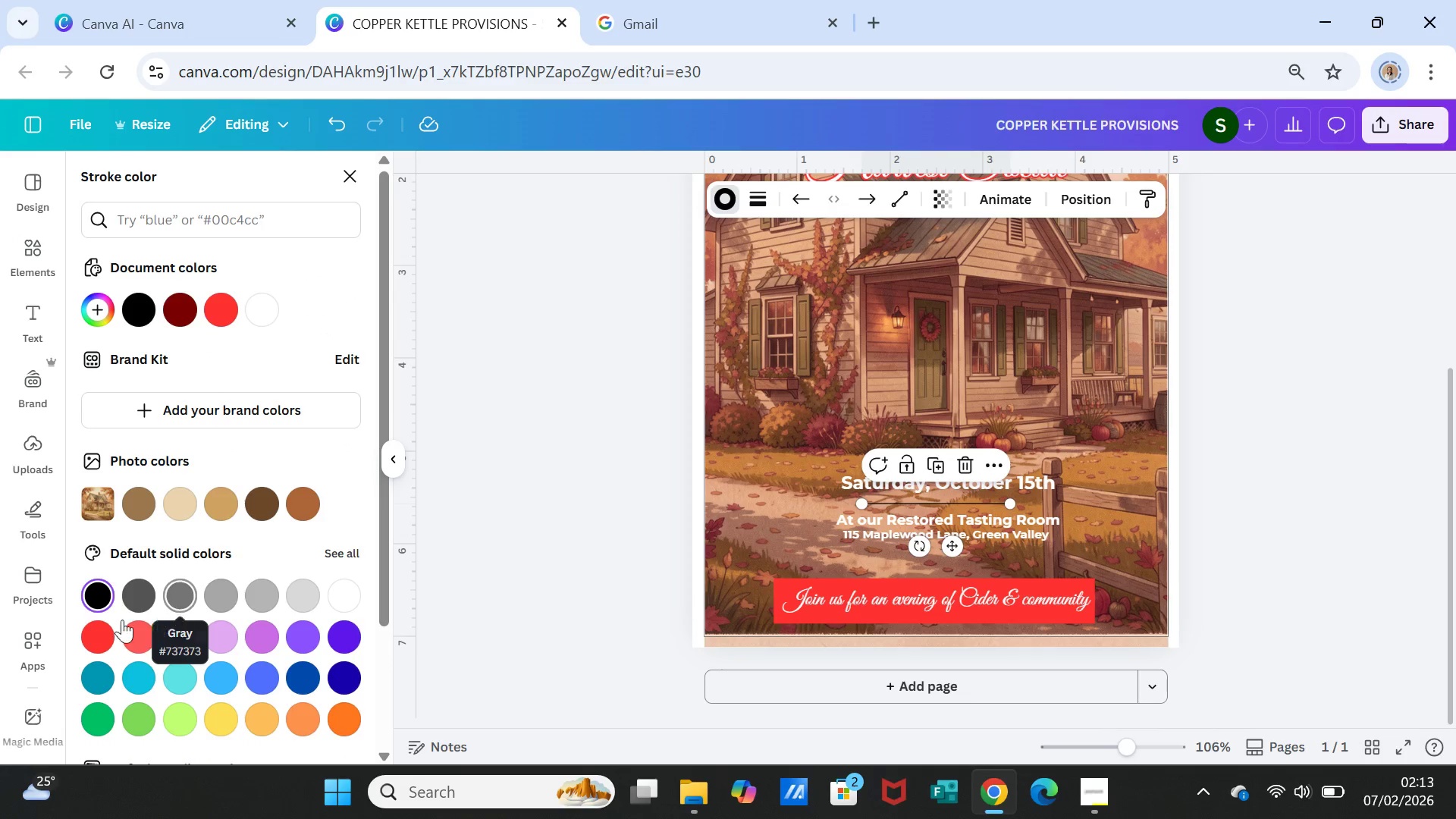 
left_click([100, 623])
 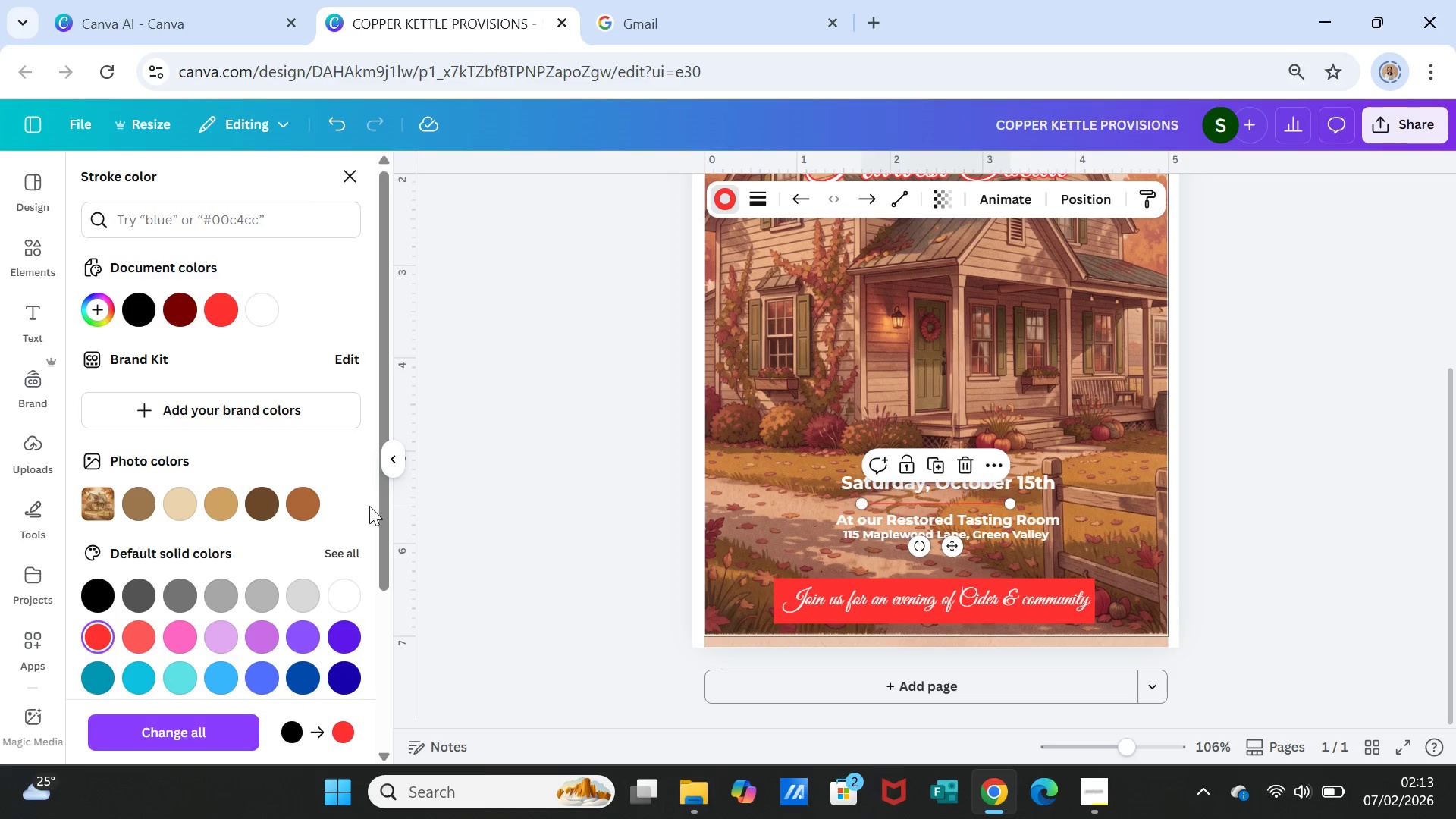 
left_click([317, 498])
 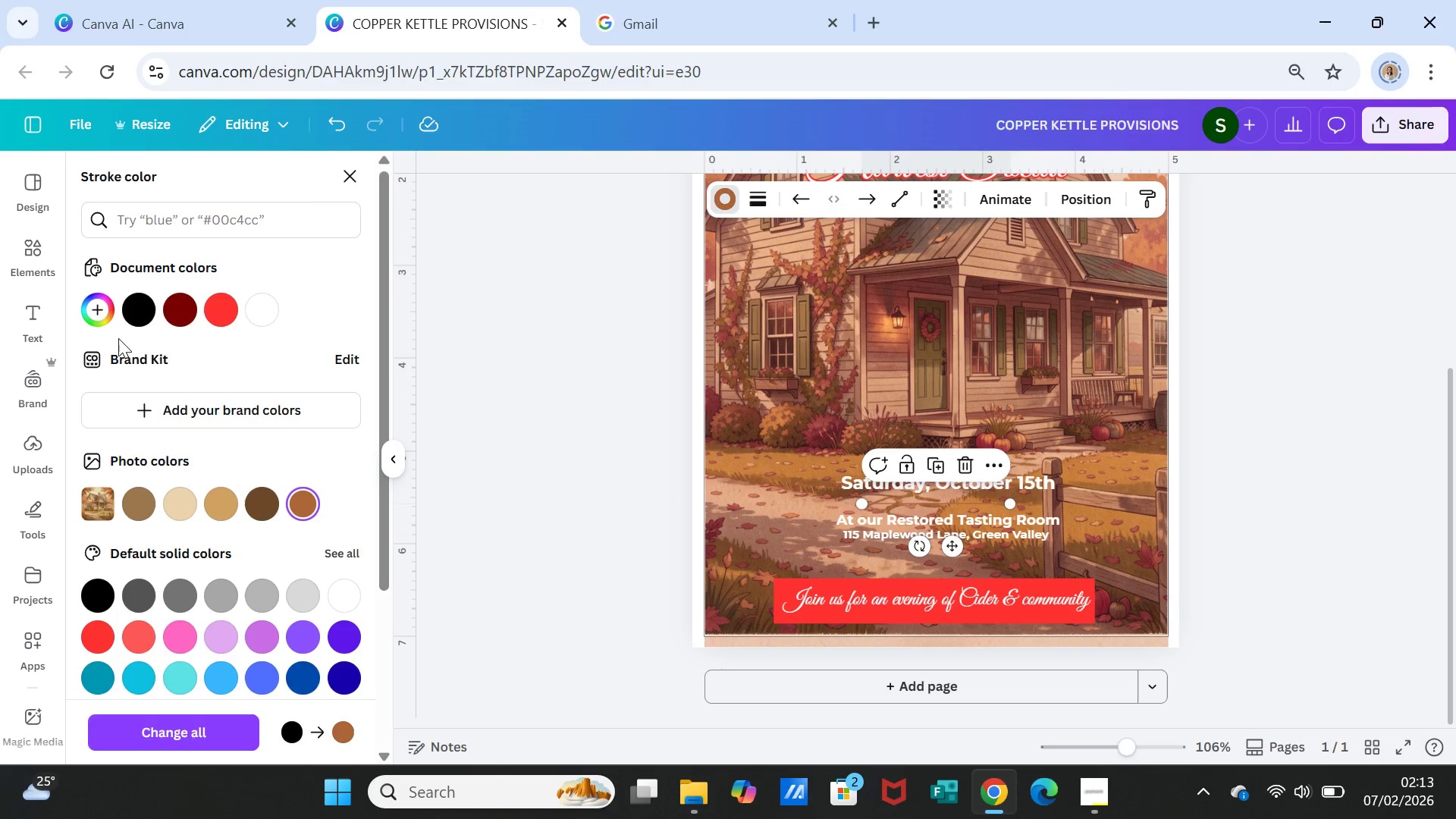 
left_click([141, 306])
 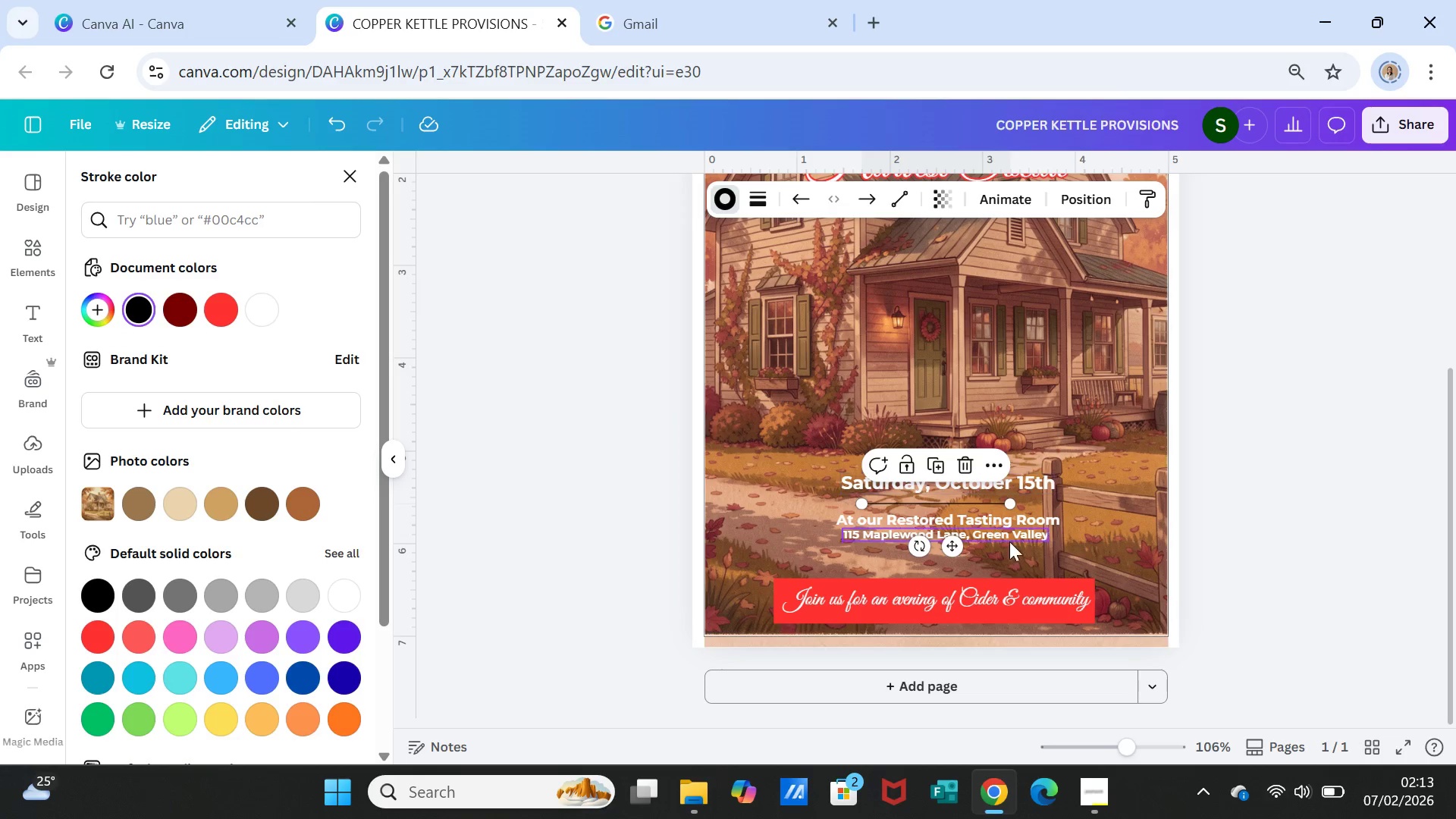 
left_click([1231, 549])
 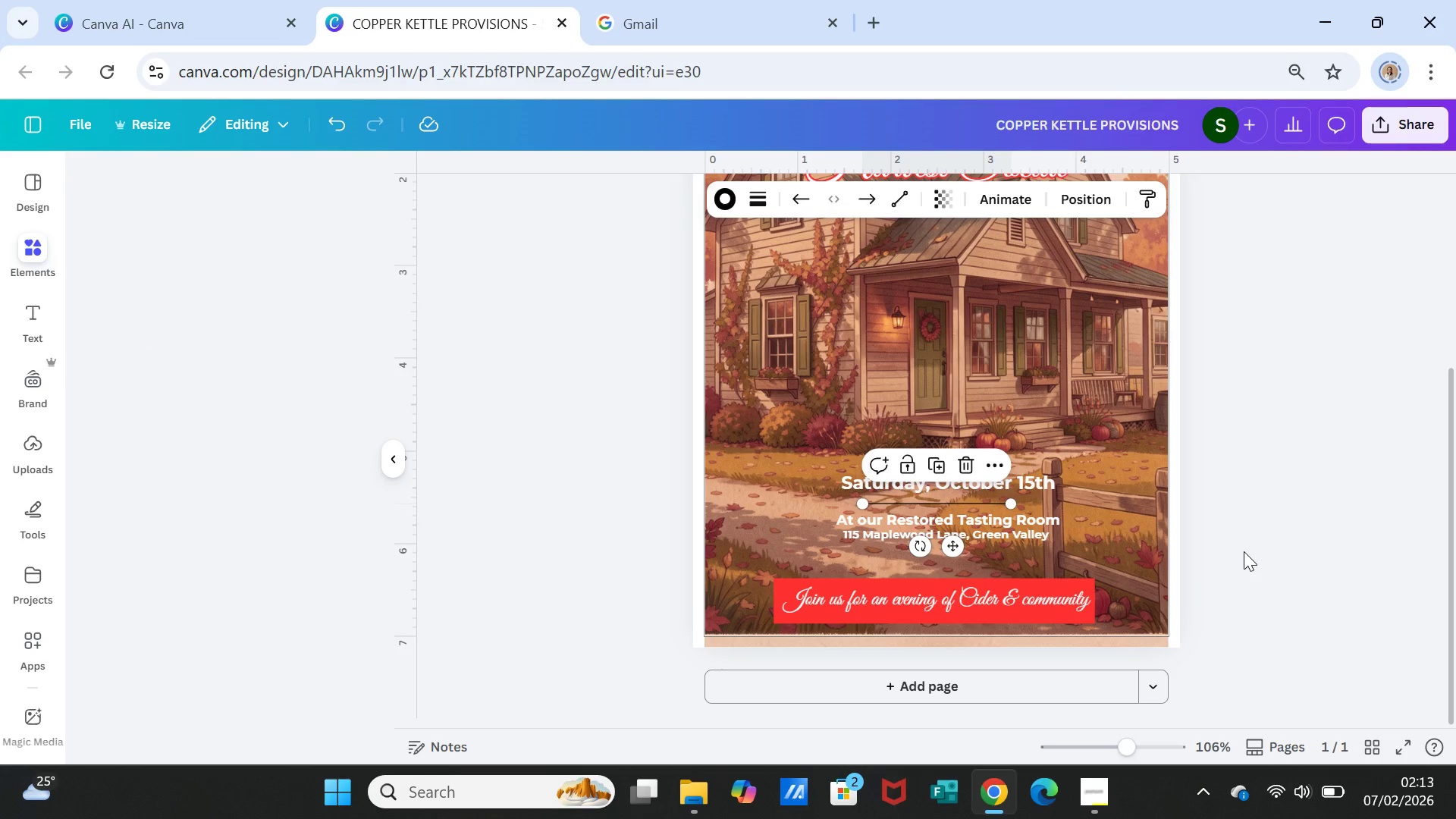 
left_click([1244, 551])
 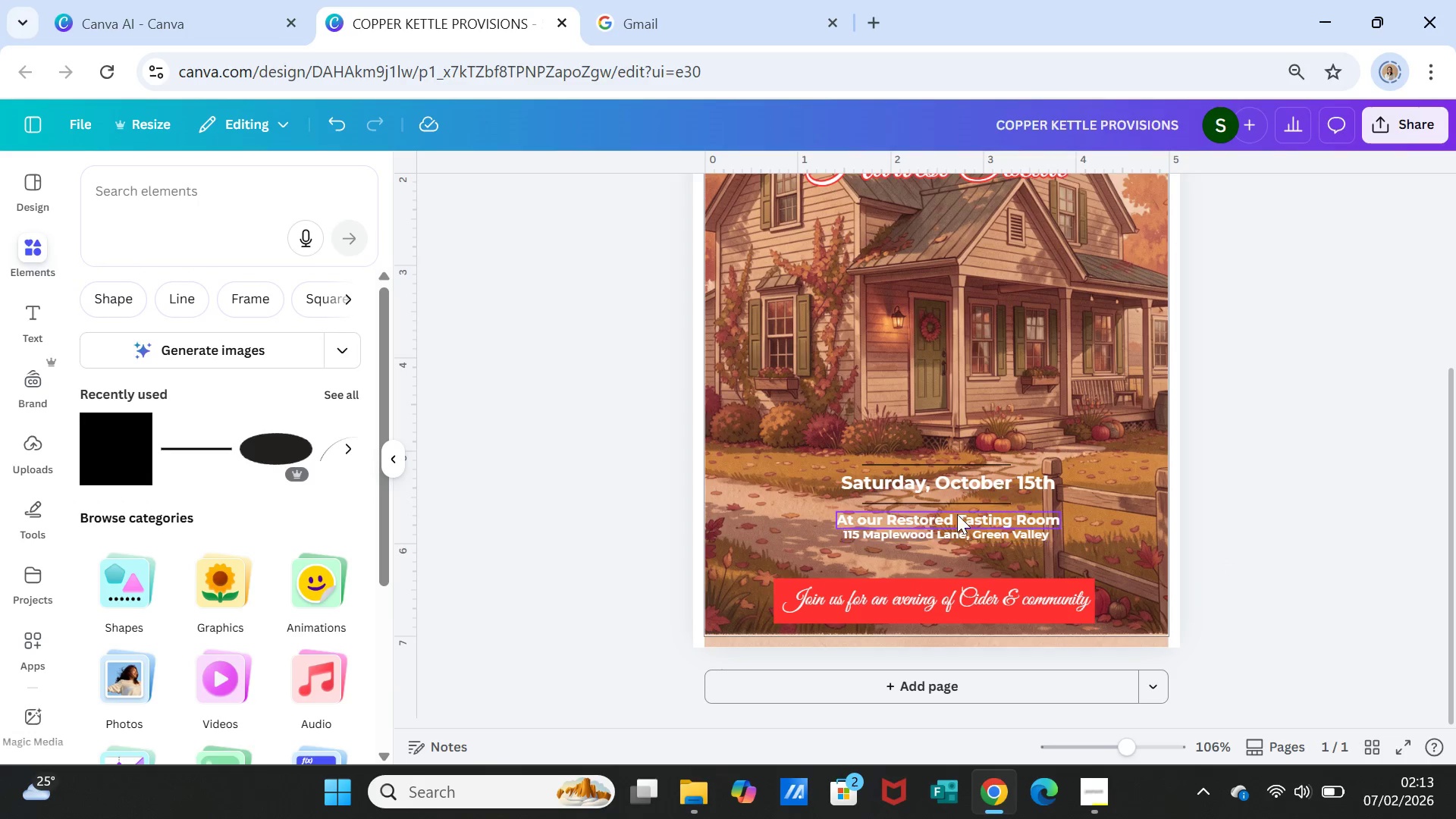 
left_click([957, 502])
 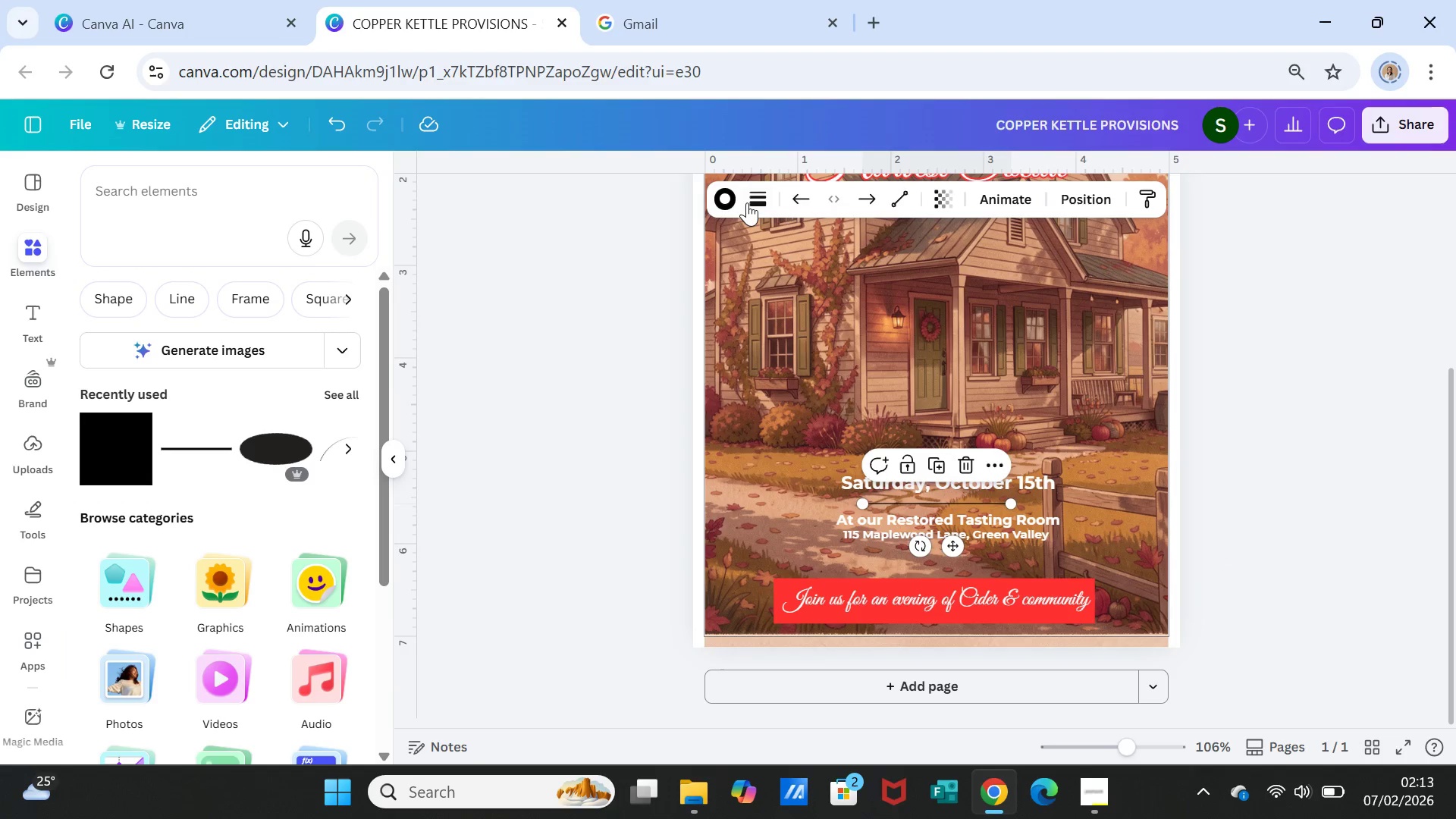 
left_click([751, 196])
 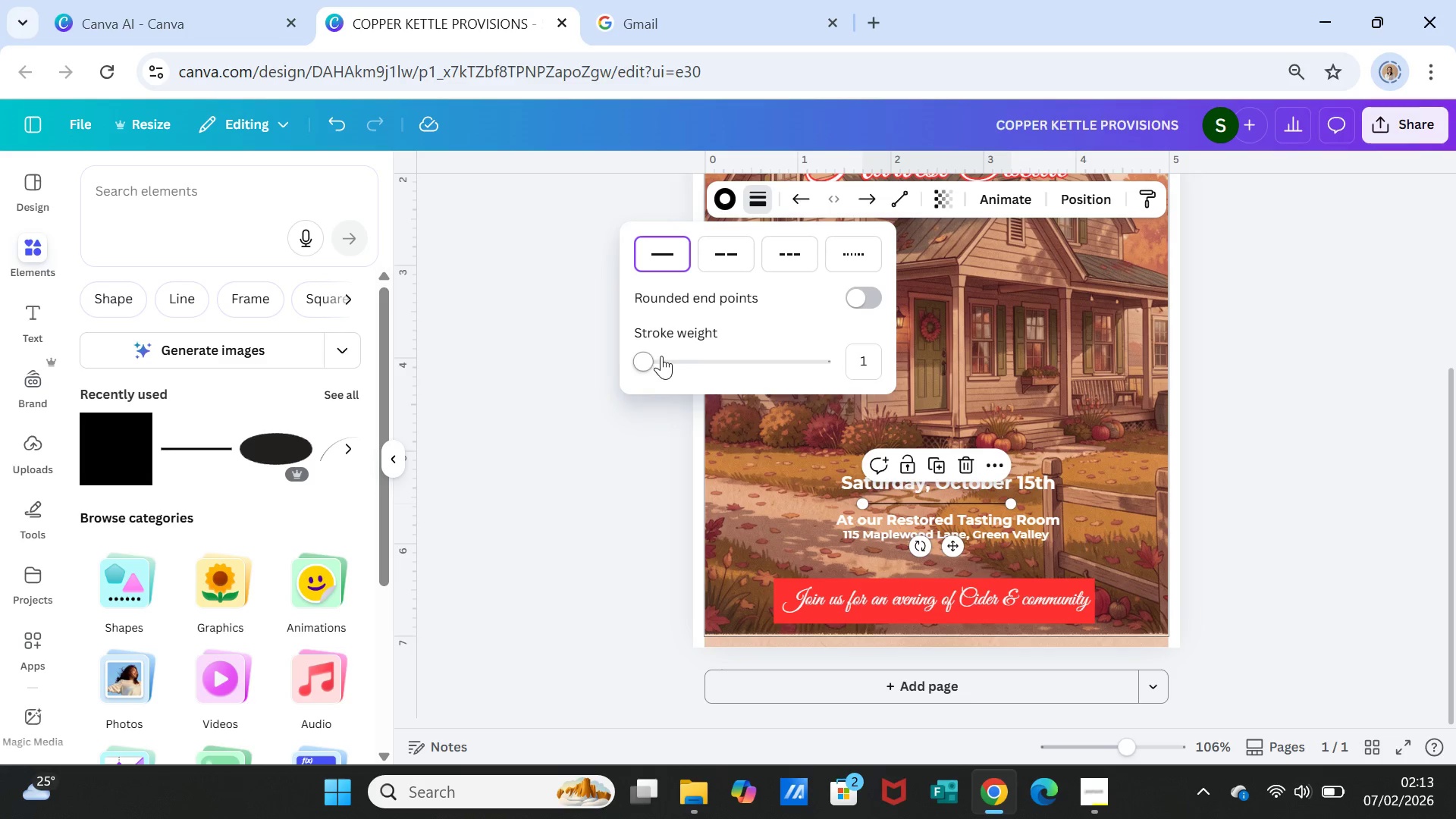 
left_click_drag(start_coordinate=[653, 356], to_coordinate=[645, 356])
 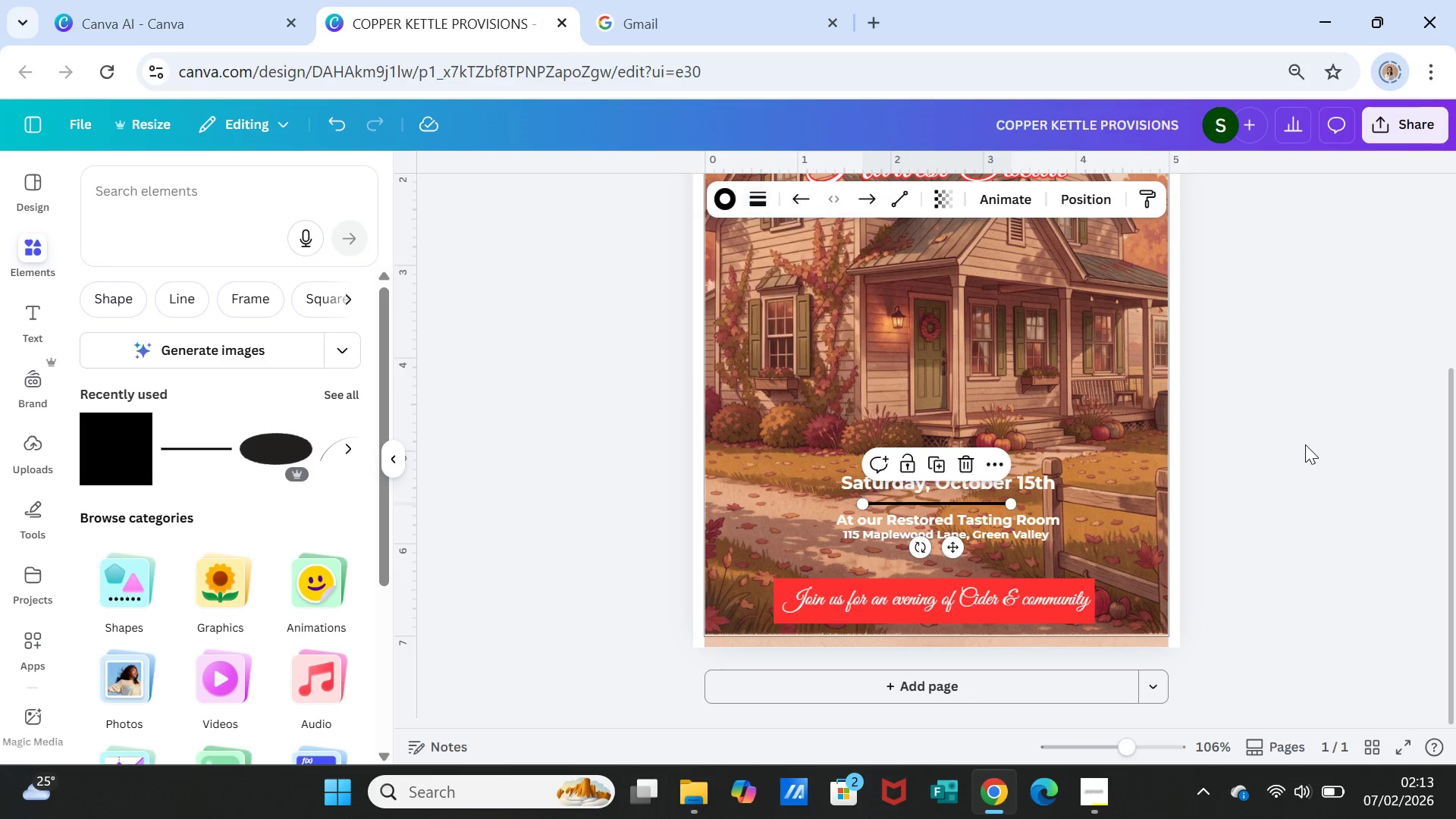 
double_click([1301, 492])
 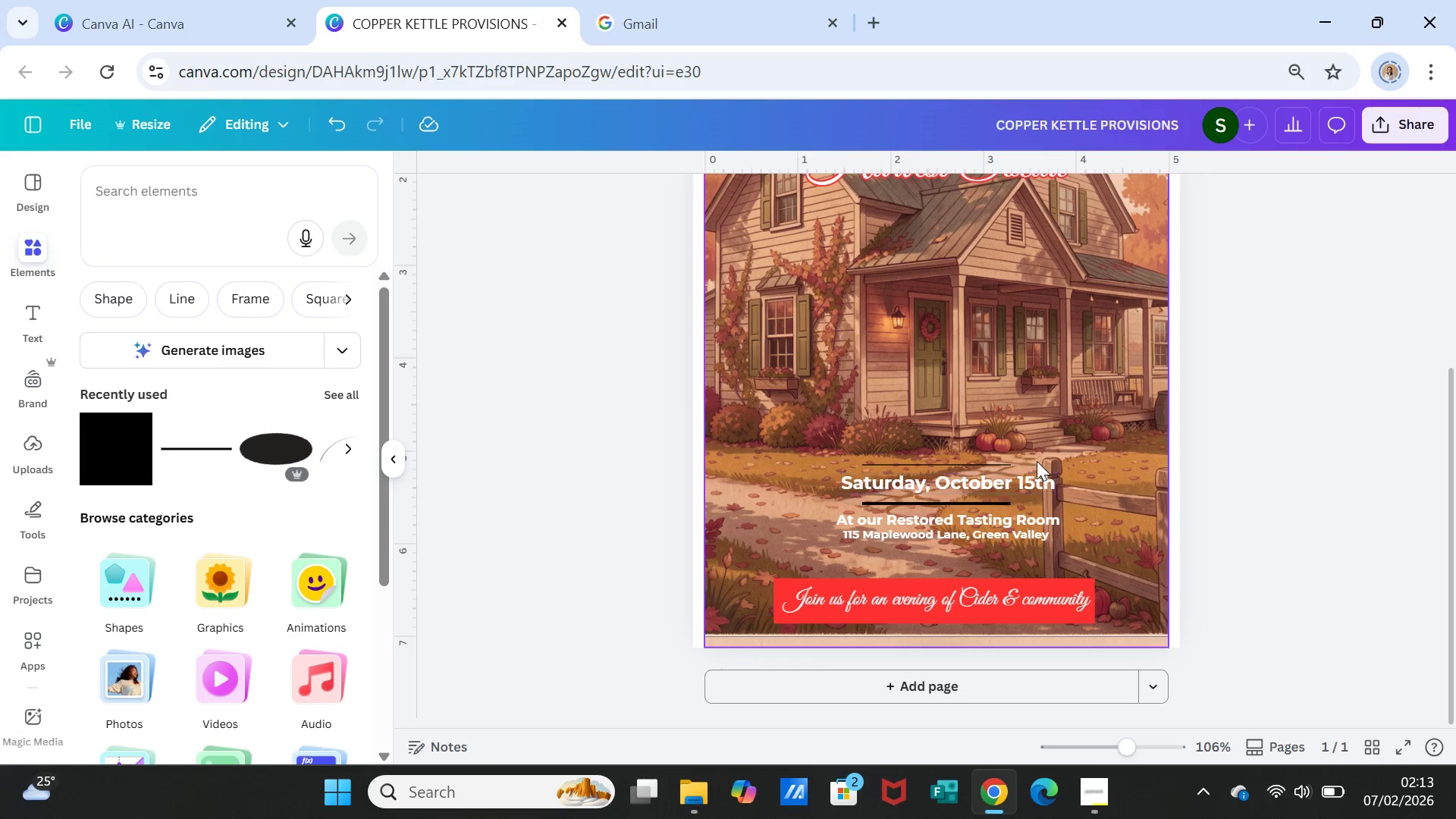 
left_click([961, 457])
 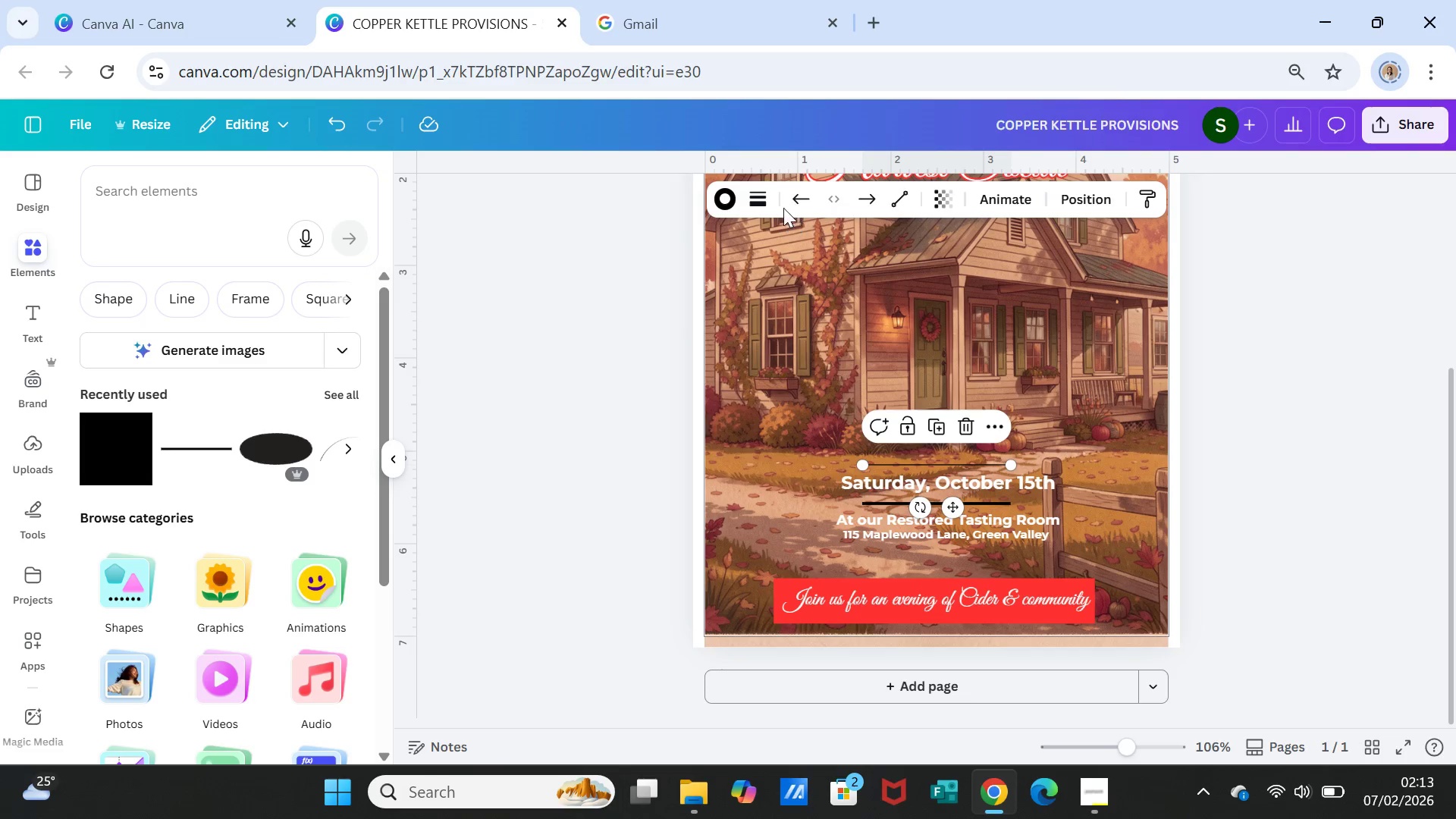 
left_click([765, 199])
 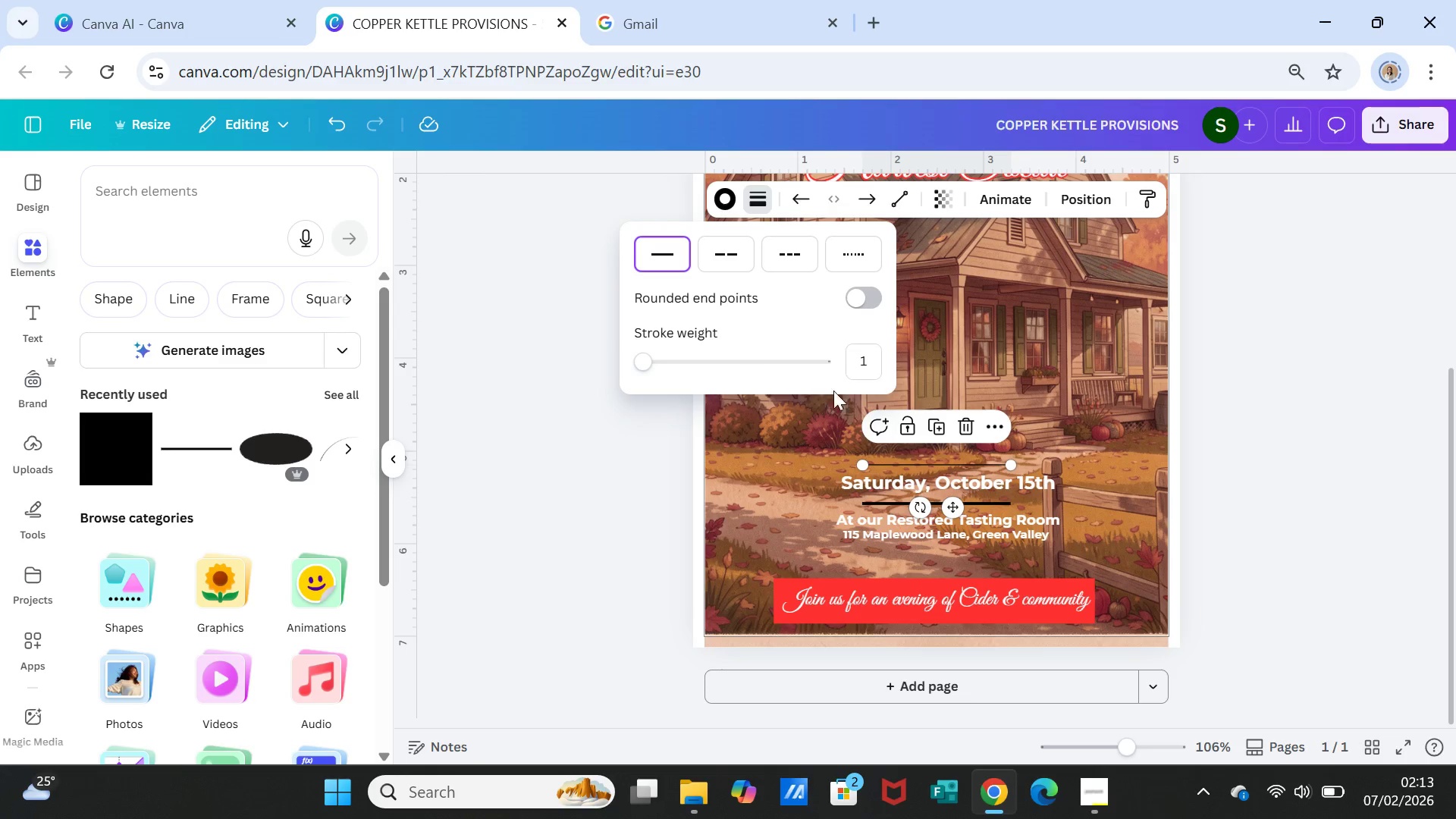 
left_click([859, 355])
 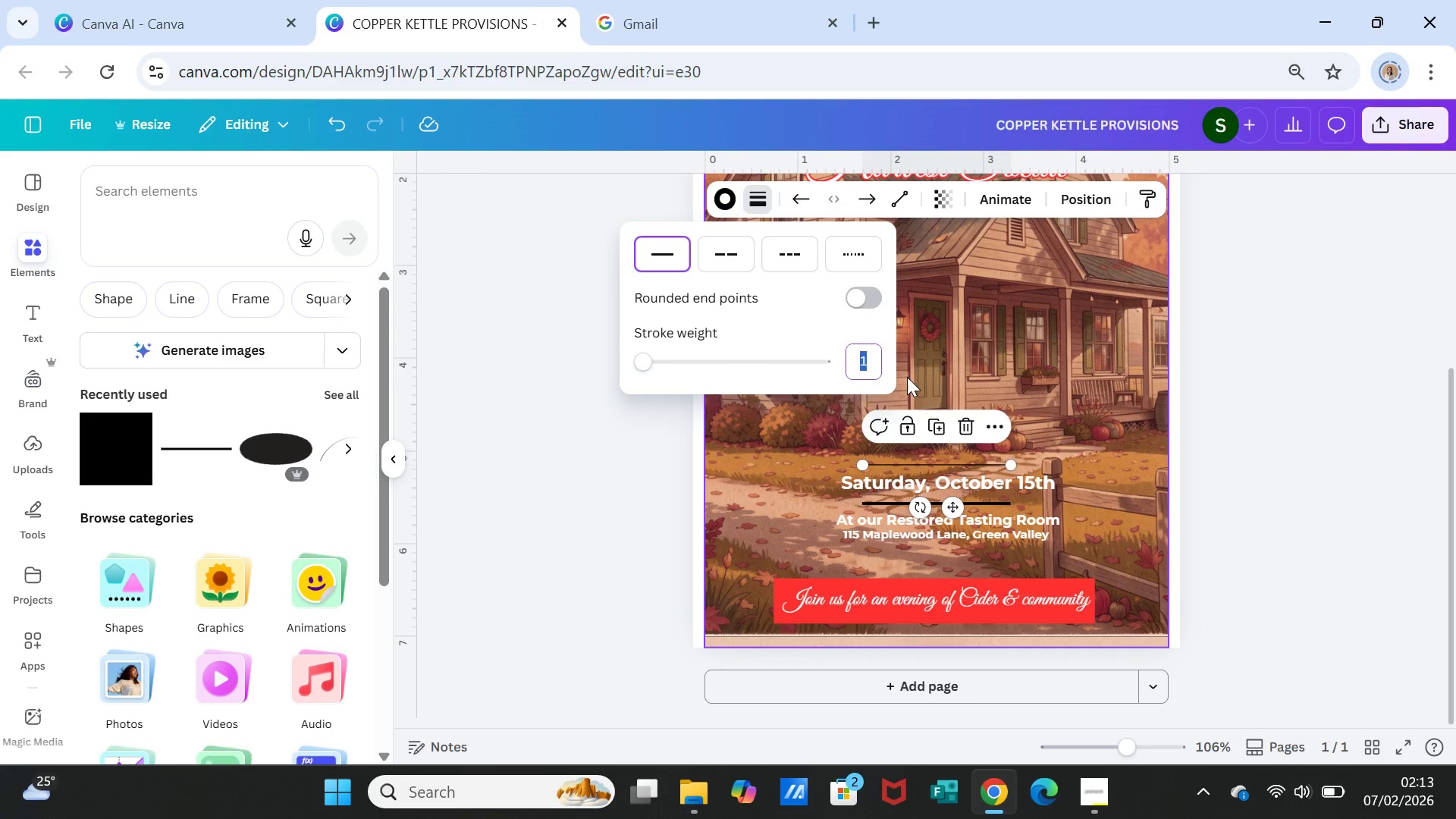 
key(3)
 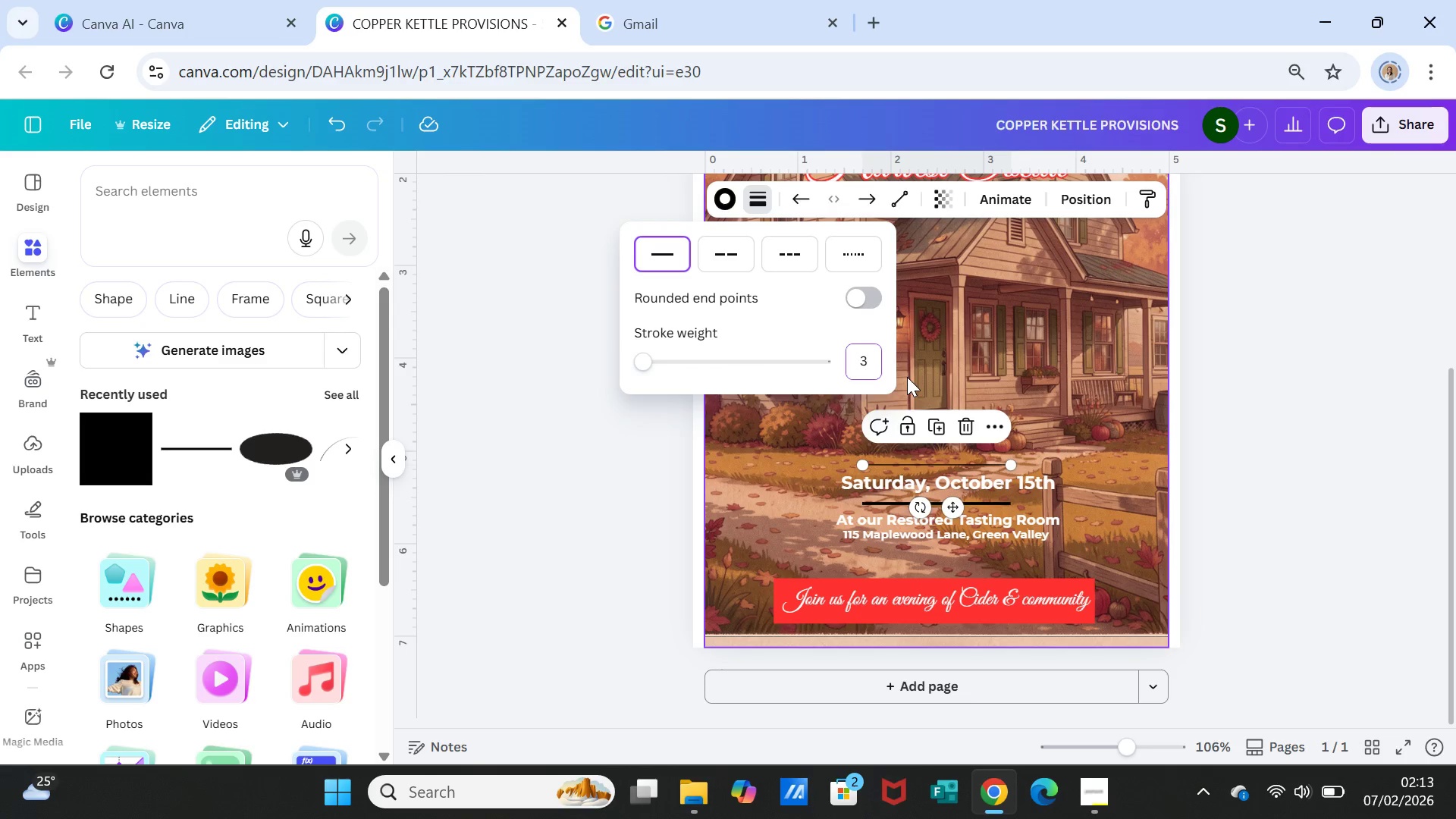 
key(Enter)
 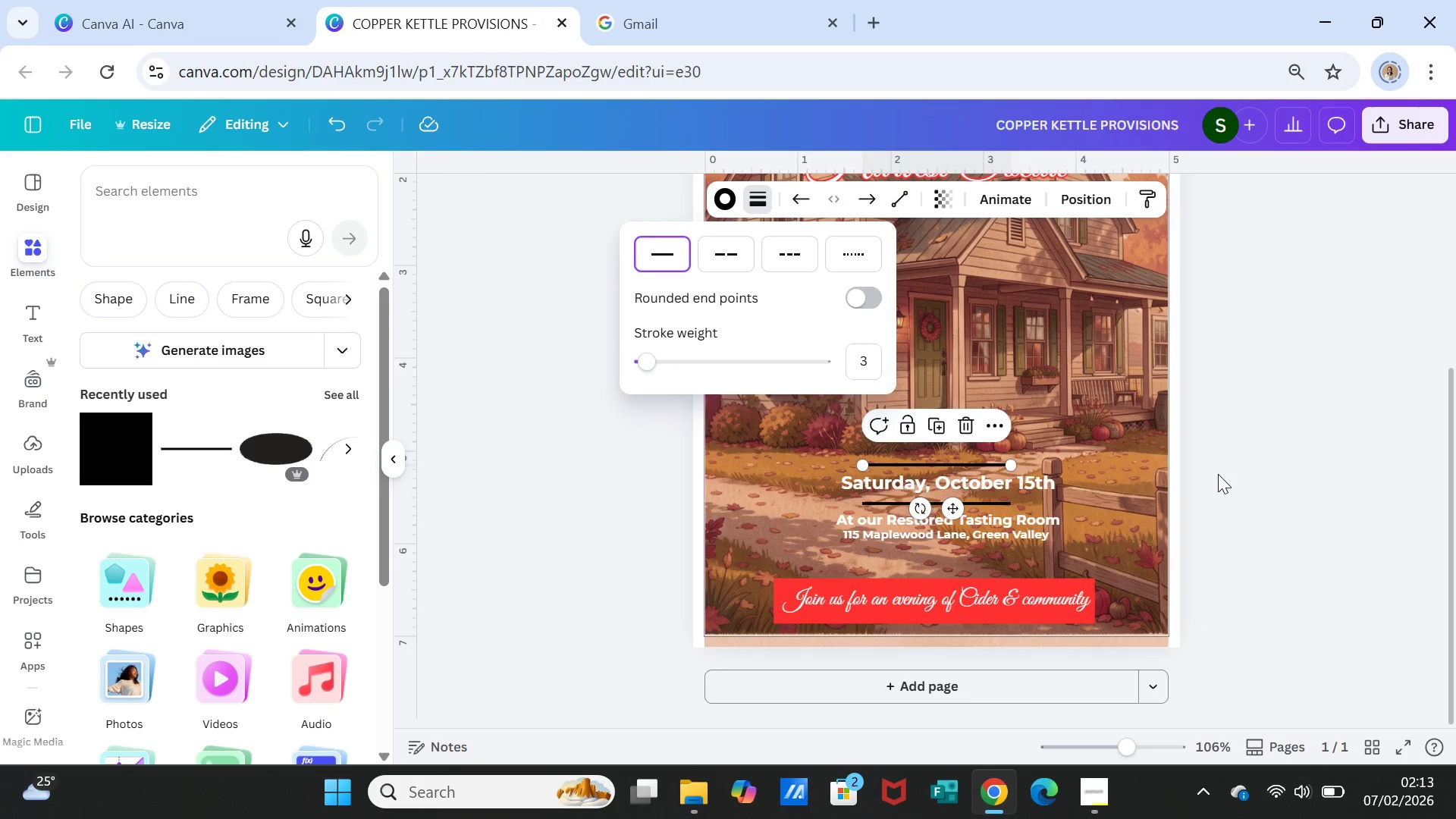 
left_click([1251, 504])
 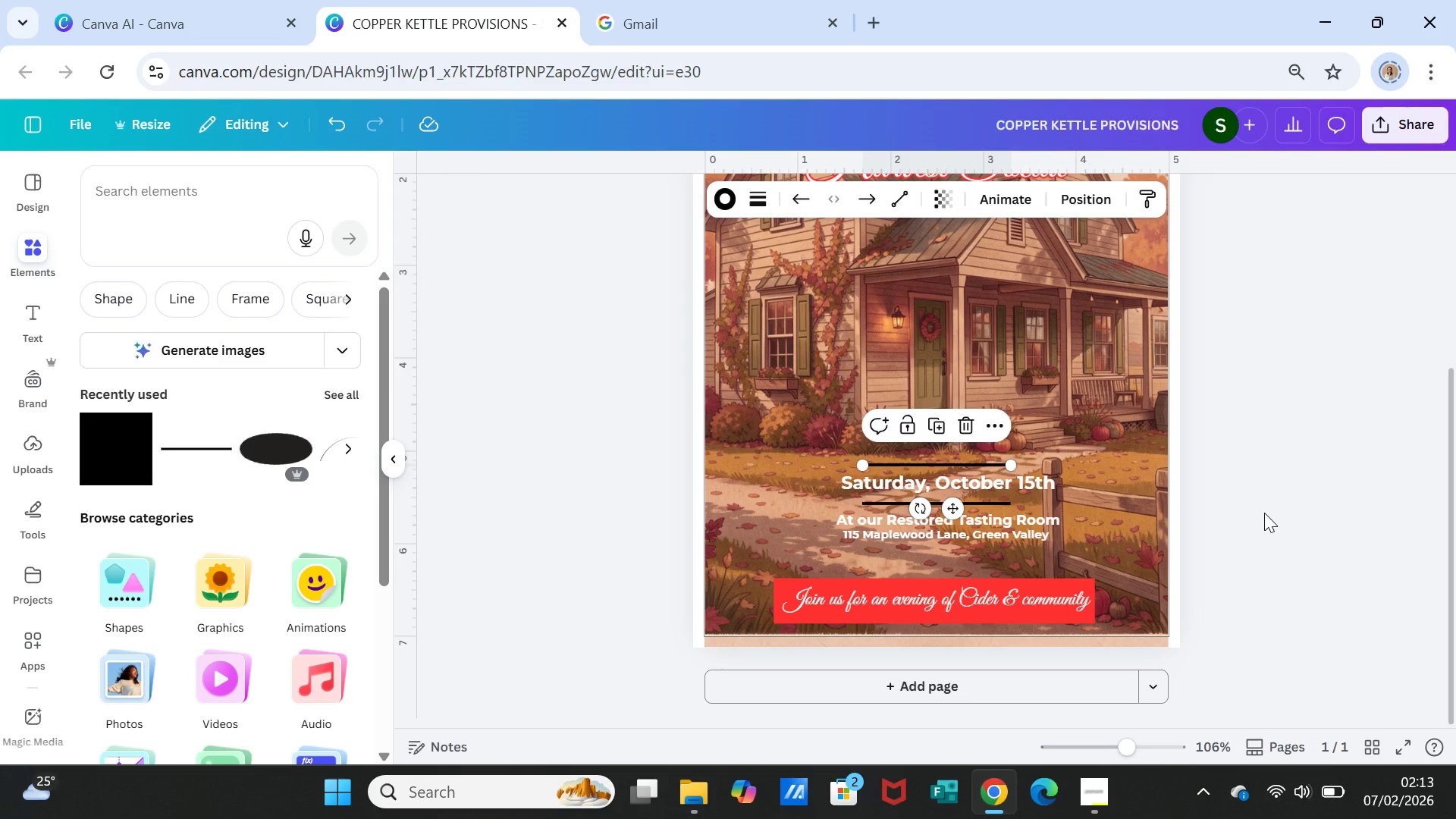 
left_click([1264, 513])
 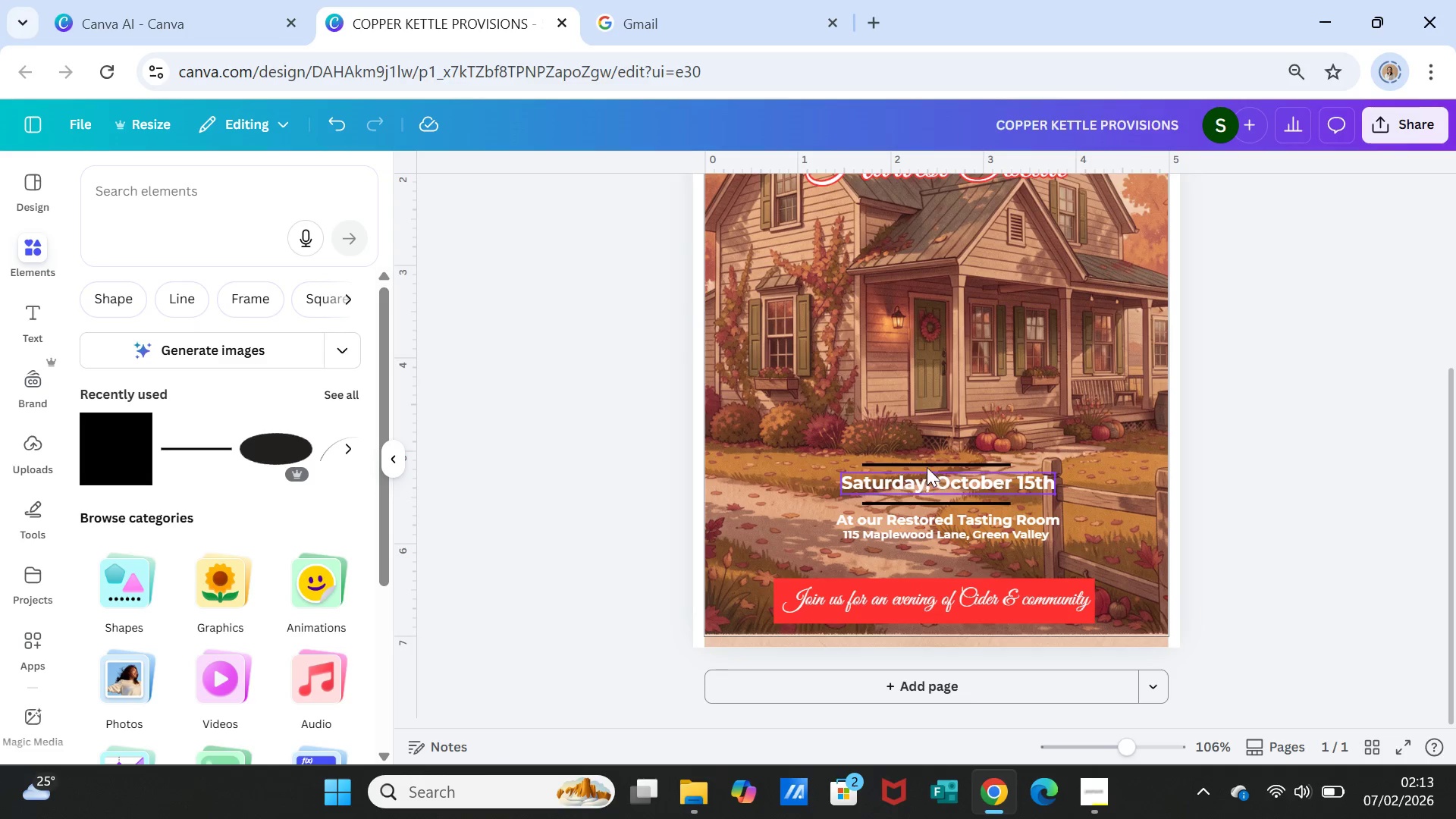 
left_click([927, 466])
 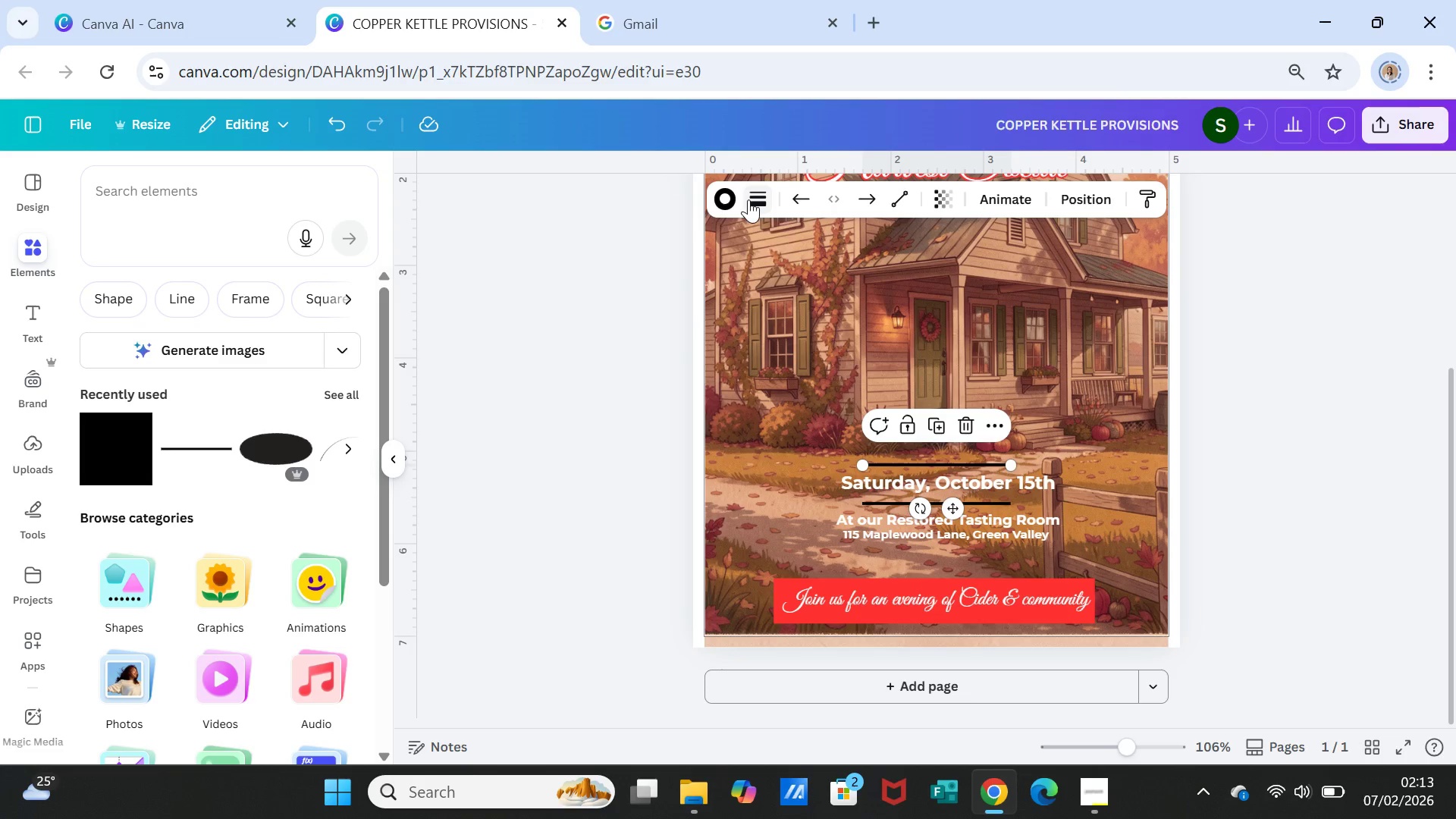 
left_click([733, 193])
 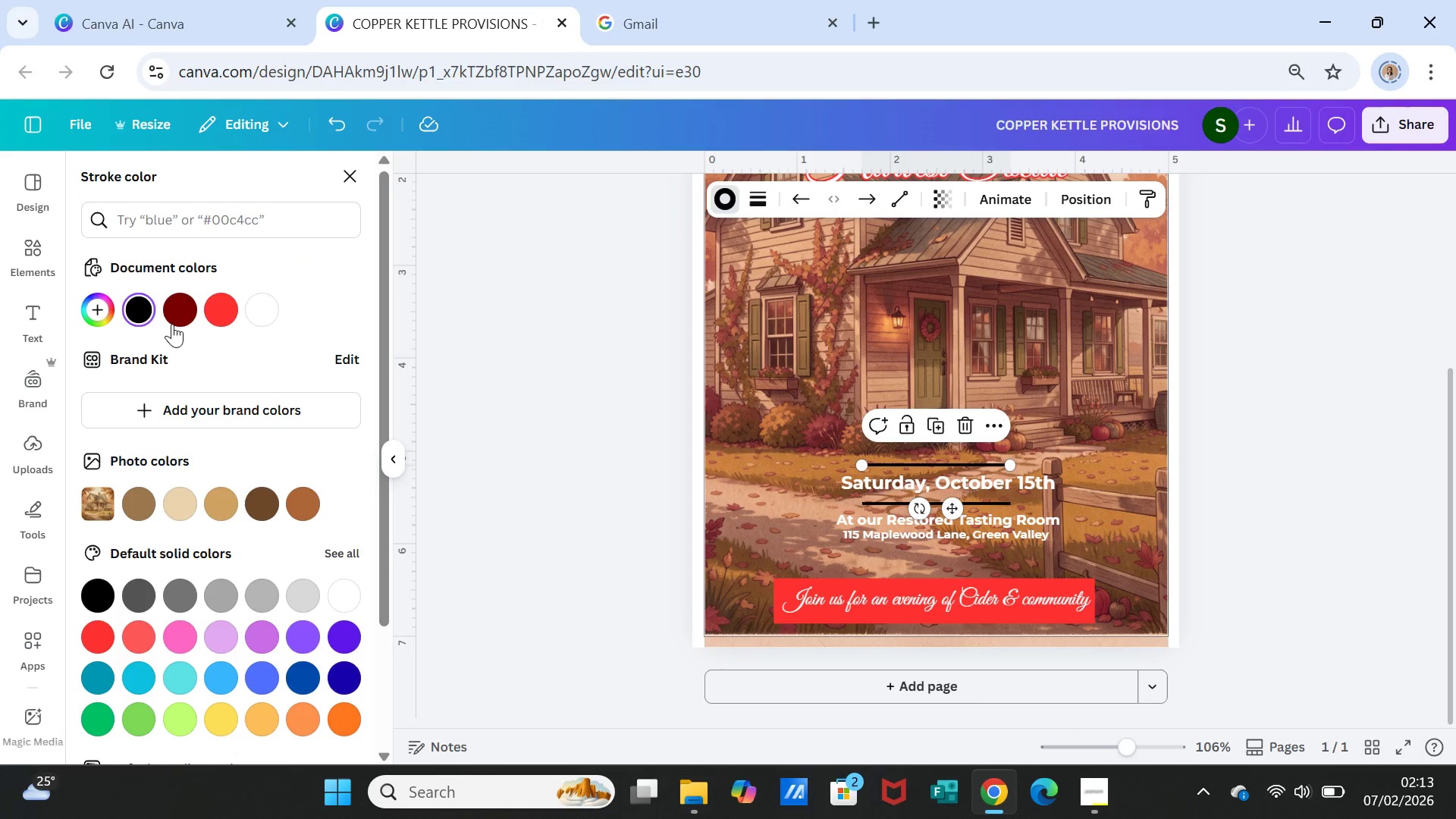 
left_click([212, 304])
 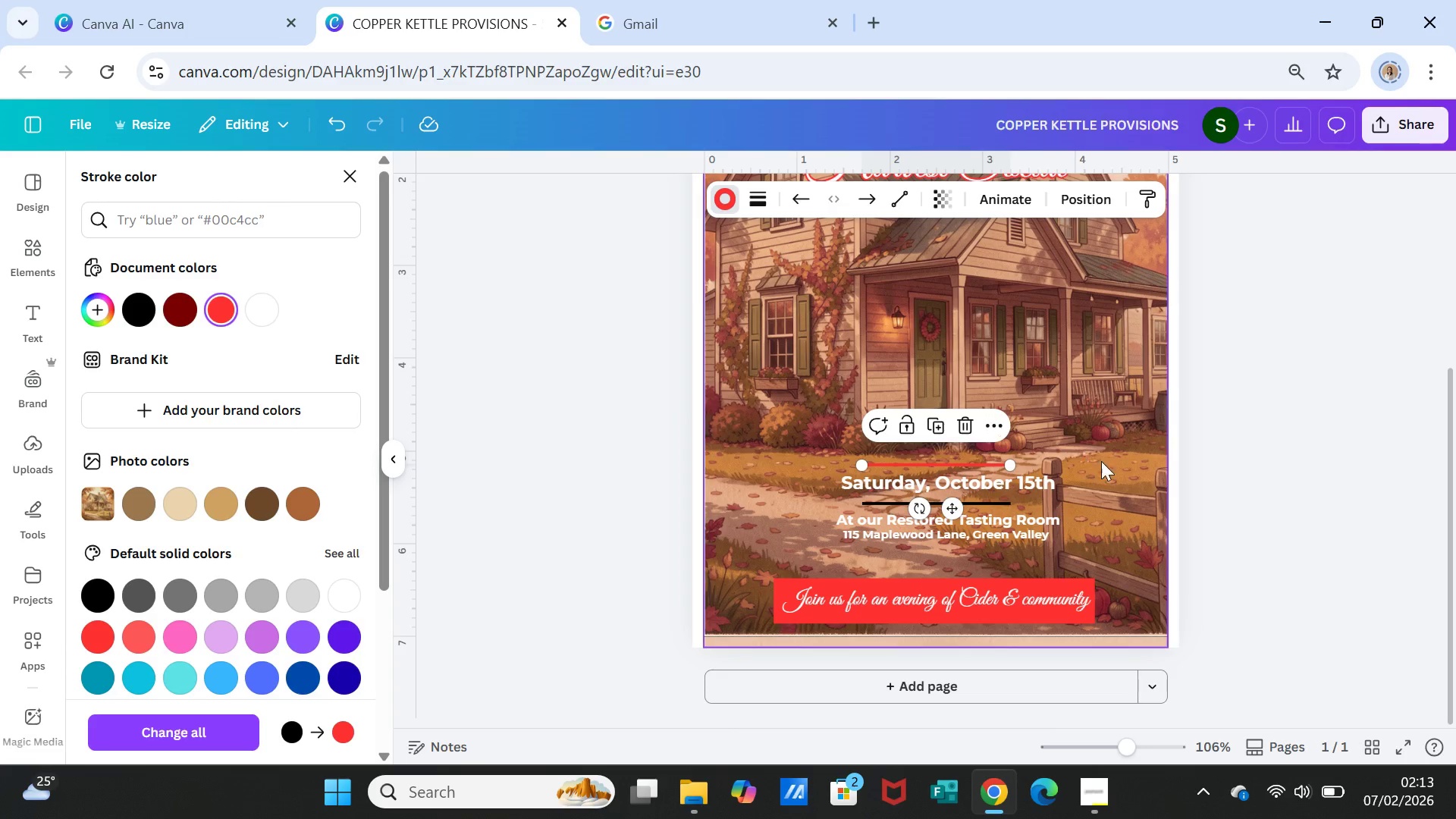 
left_click([1182, 490])
 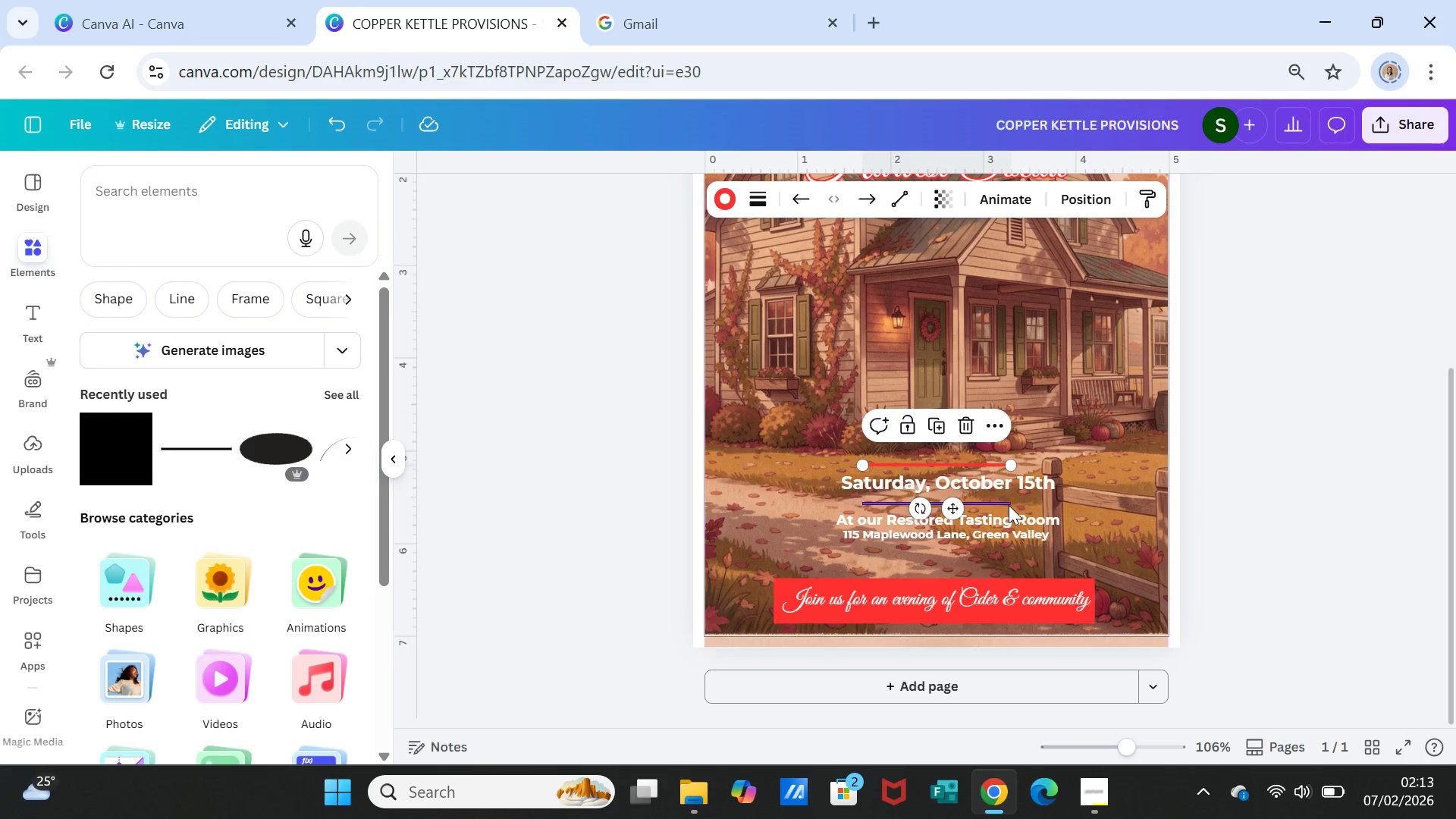 
left_click([1009, 505])
 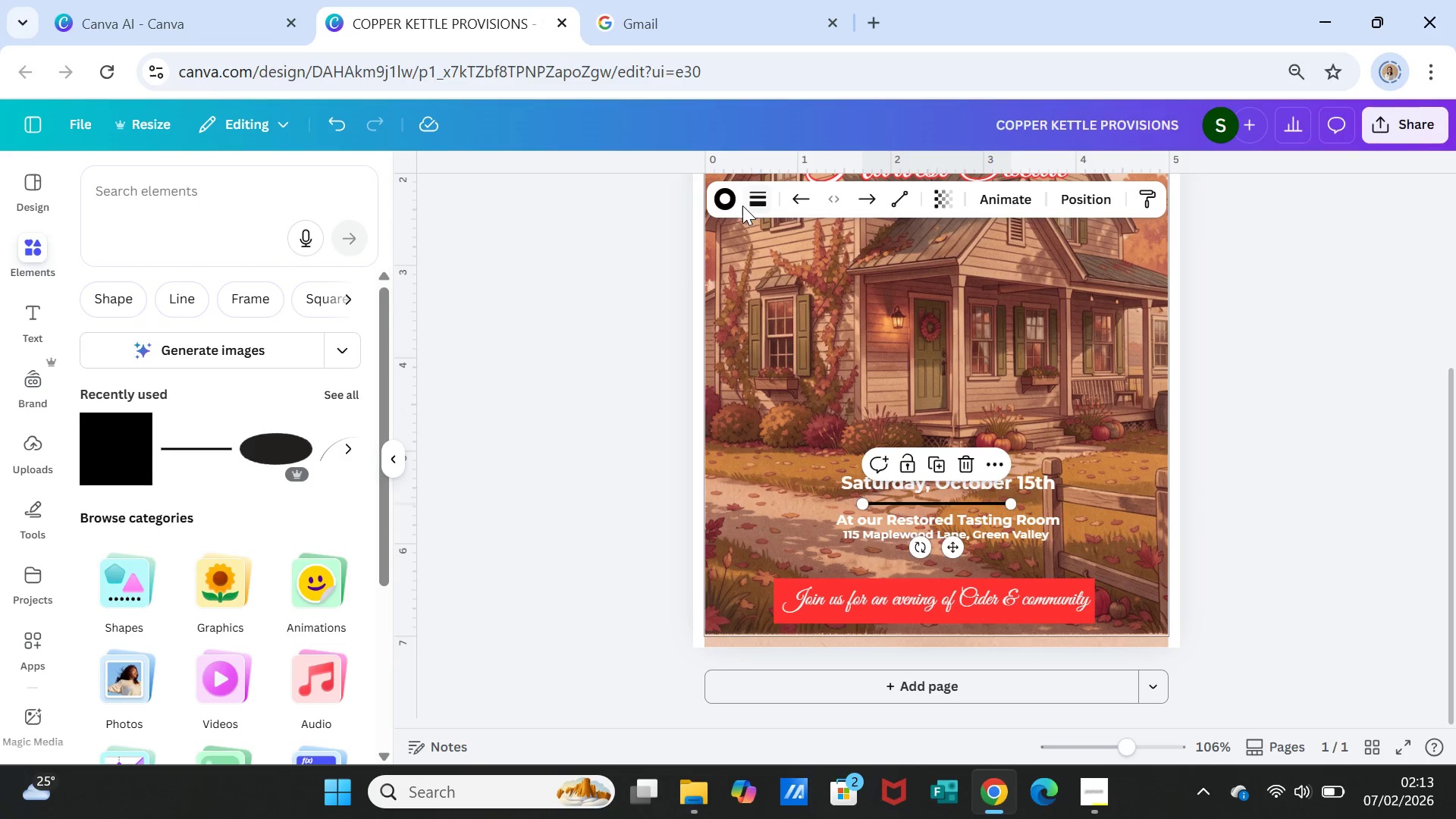 
left_click([729, 196])
 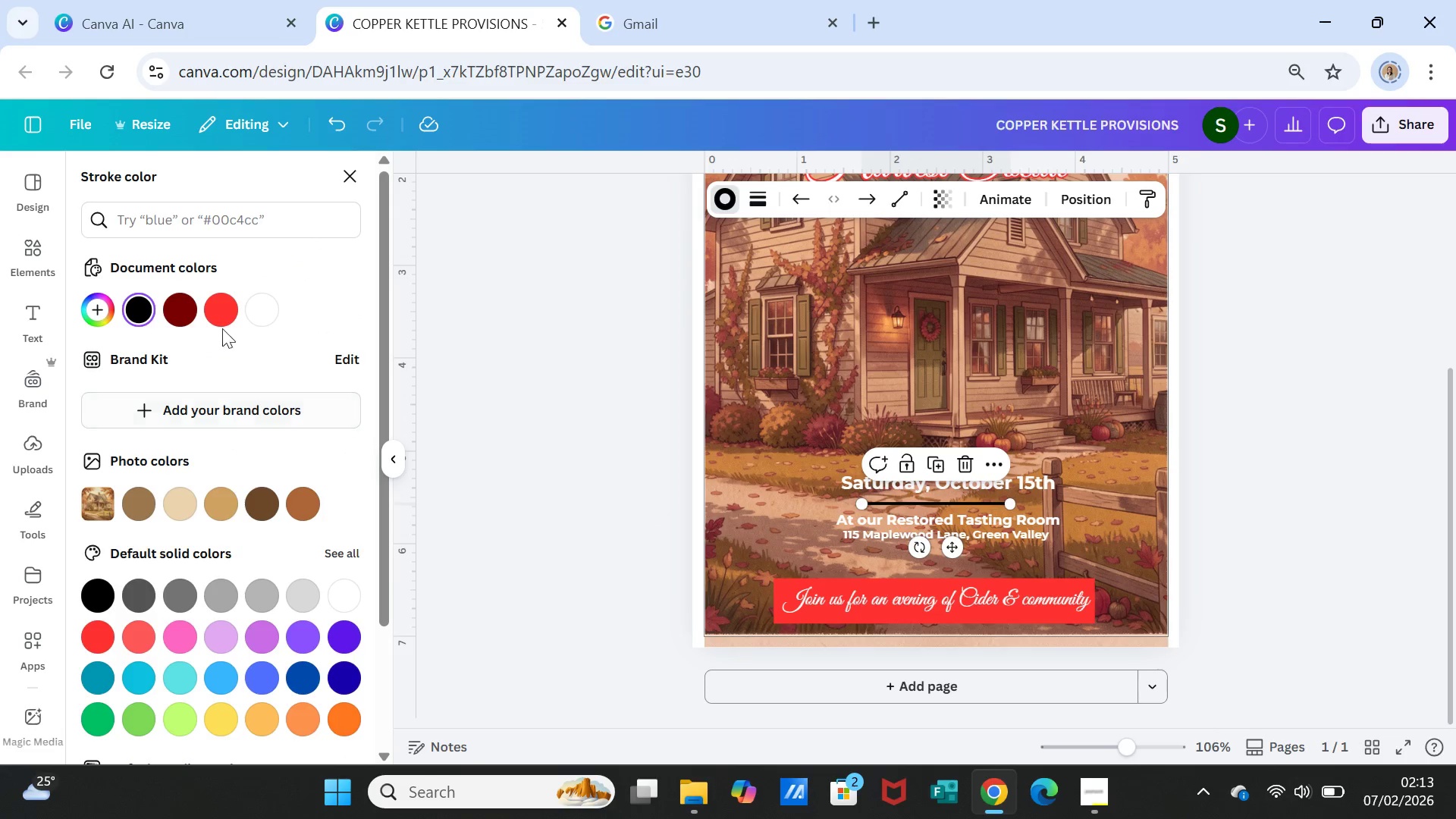 
left_click([213, 301])
 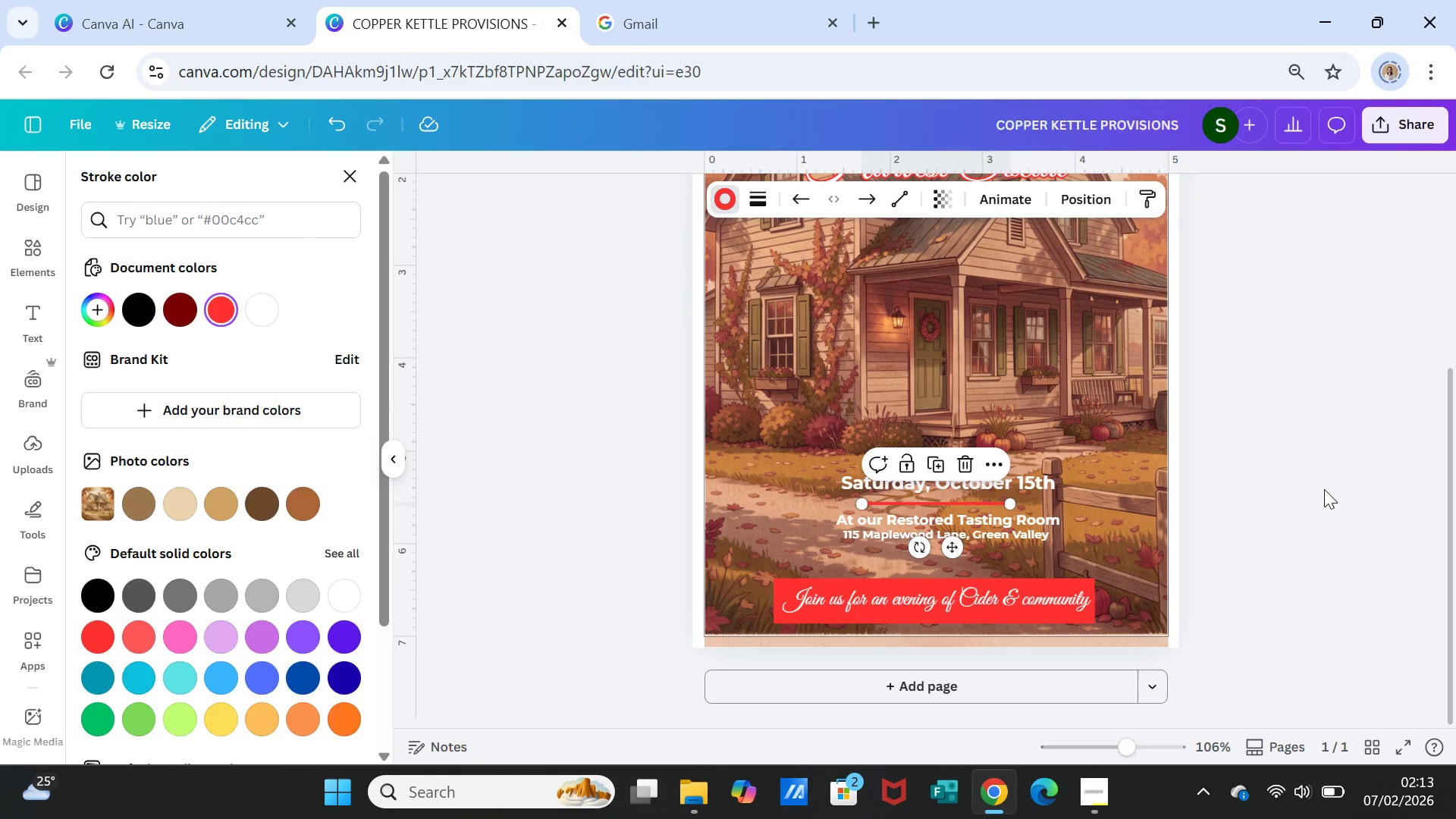 
double_click([1307, 494])
 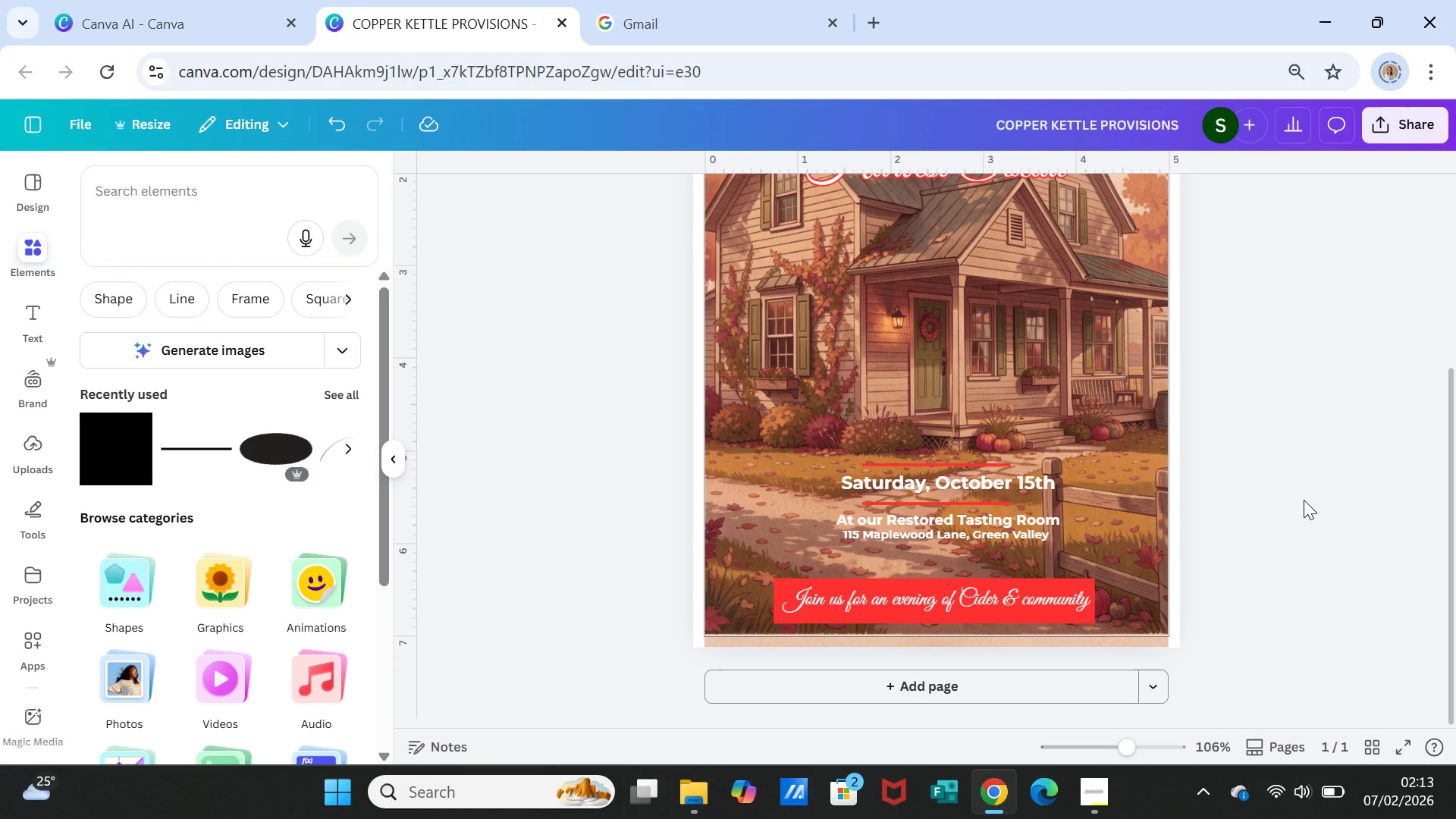 
wait(7.69)
 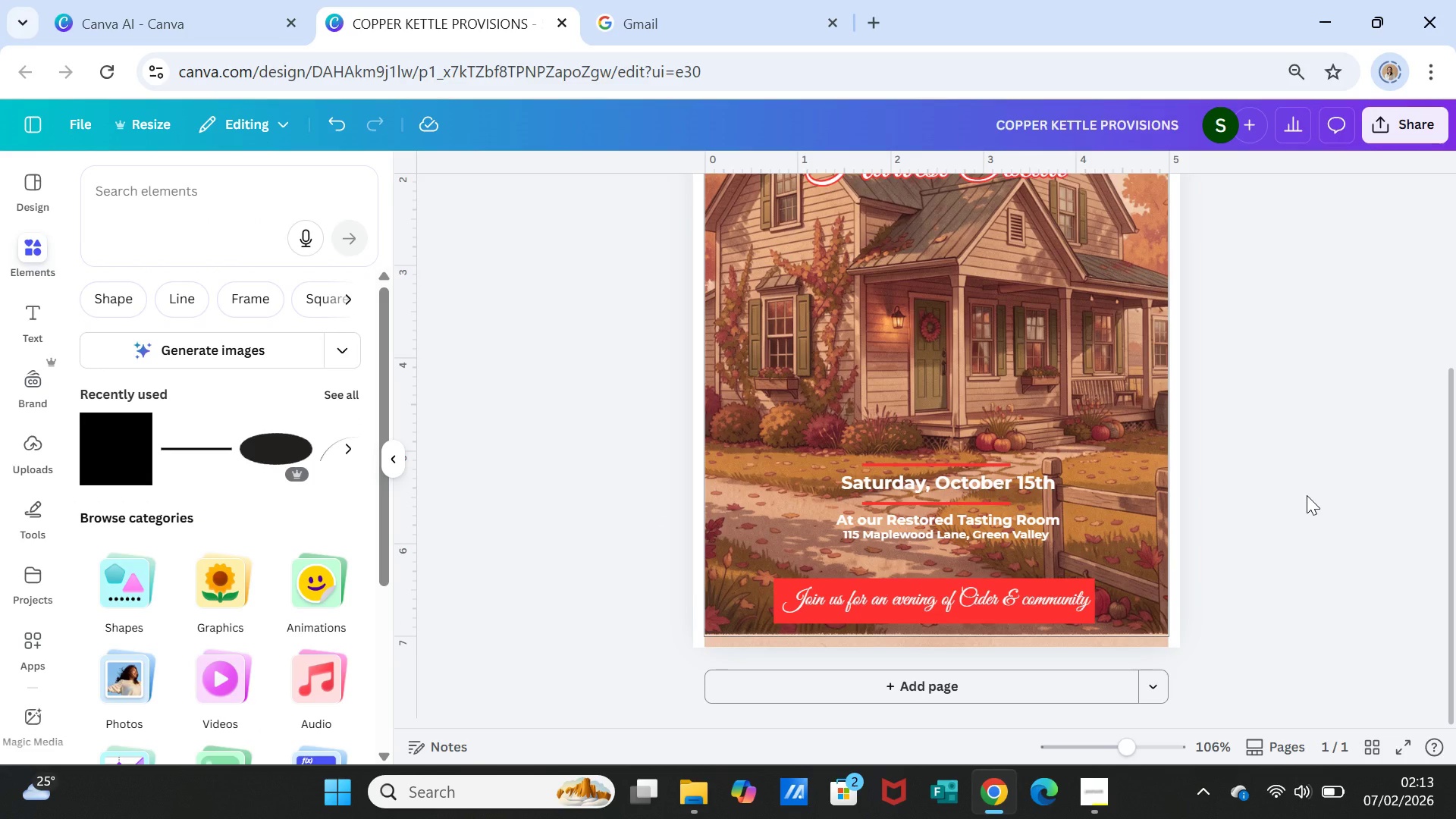 
scroll: coordinate [1304, 500], scroll_direction: up, amount: 2.0
 